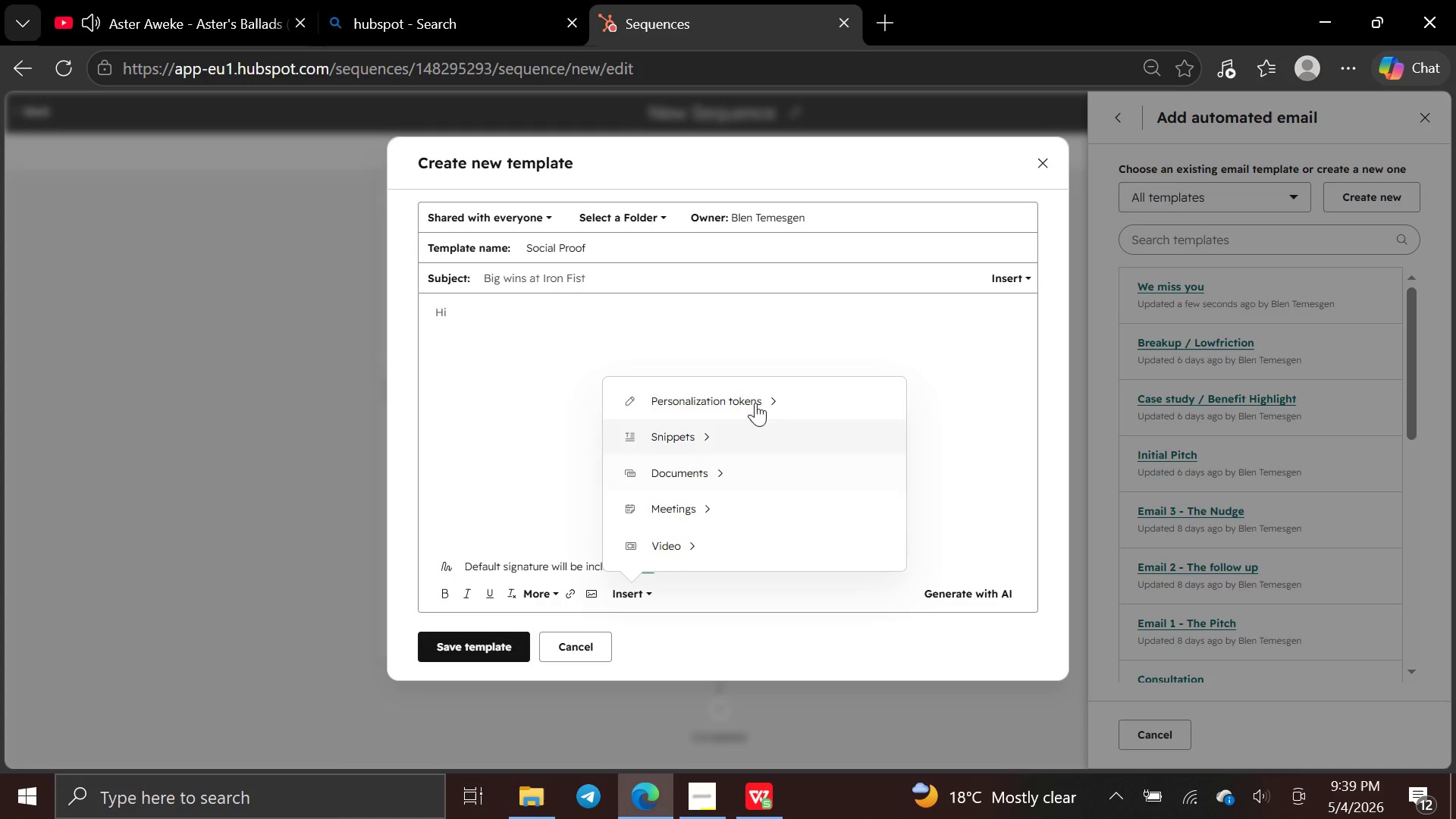 
wait(5.64)
 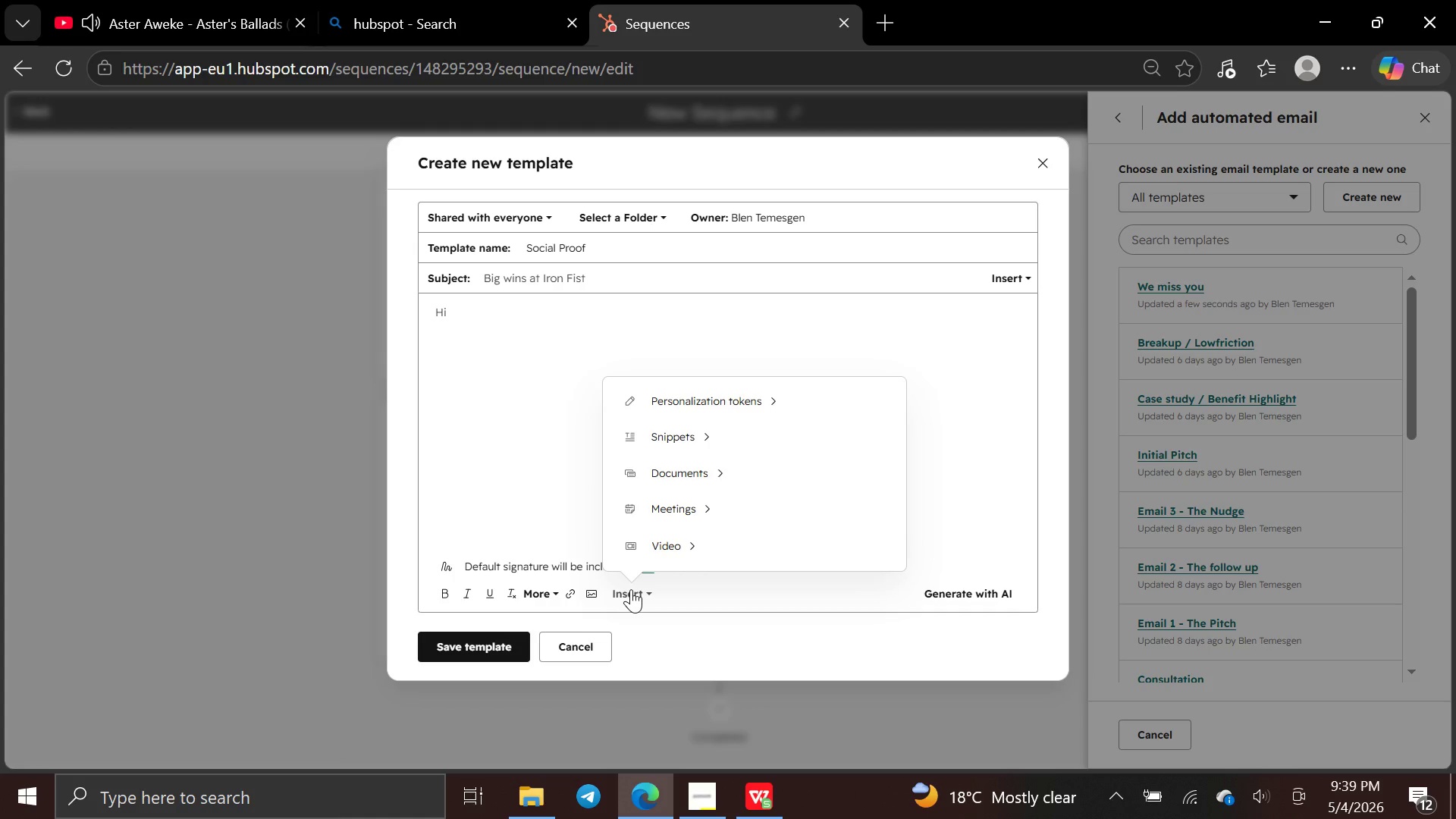 
left_click([745, 406])
 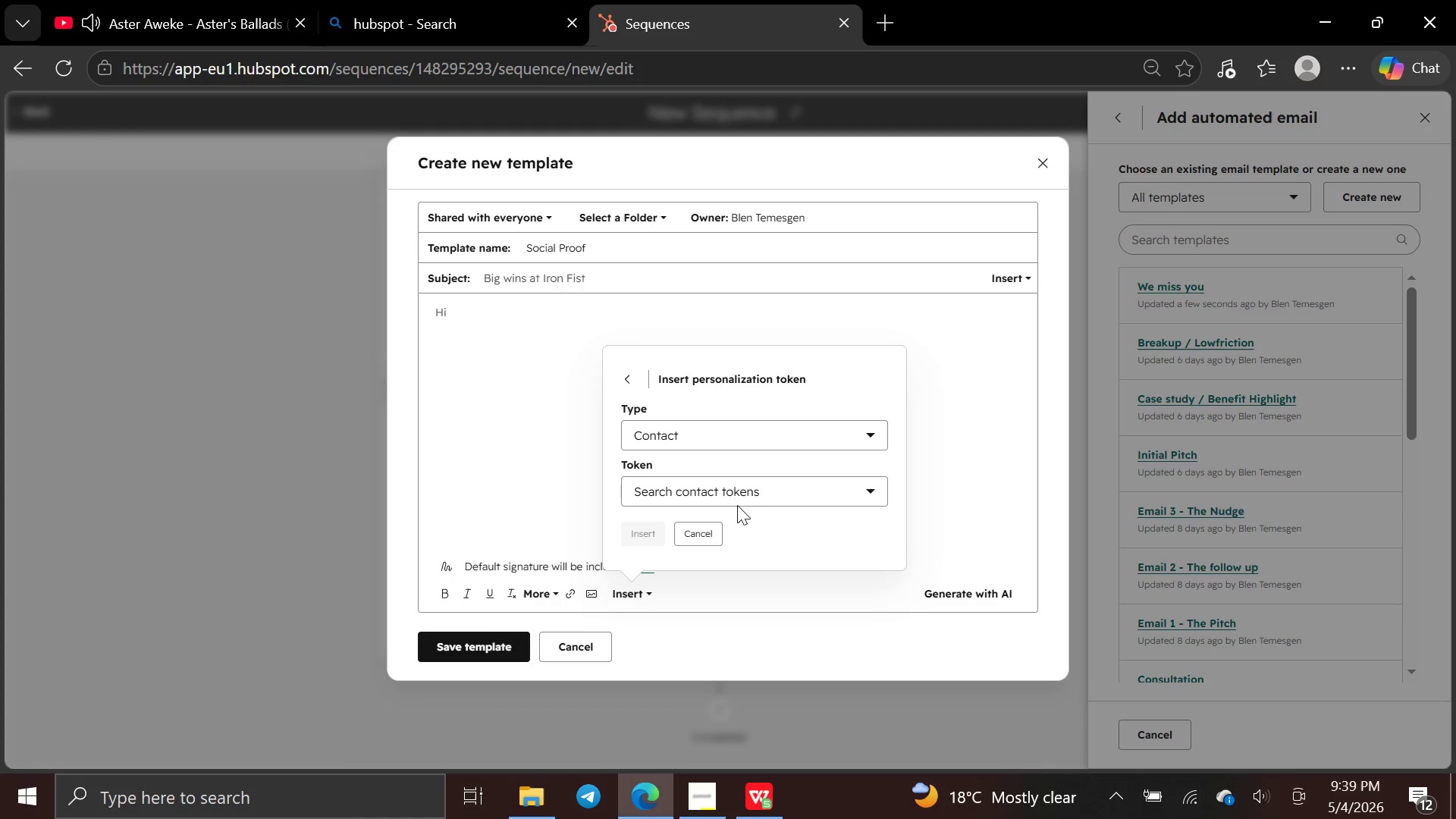 
left_click([777, 489])
 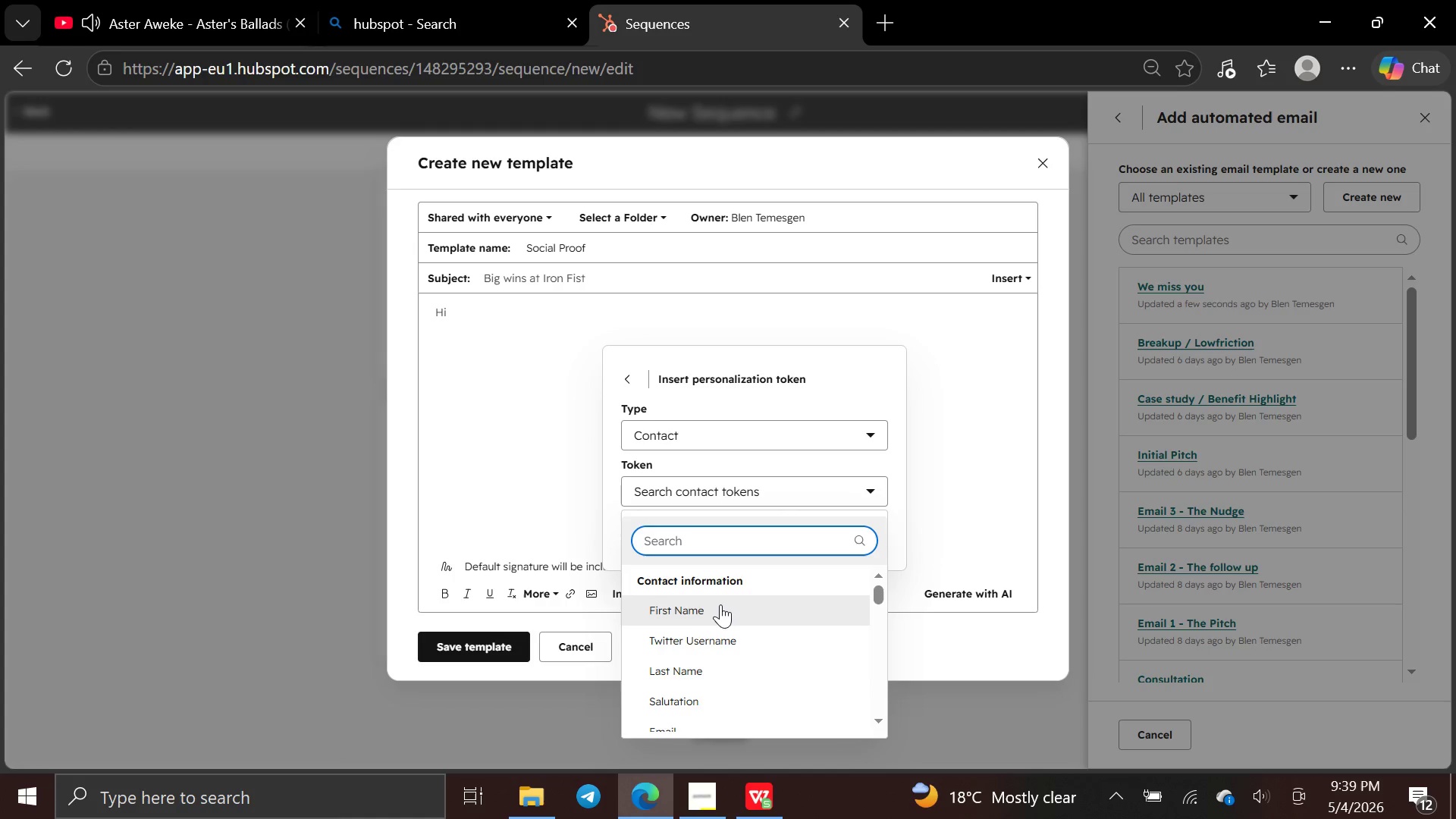 
left_click([720, 602])
 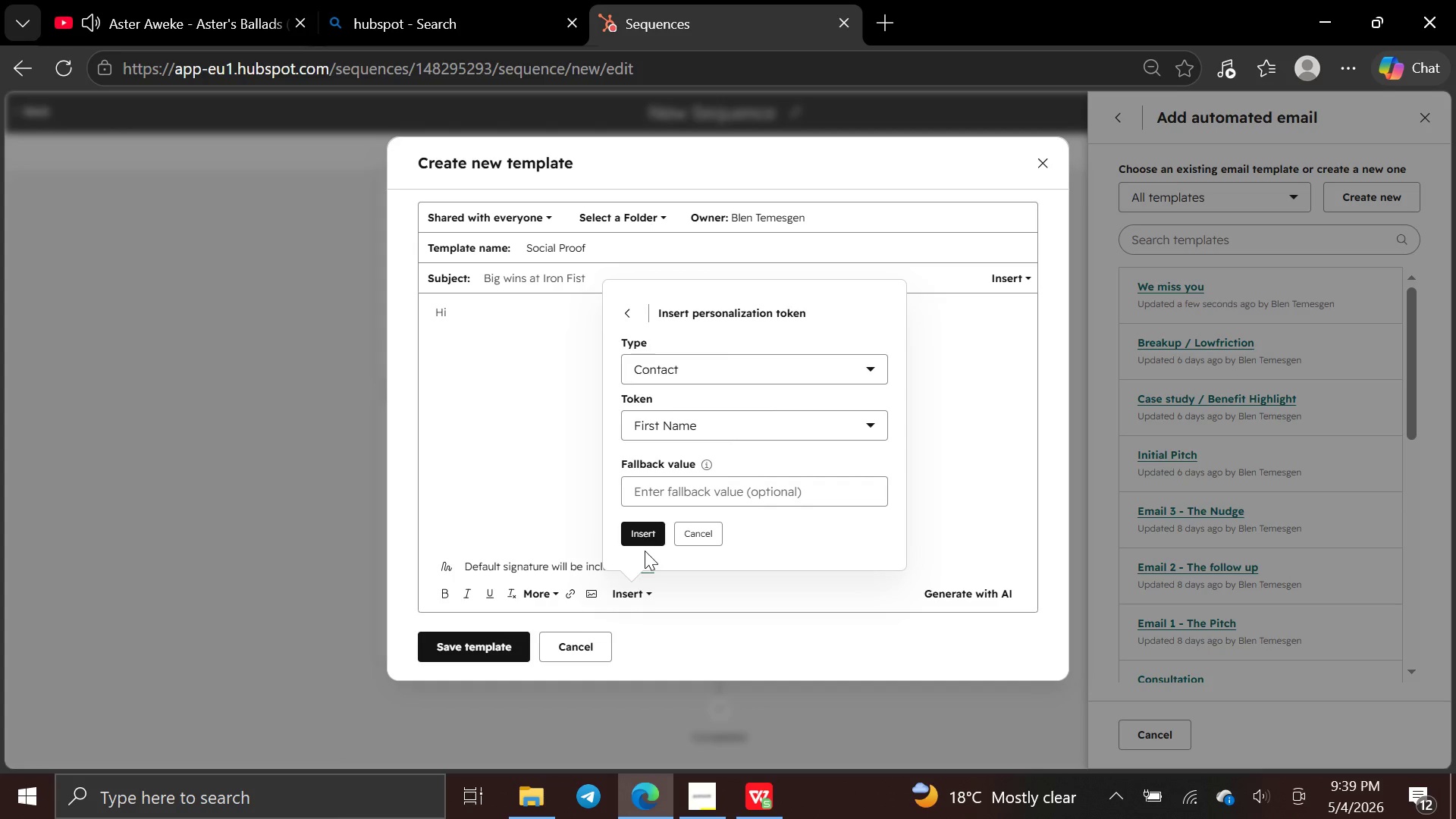 
left_click([641, 546])
 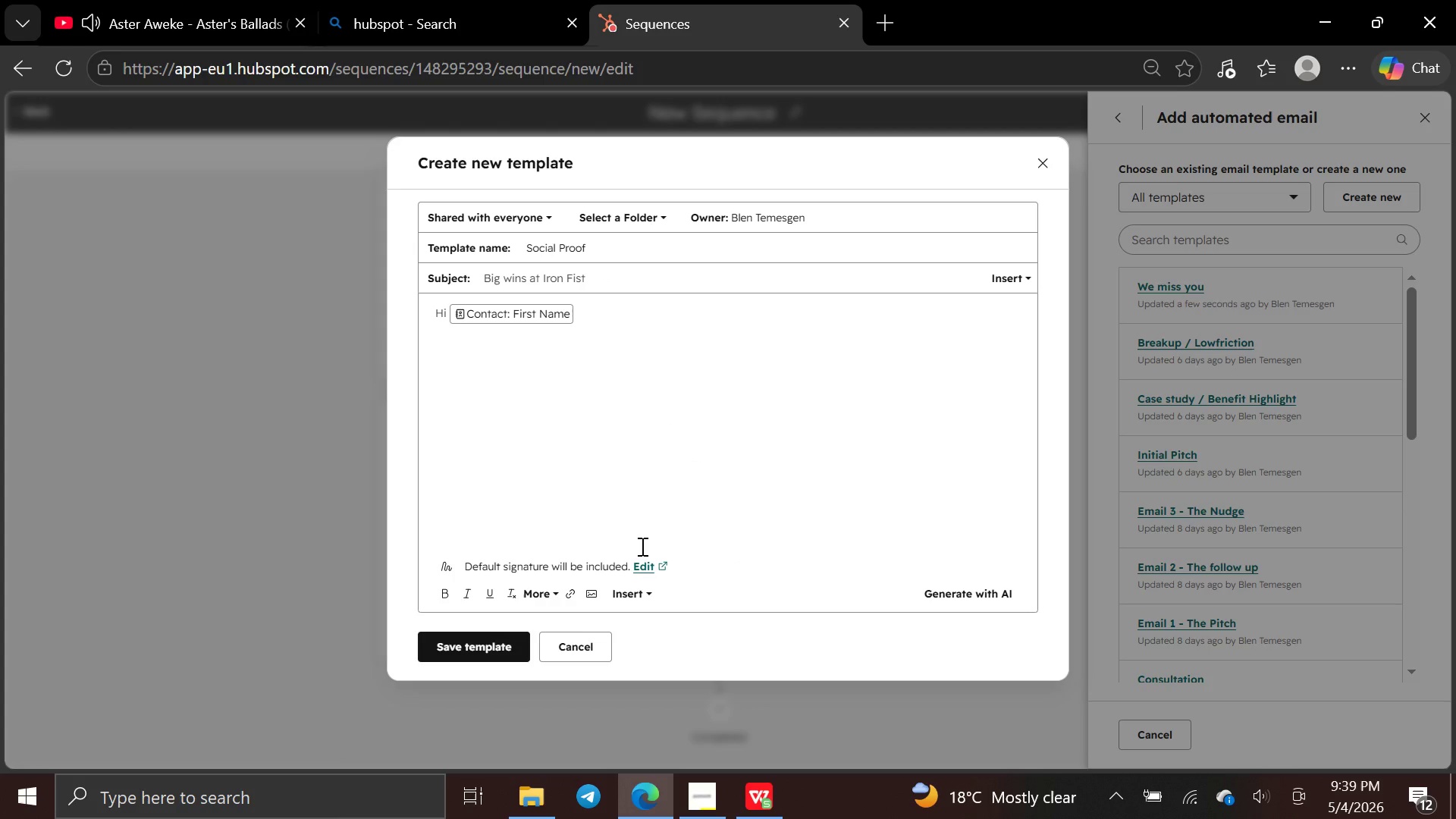 
key(Comma)
 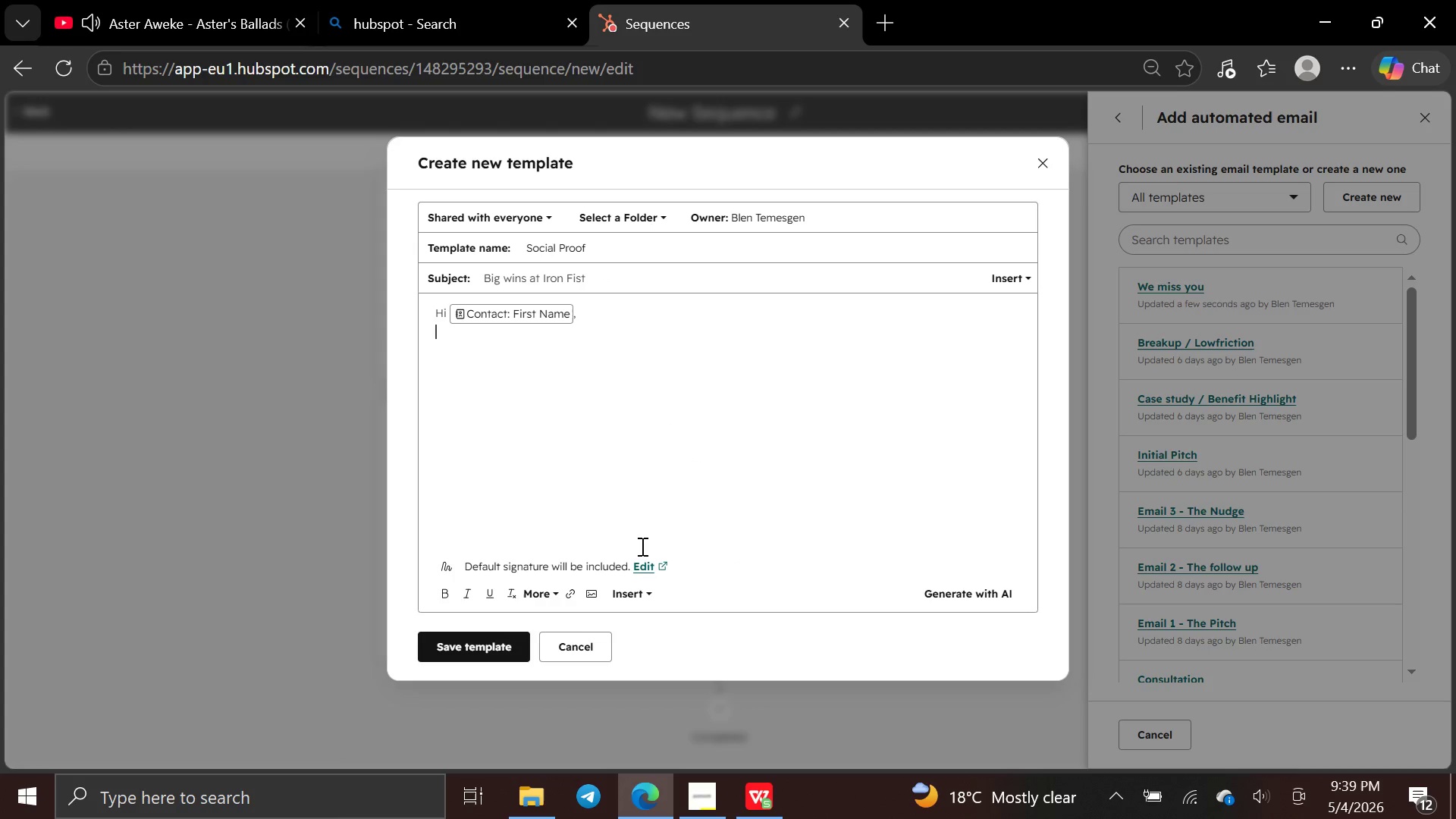 
key(Enter)
 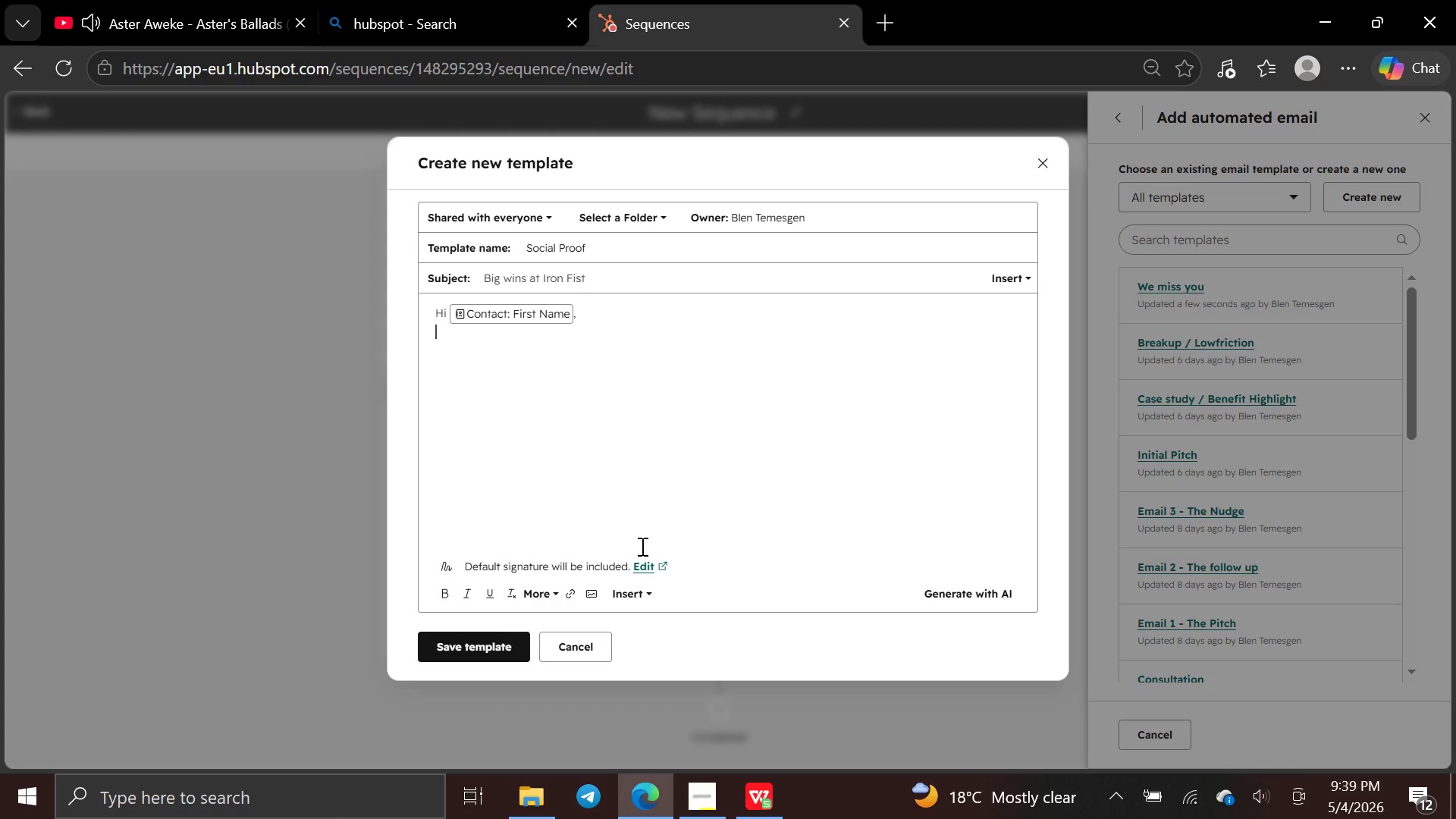 
key(Enter)
 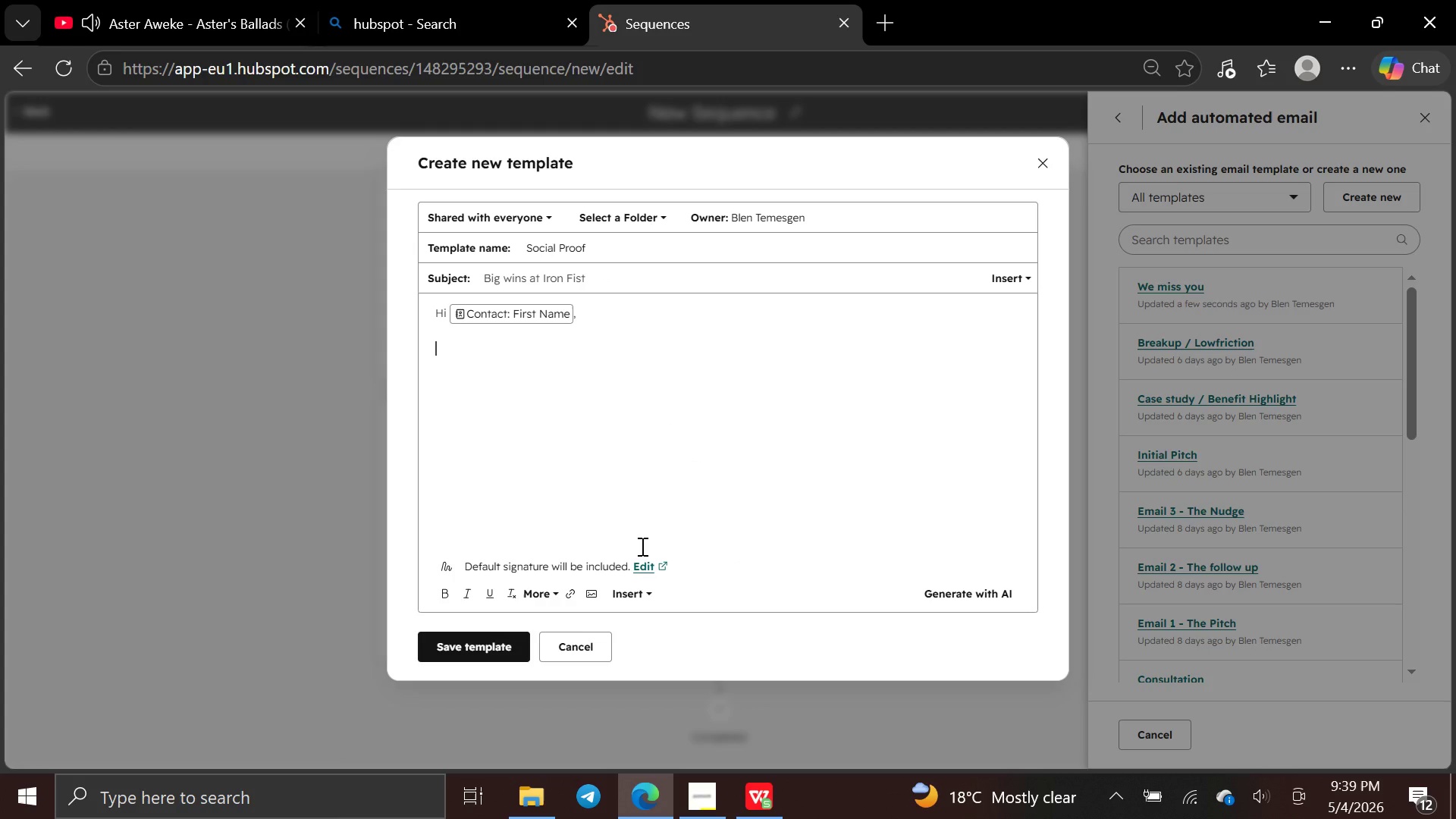 
type(Our )
 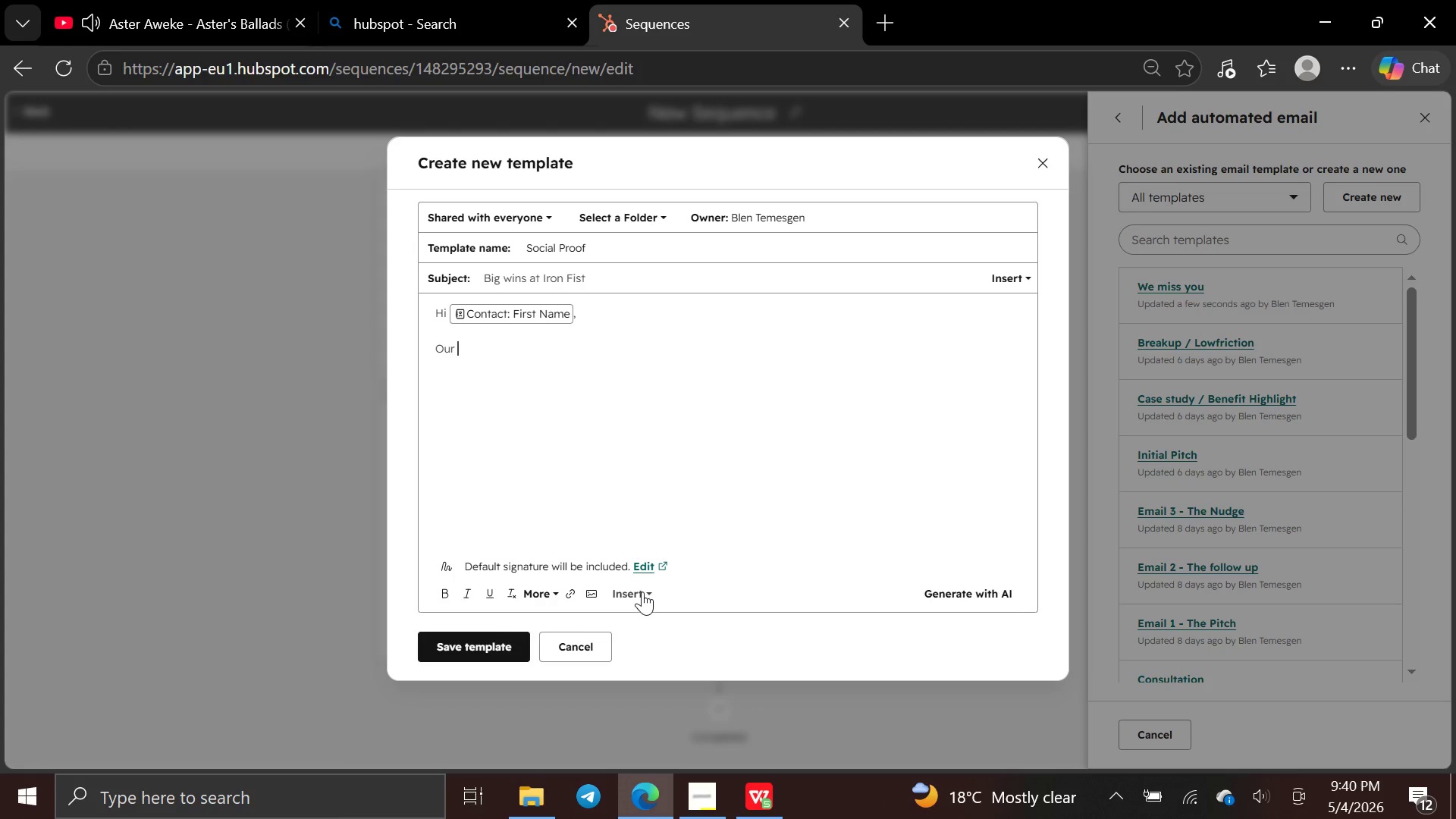 
left_click([642, 592])
 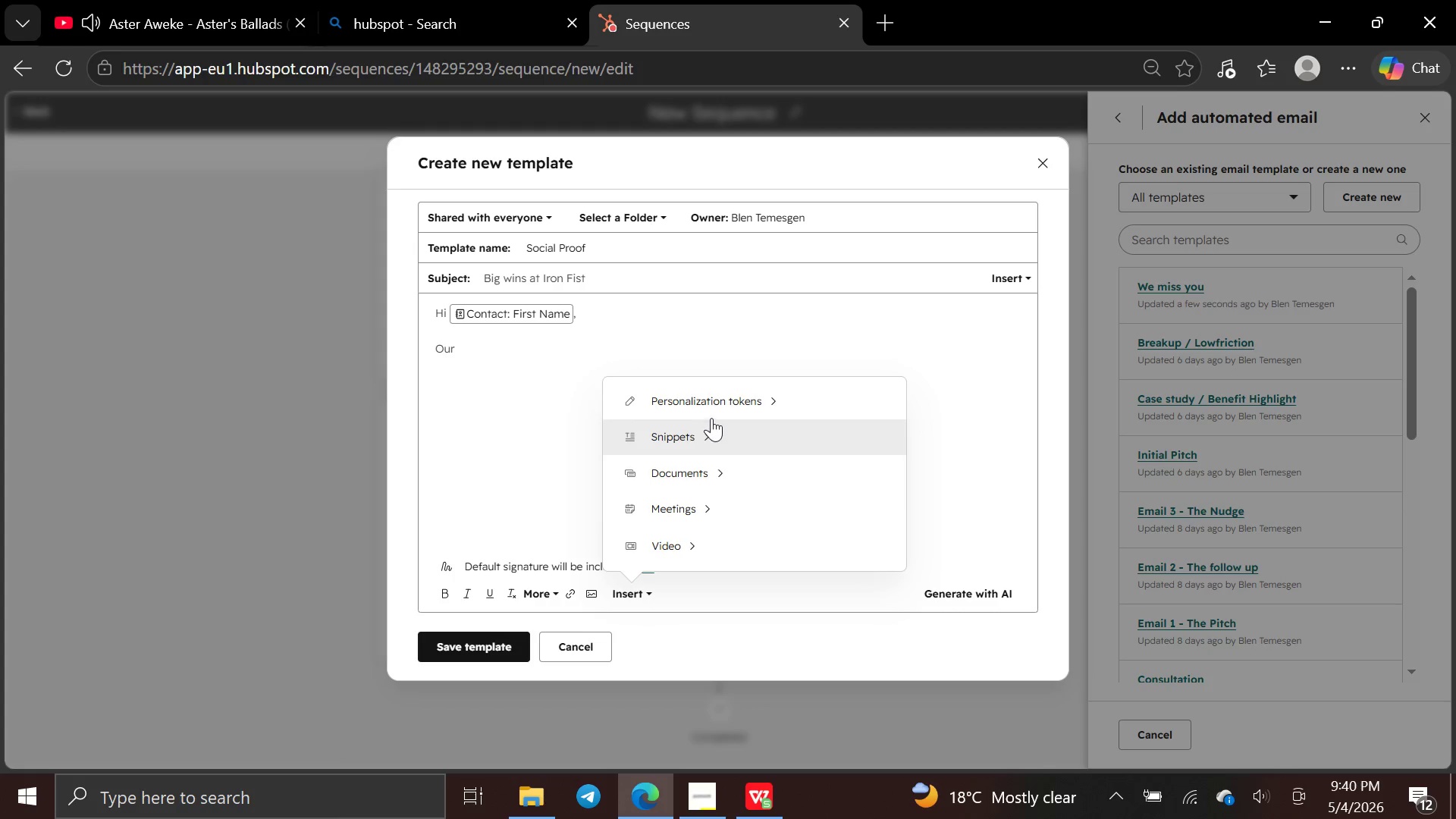 
left_click([717, 398])
 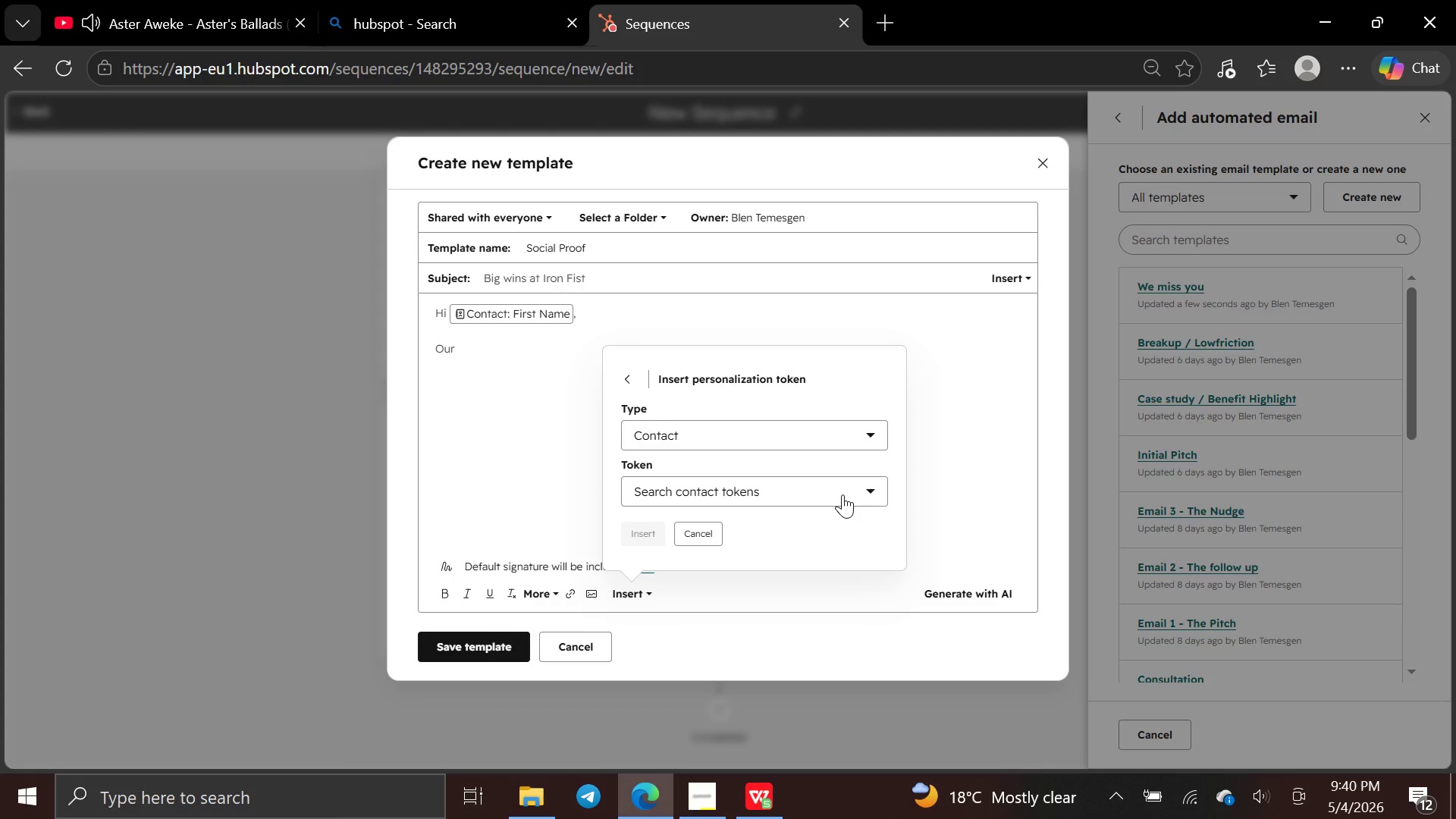 
left_click([843, 494])
 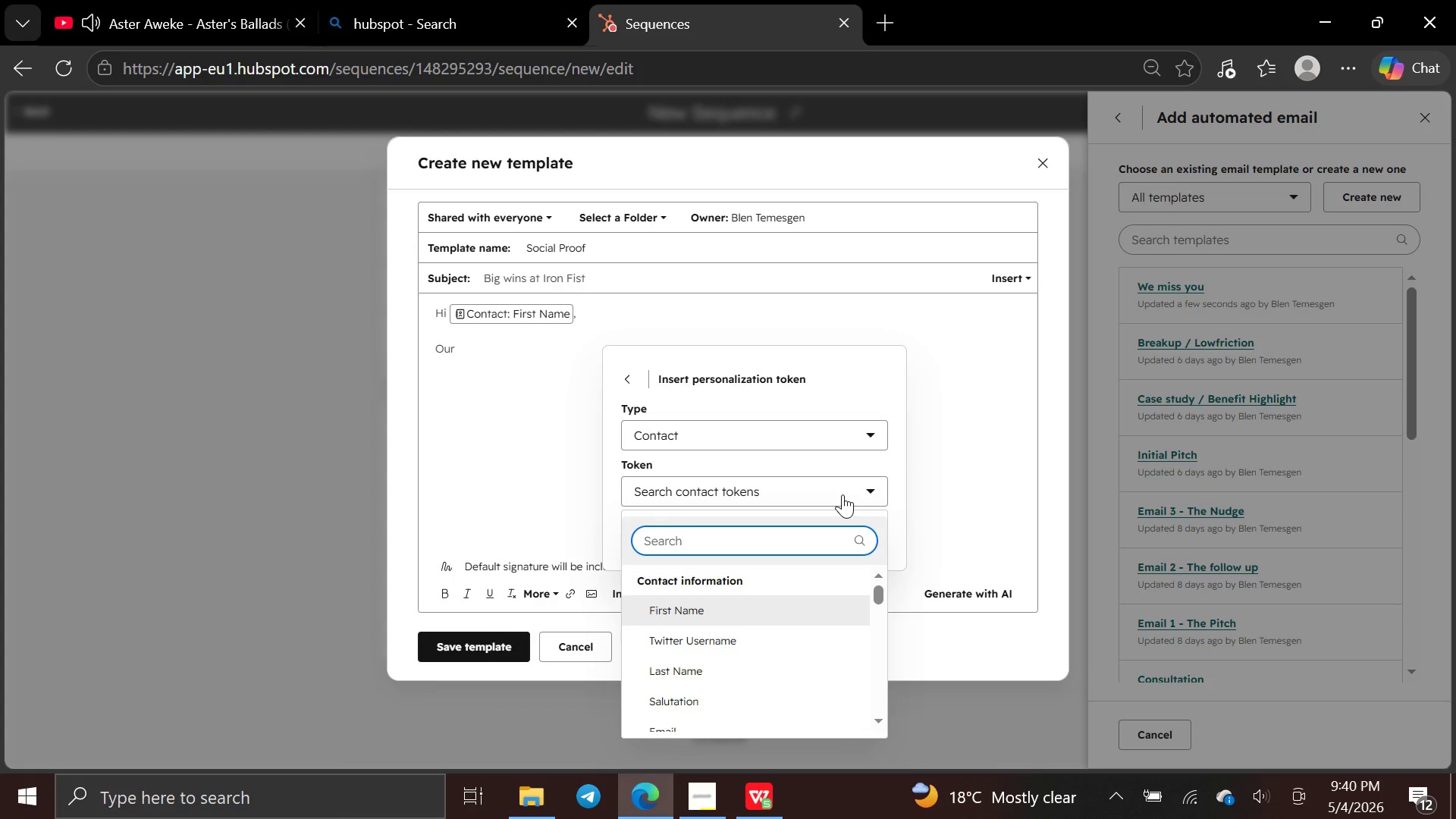 
type(pref)
 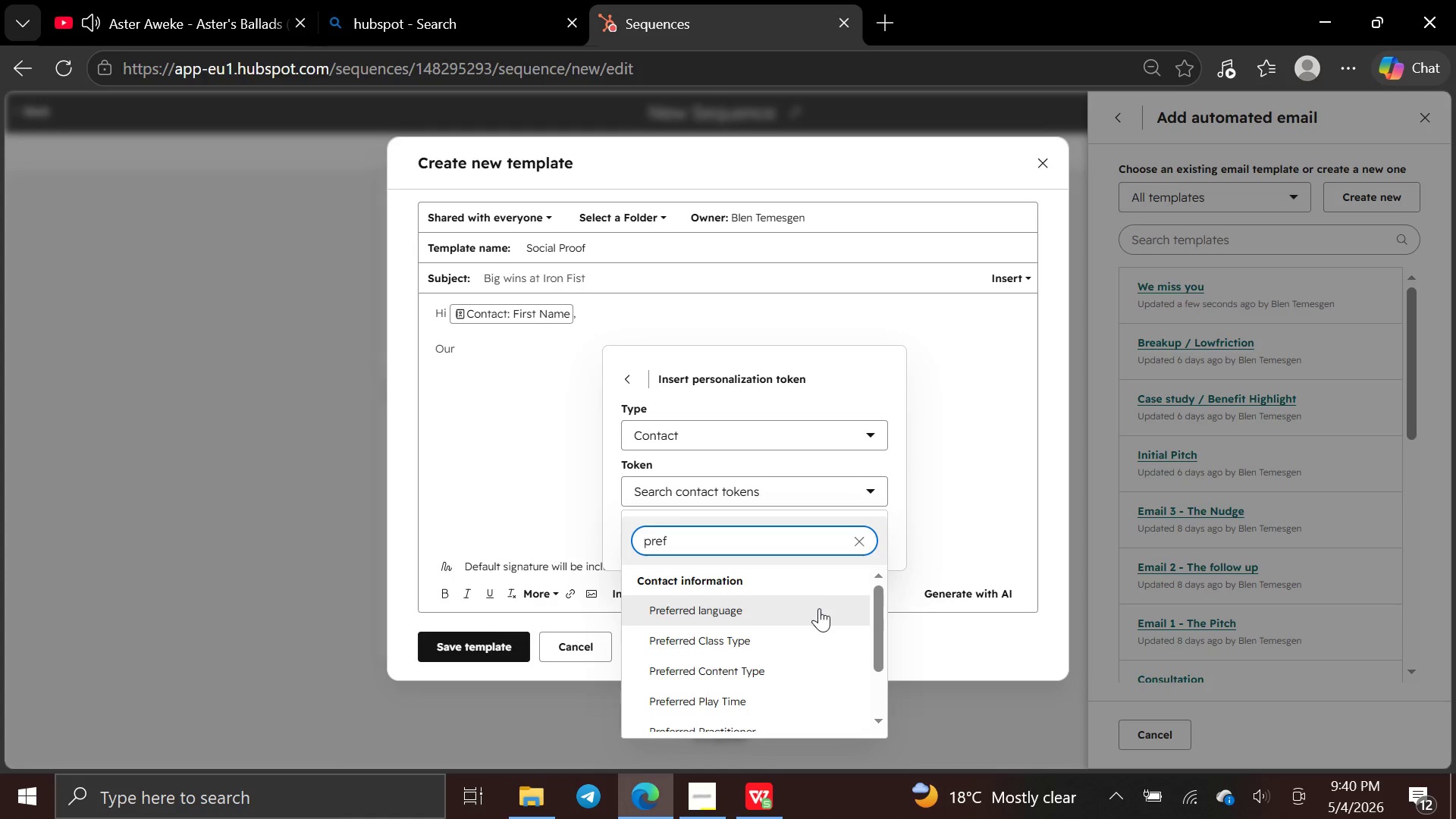 
left_click([812, 652])
 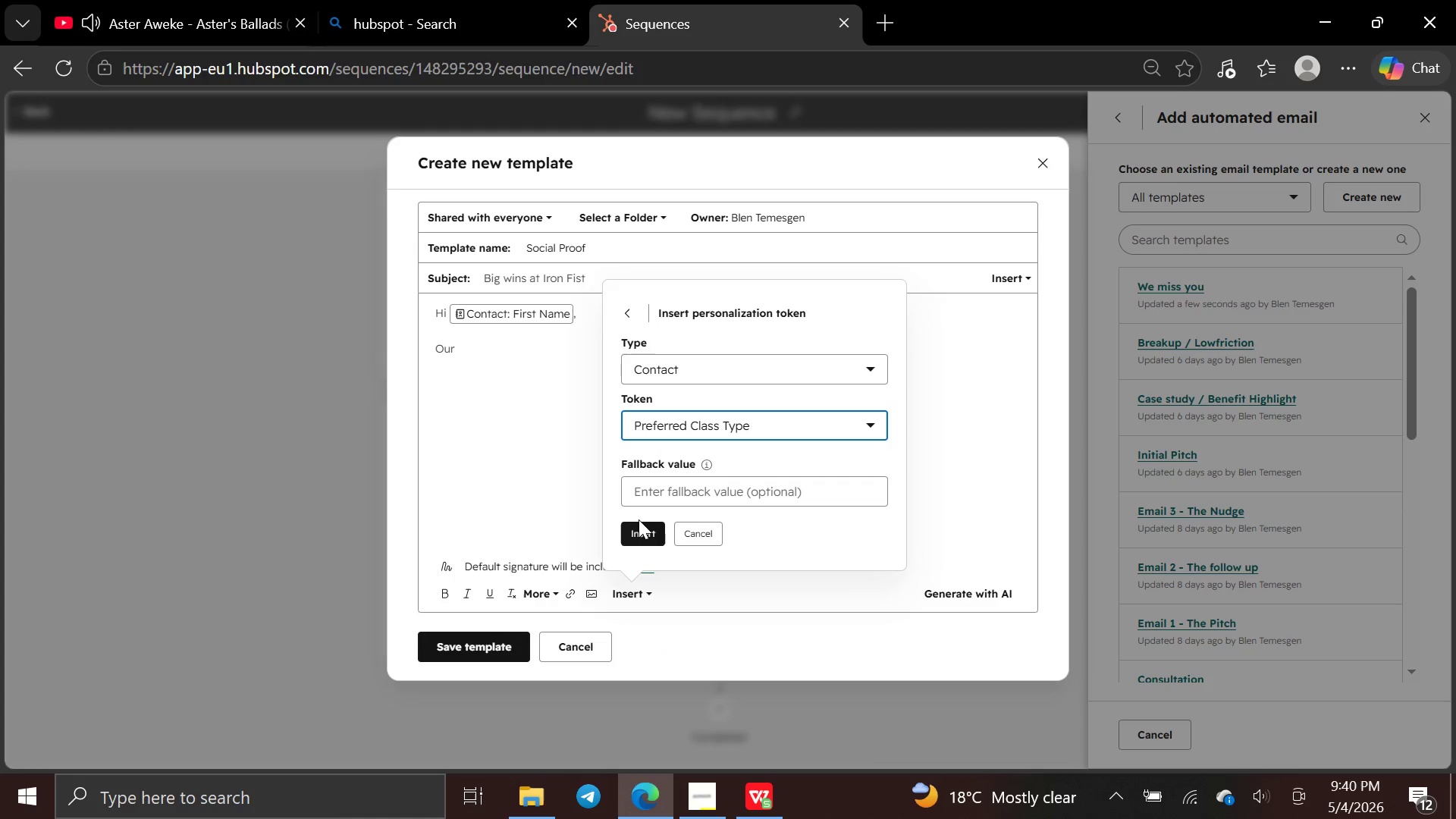 
left_click([642, 534])
 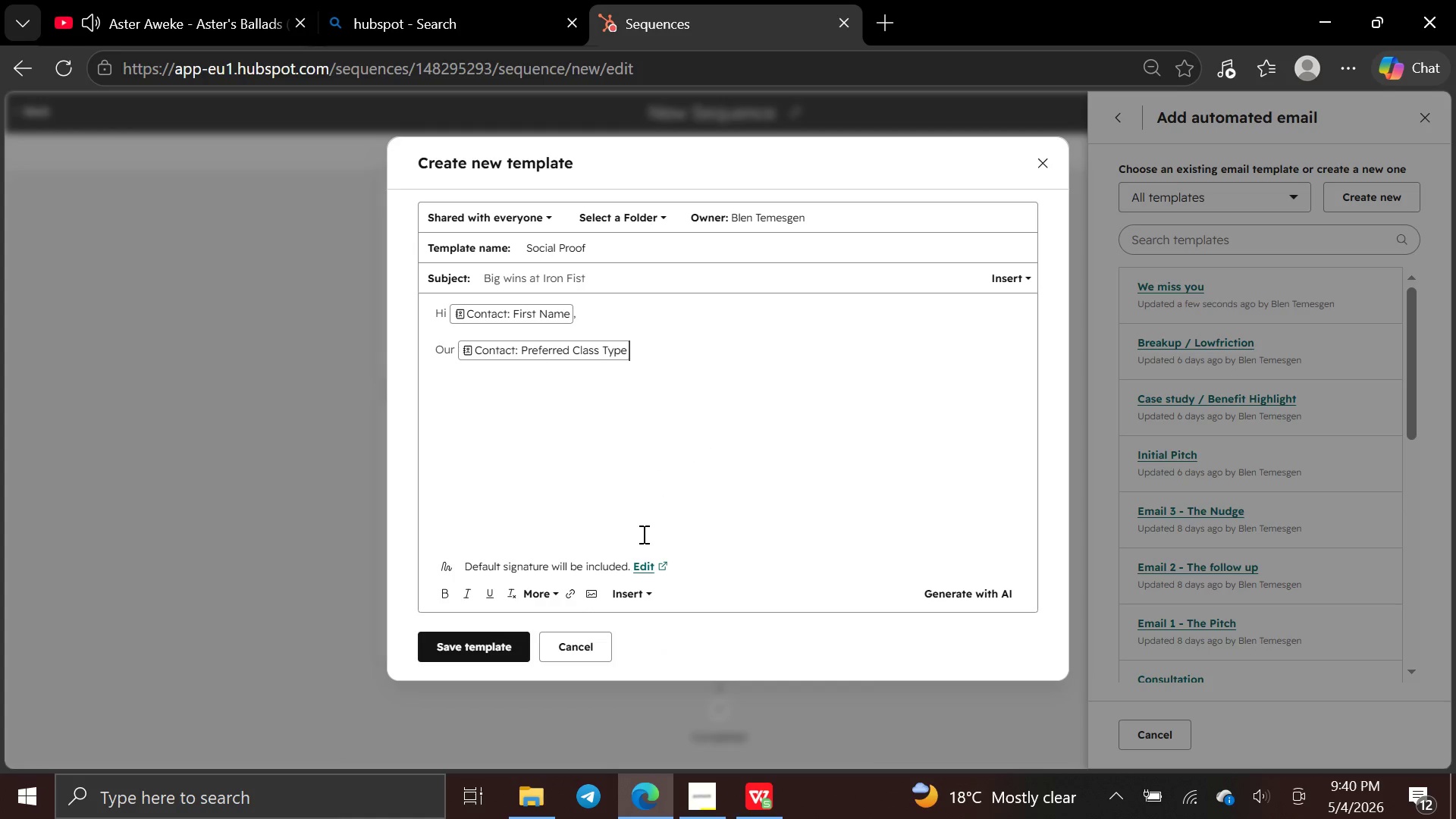 
type( crew has been on fire lately. Just last month, members hit personal bests with our brand-new HIIT eq)
 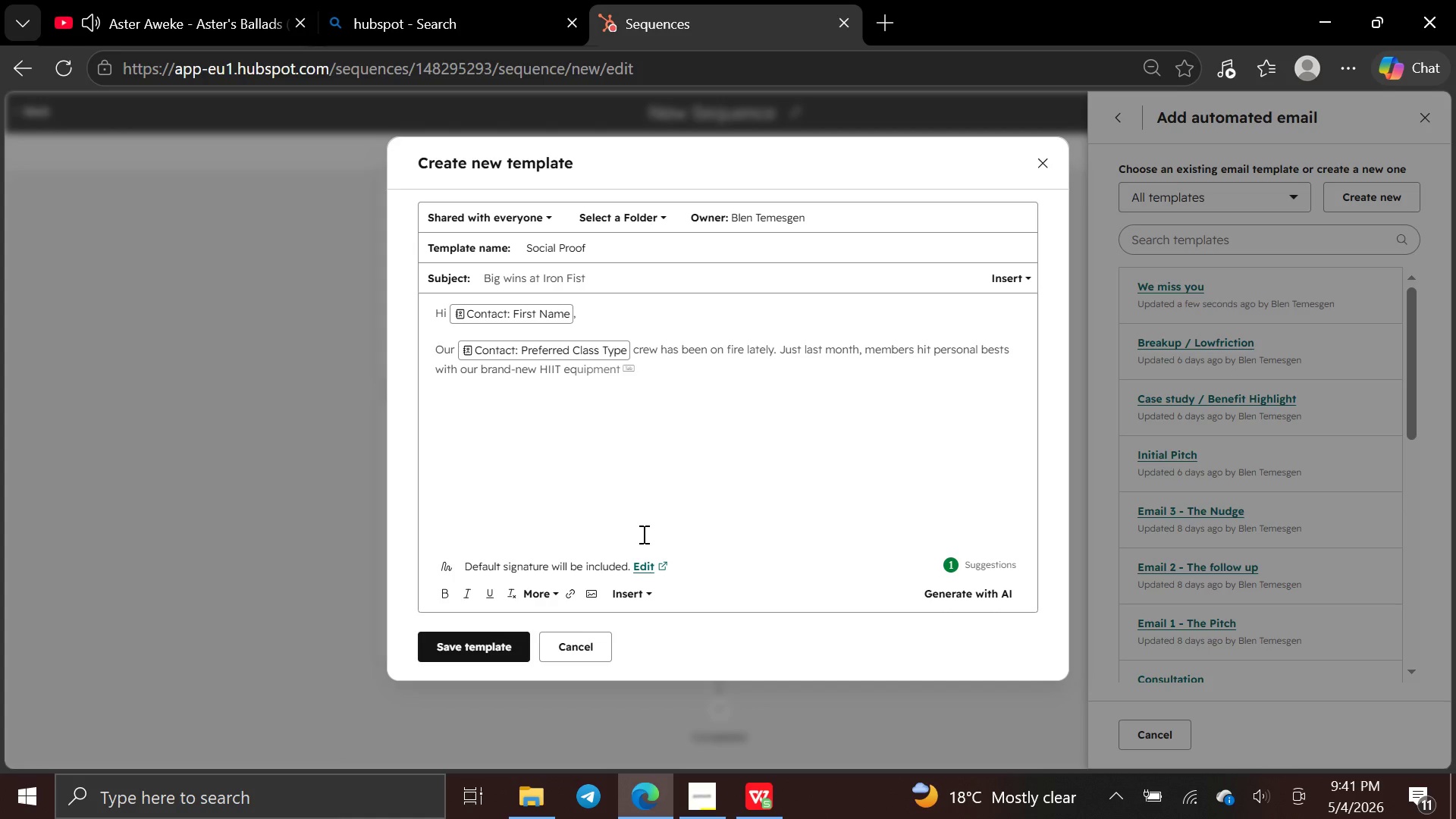 
type(uipments)
 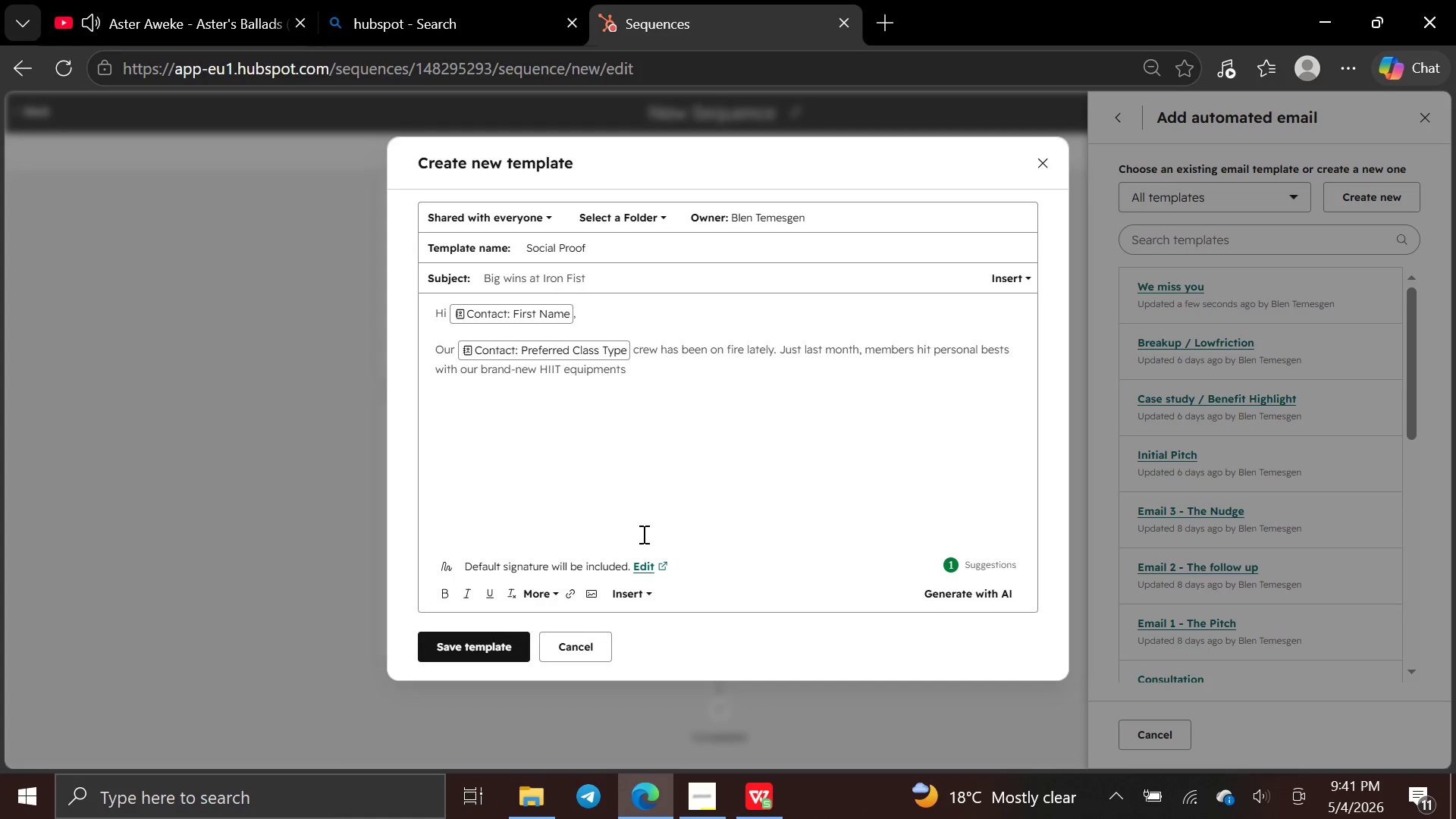 
wait(20.47)
 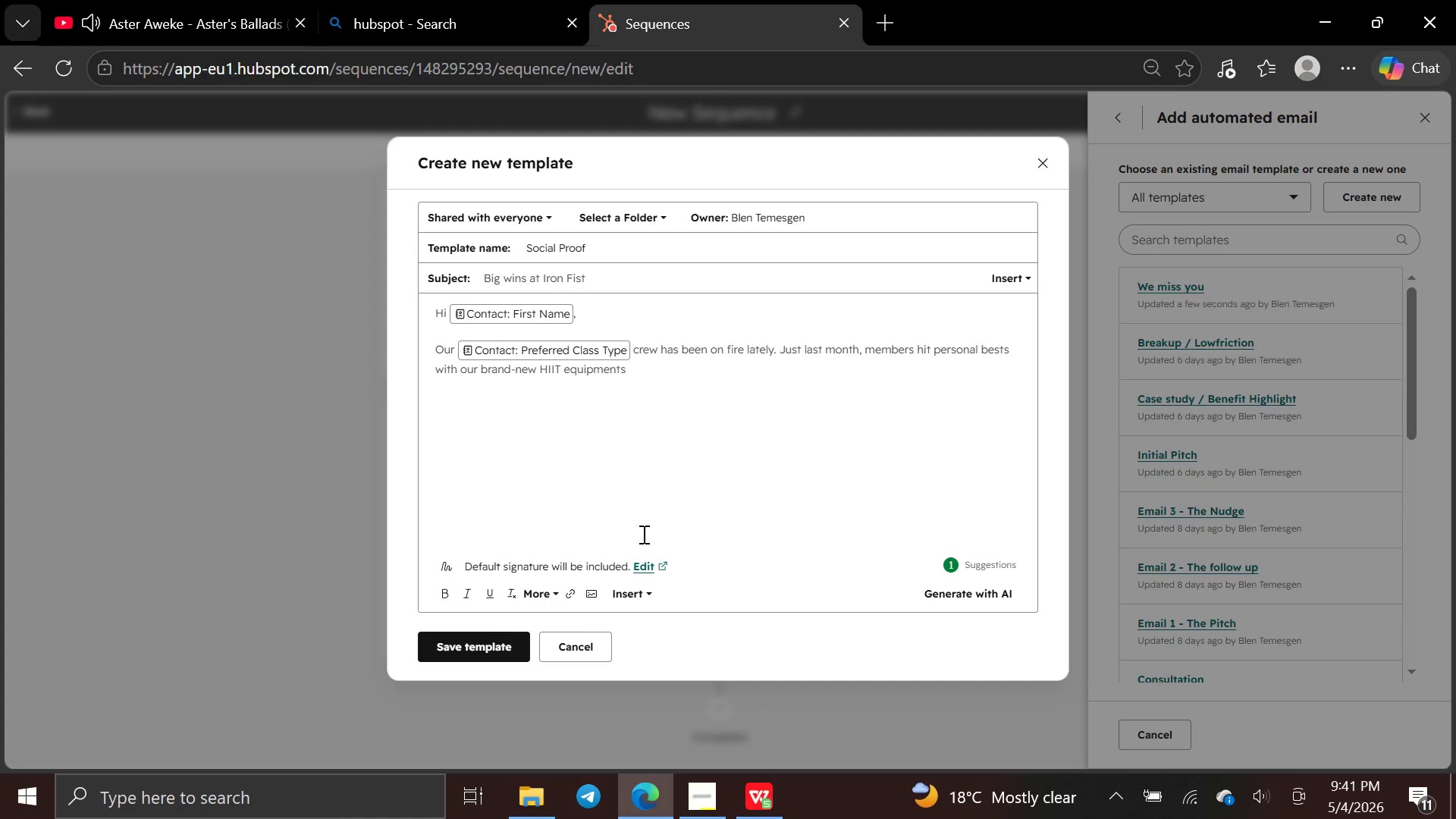 
type( and boxing bags)
 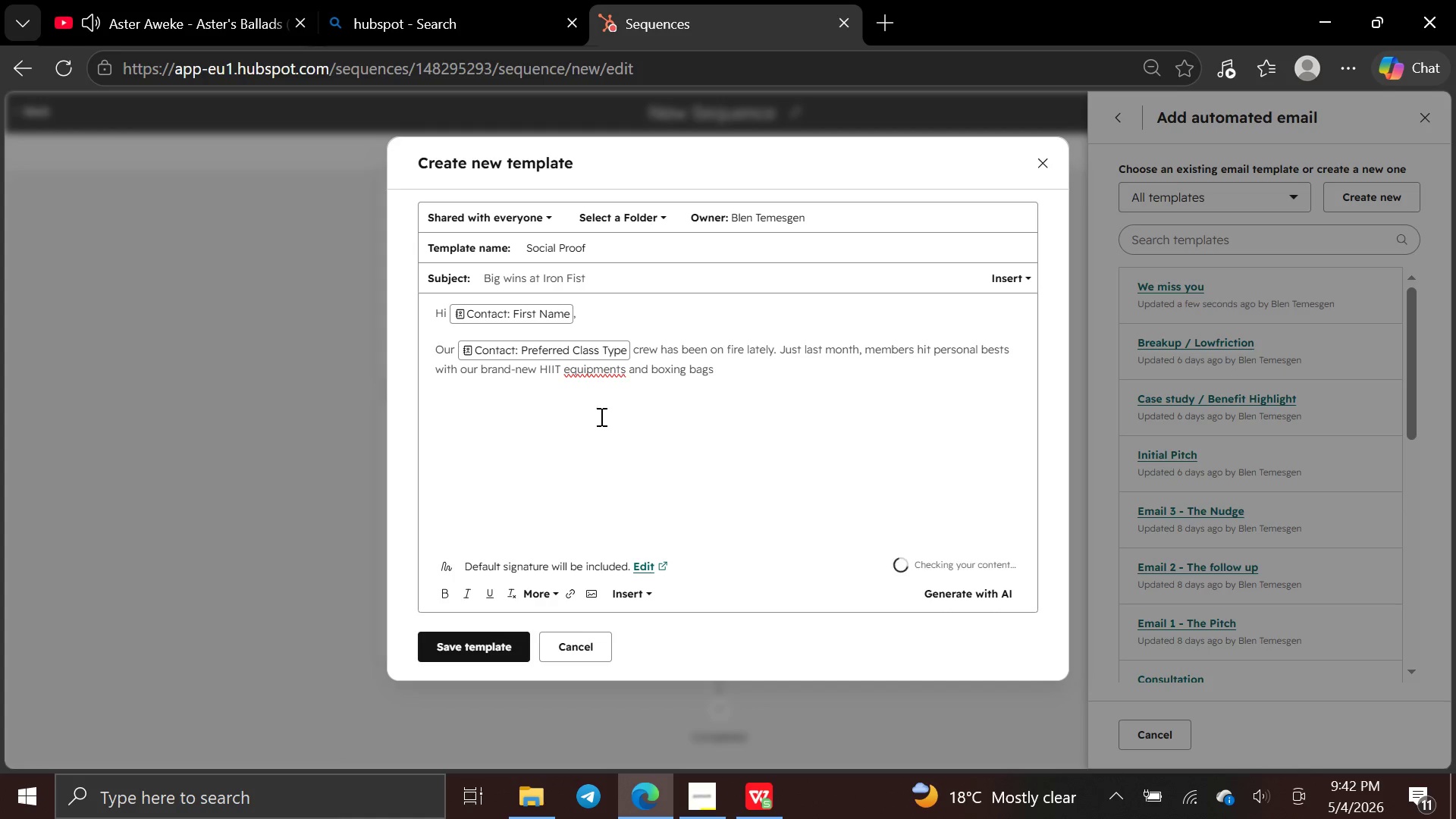 
left_click([588, 378])
 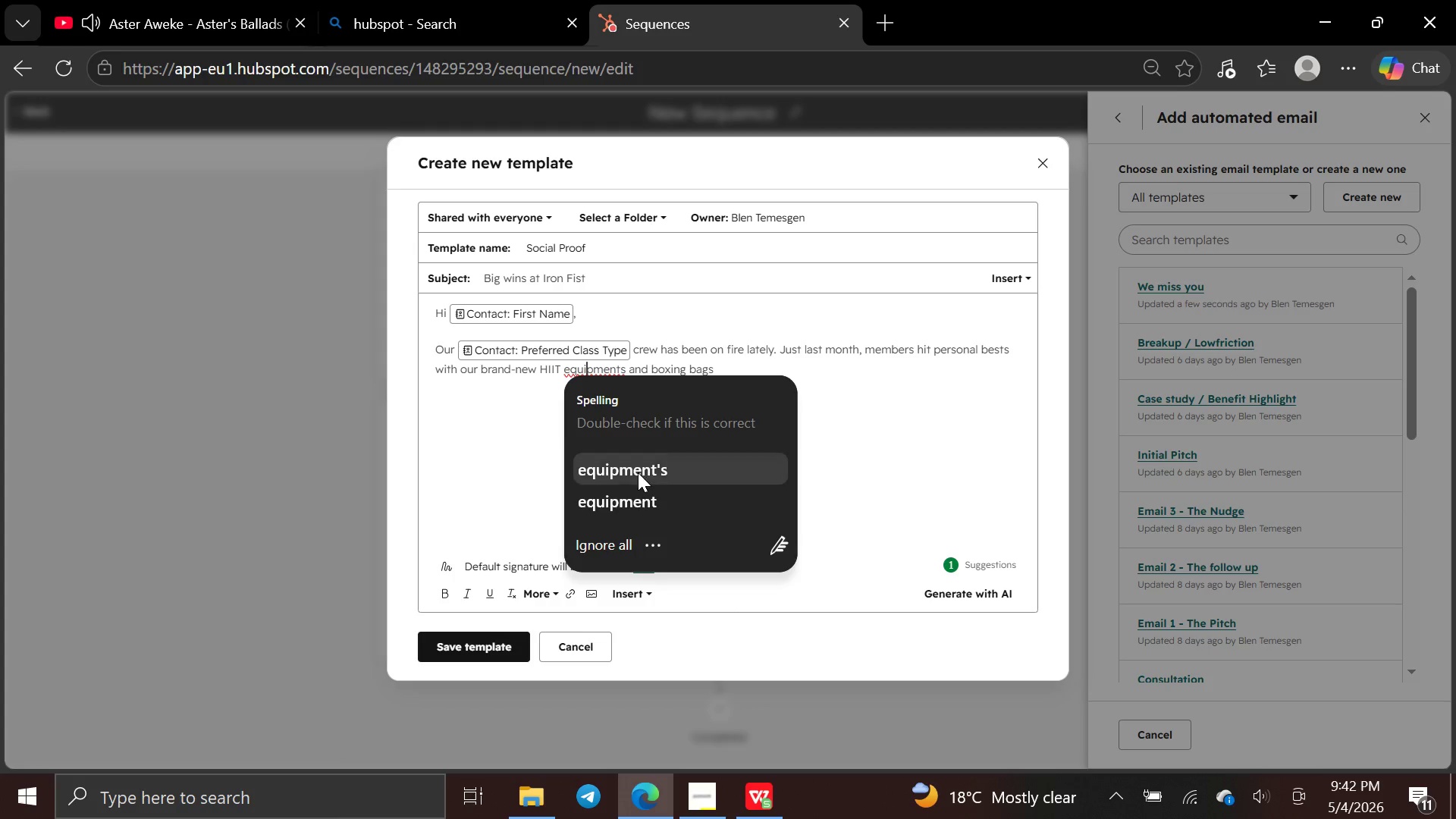 
left_click([638, 472])
 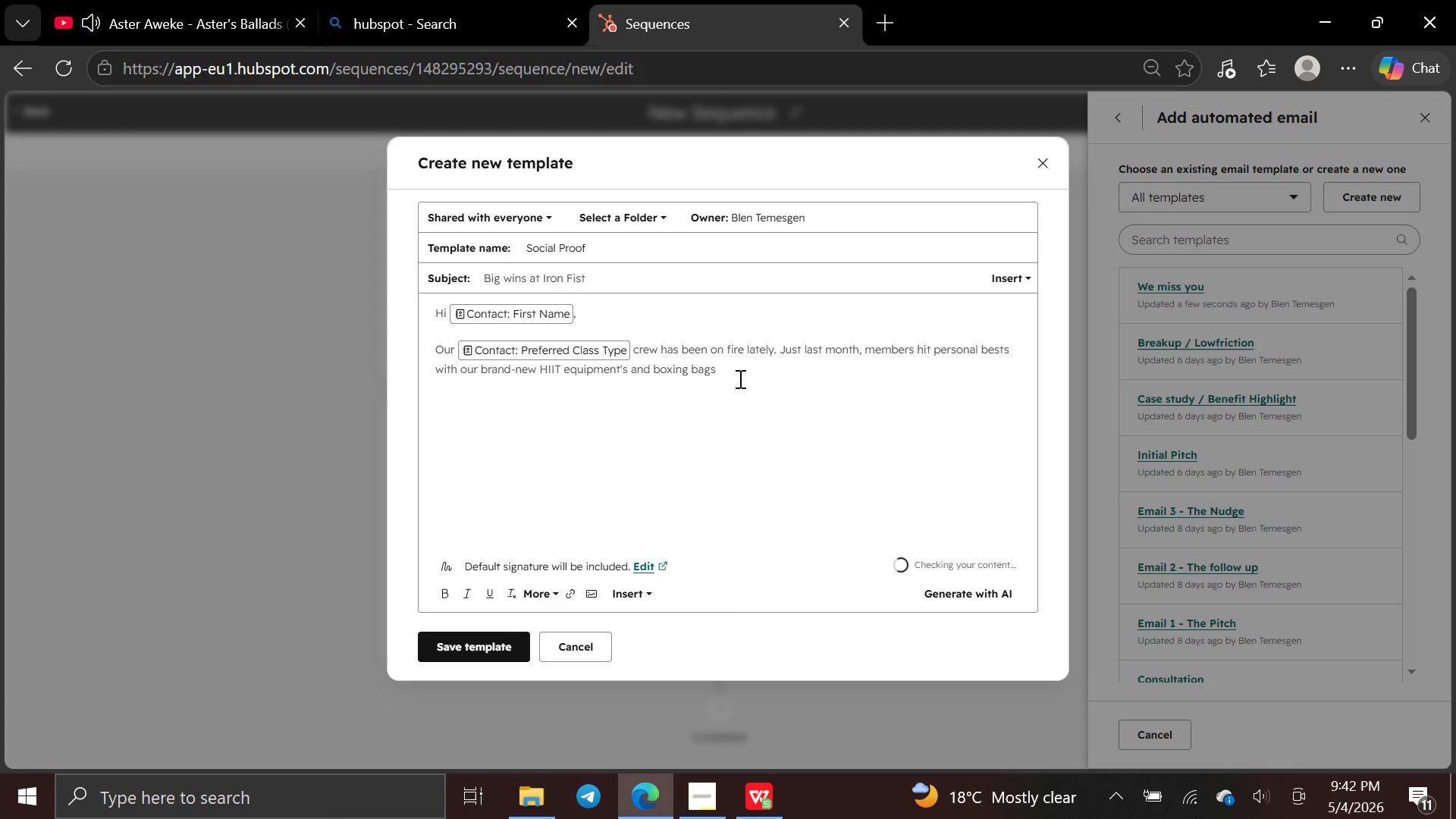 
left_click([736, 378])
 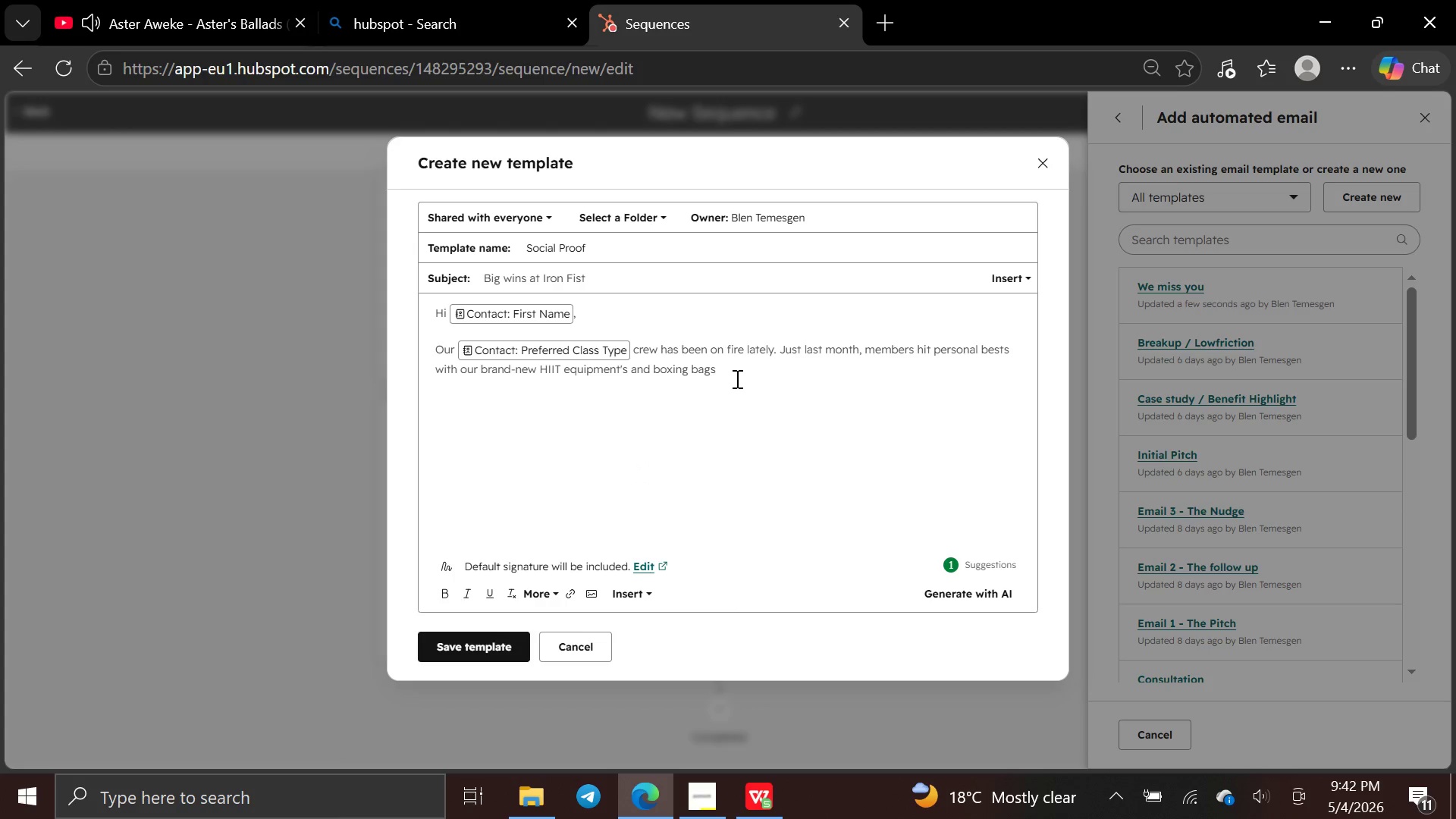 
key(Space)
 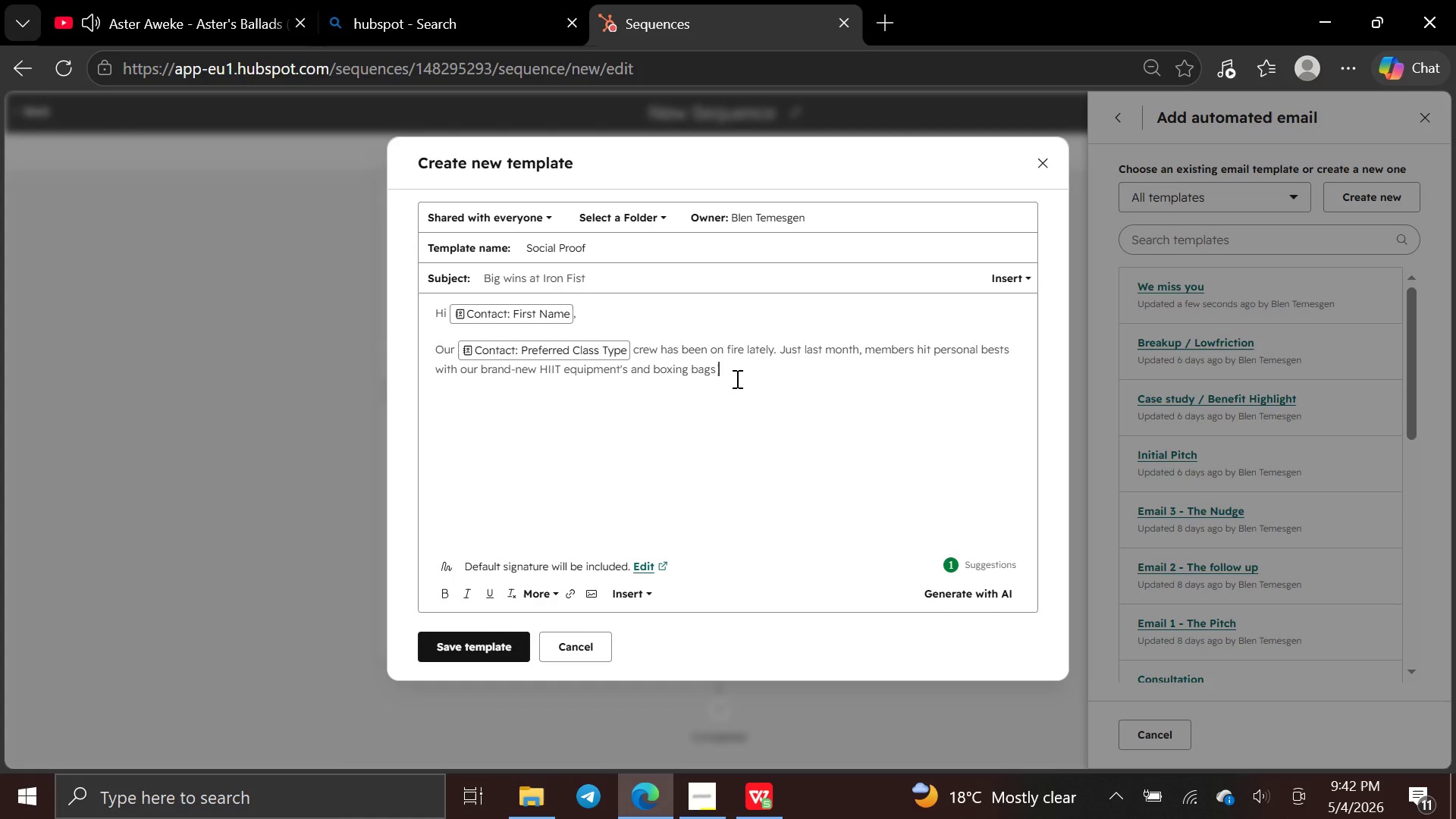 
wait(13.47)
 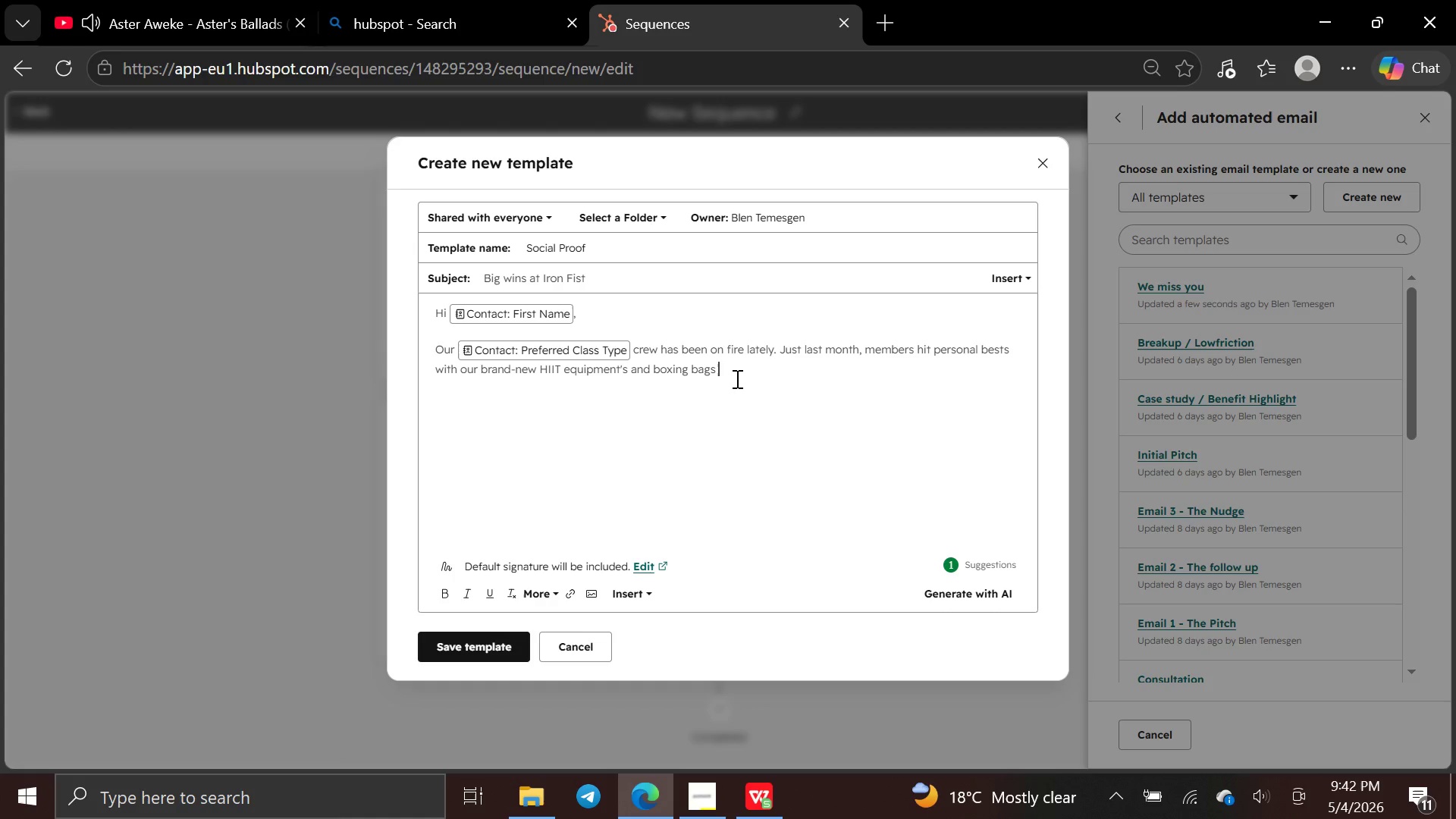 
type(. The studio is )
 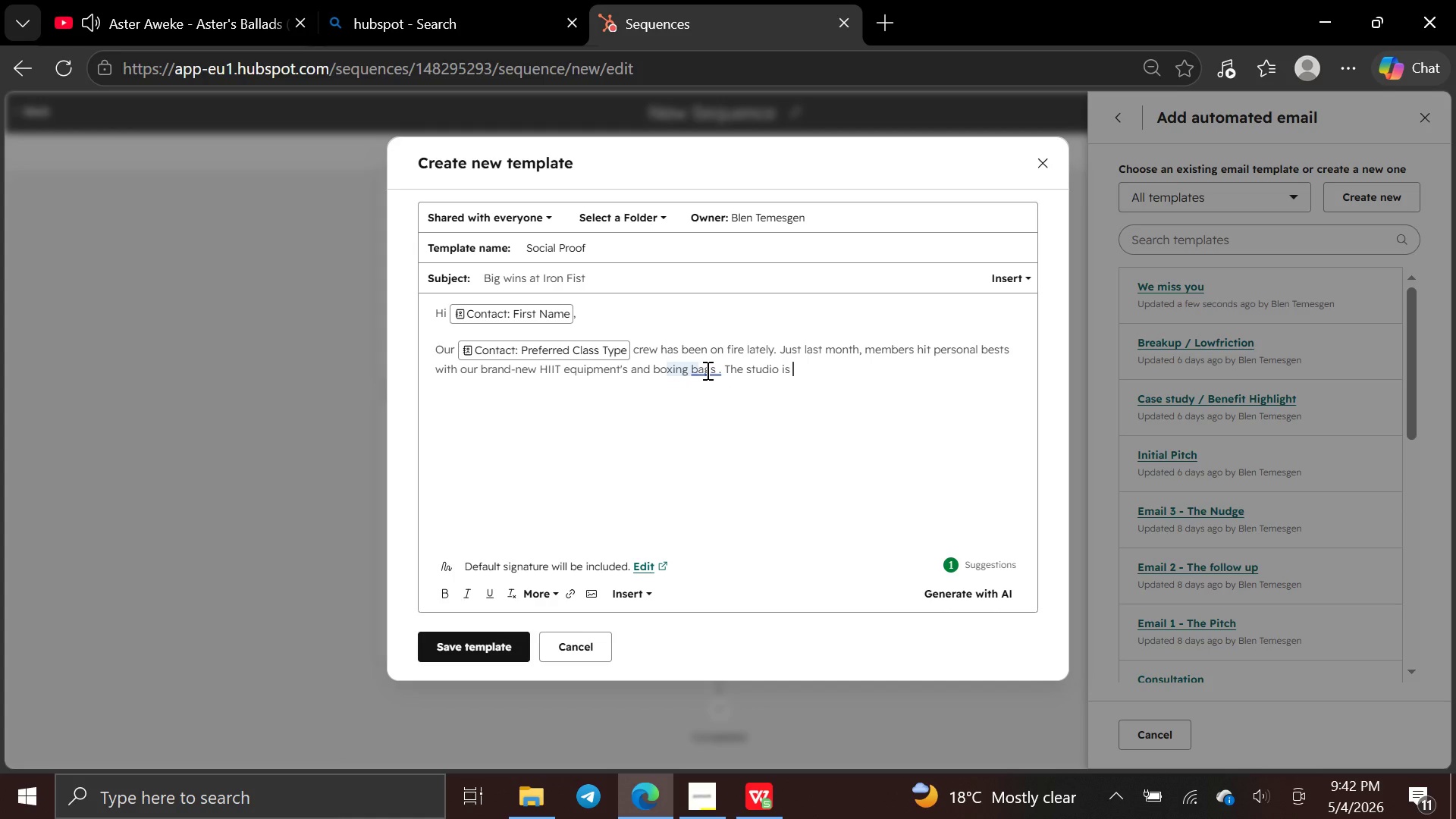 
wait(6.16)
 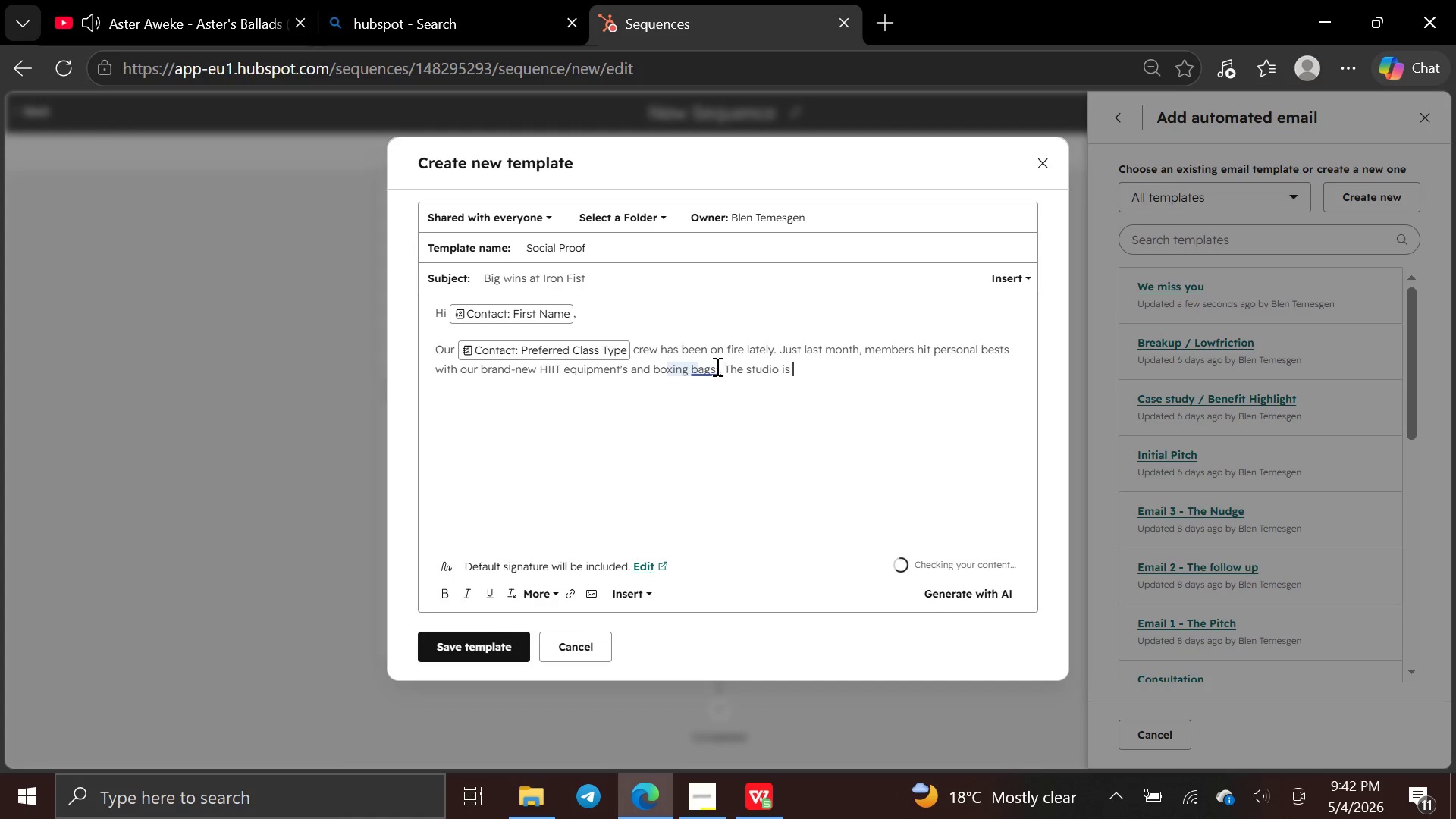 
left_click([706, 370])
 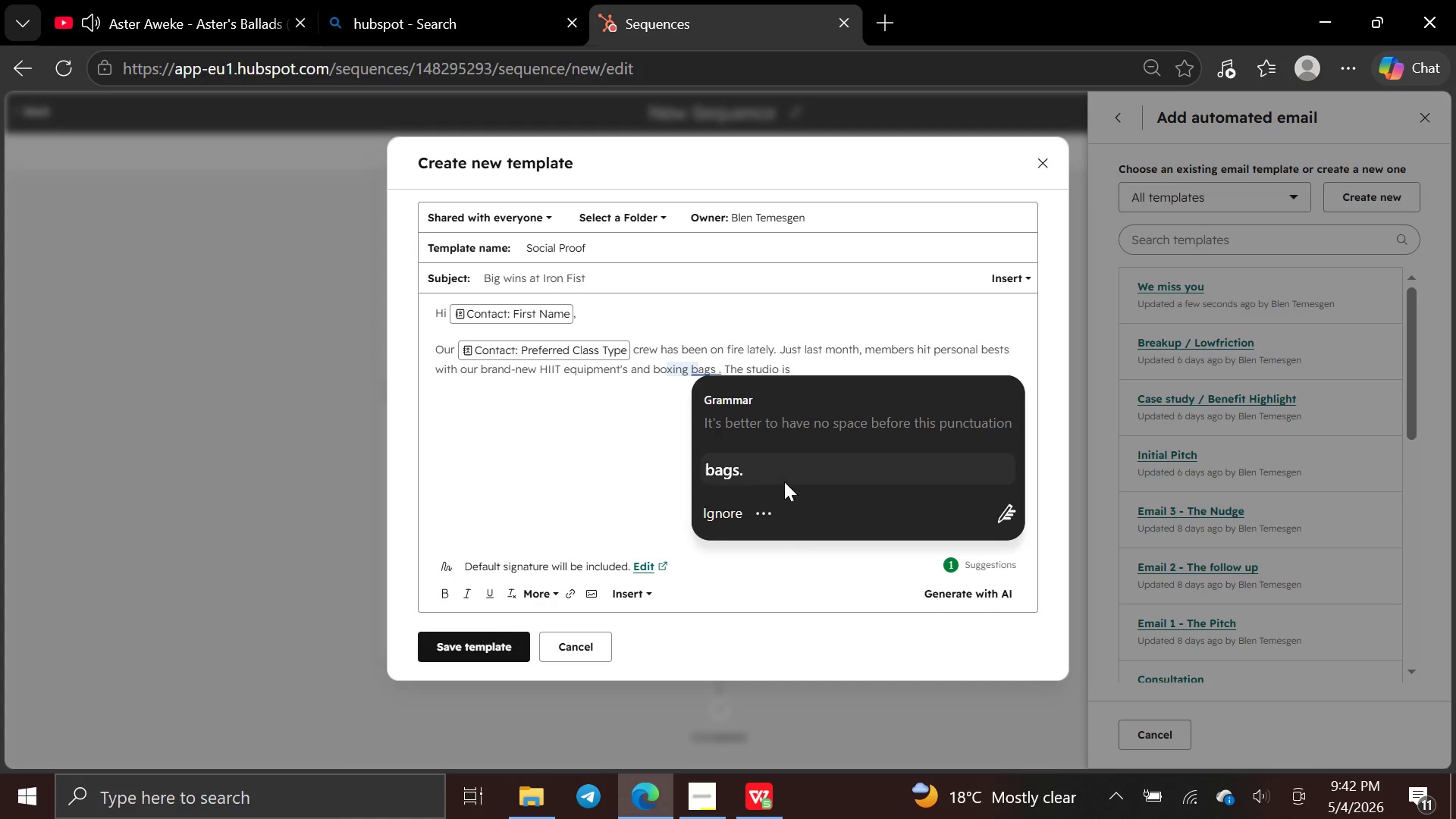 
left_click([783, 482])
 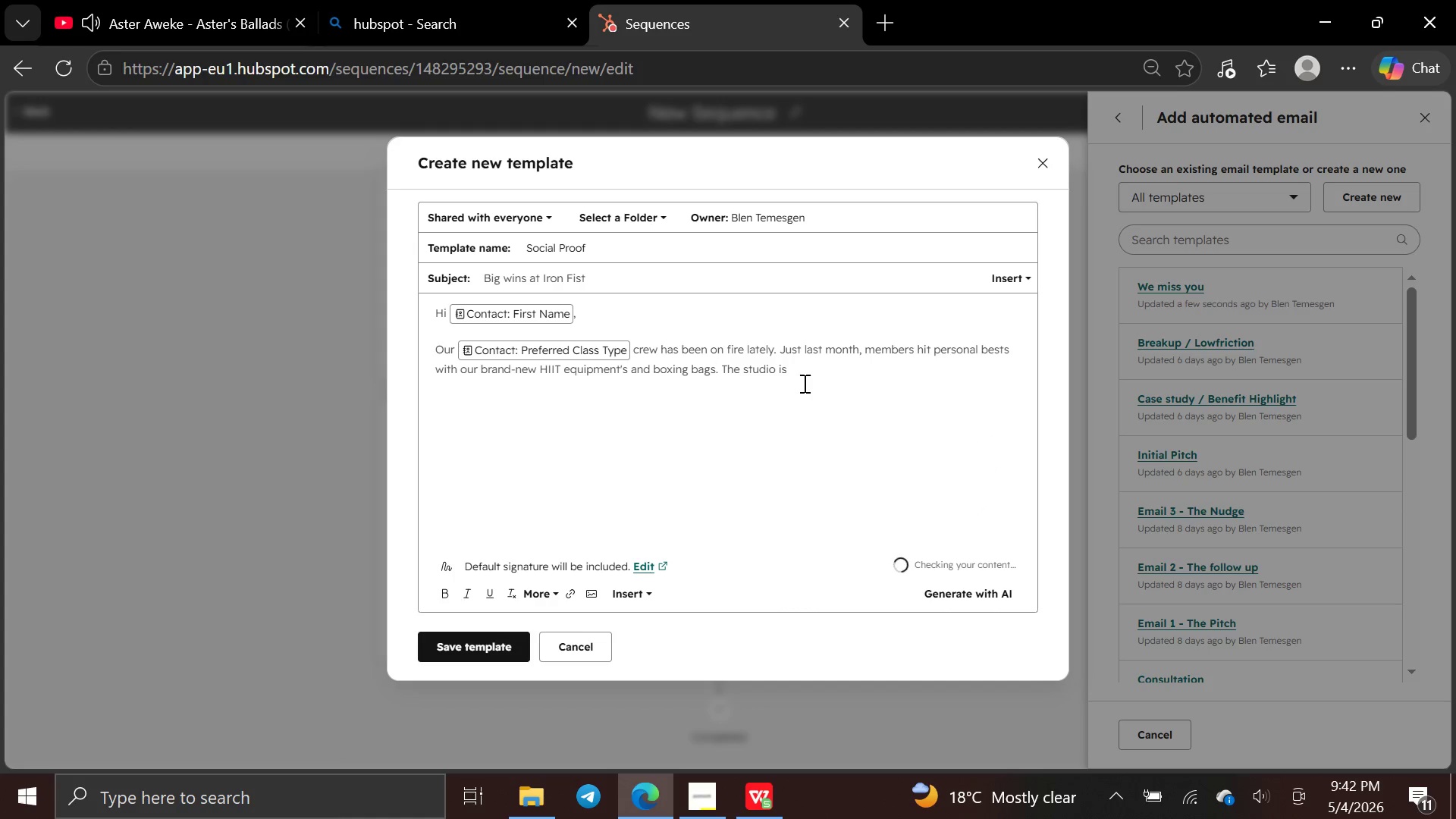 
left_click([805, 378])
 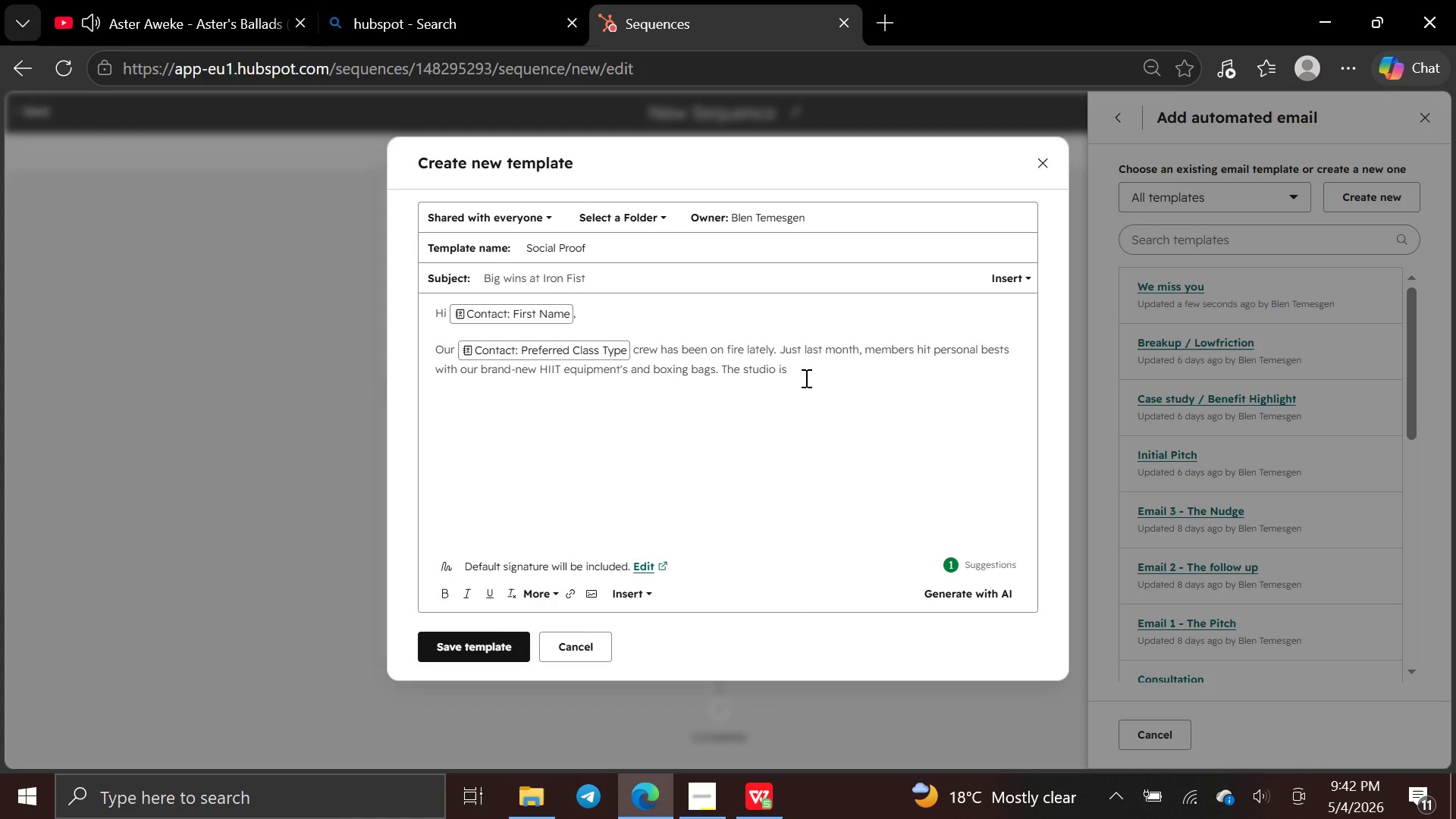 
wait(7.83)
 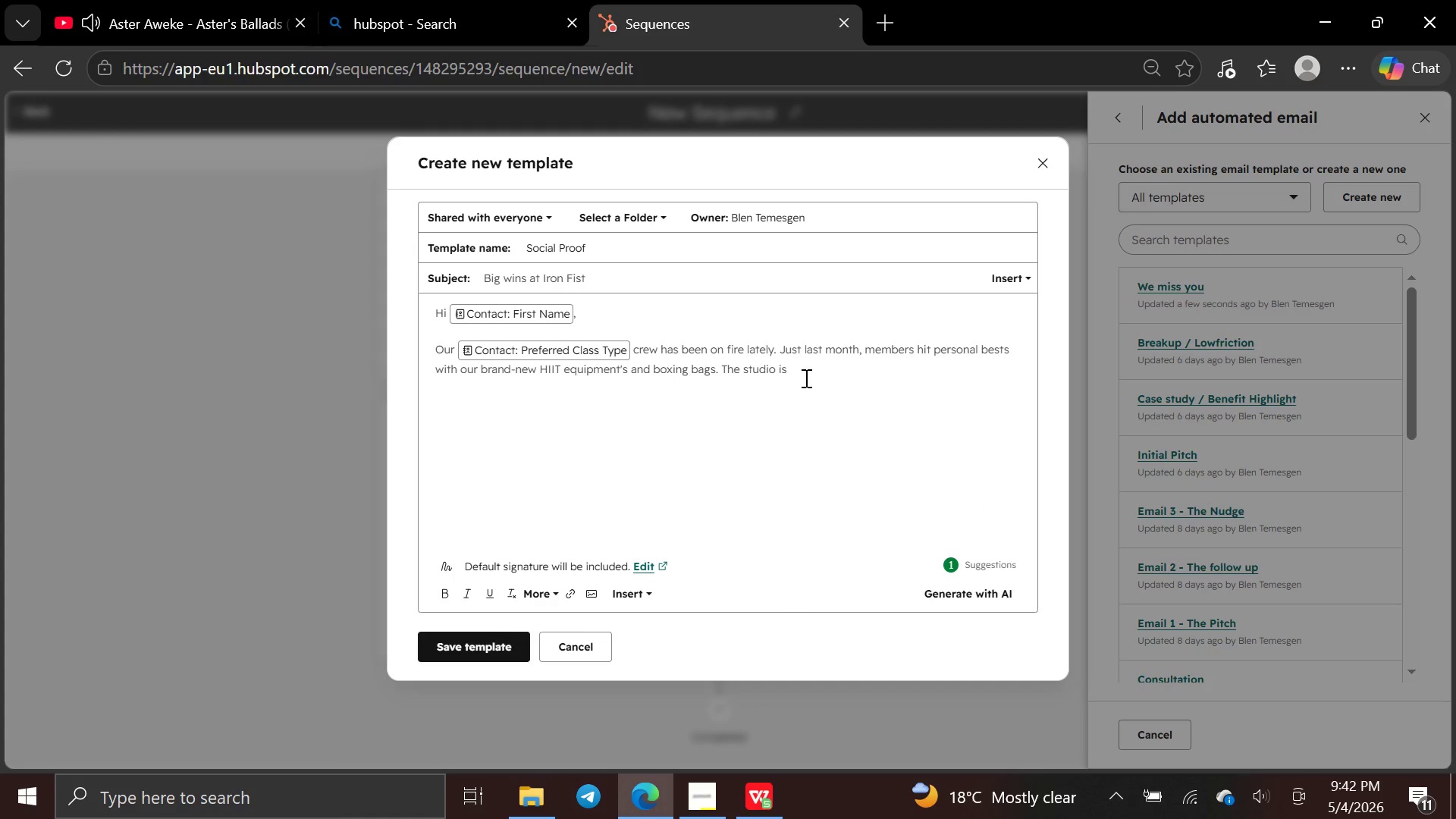 
type(buzz)
 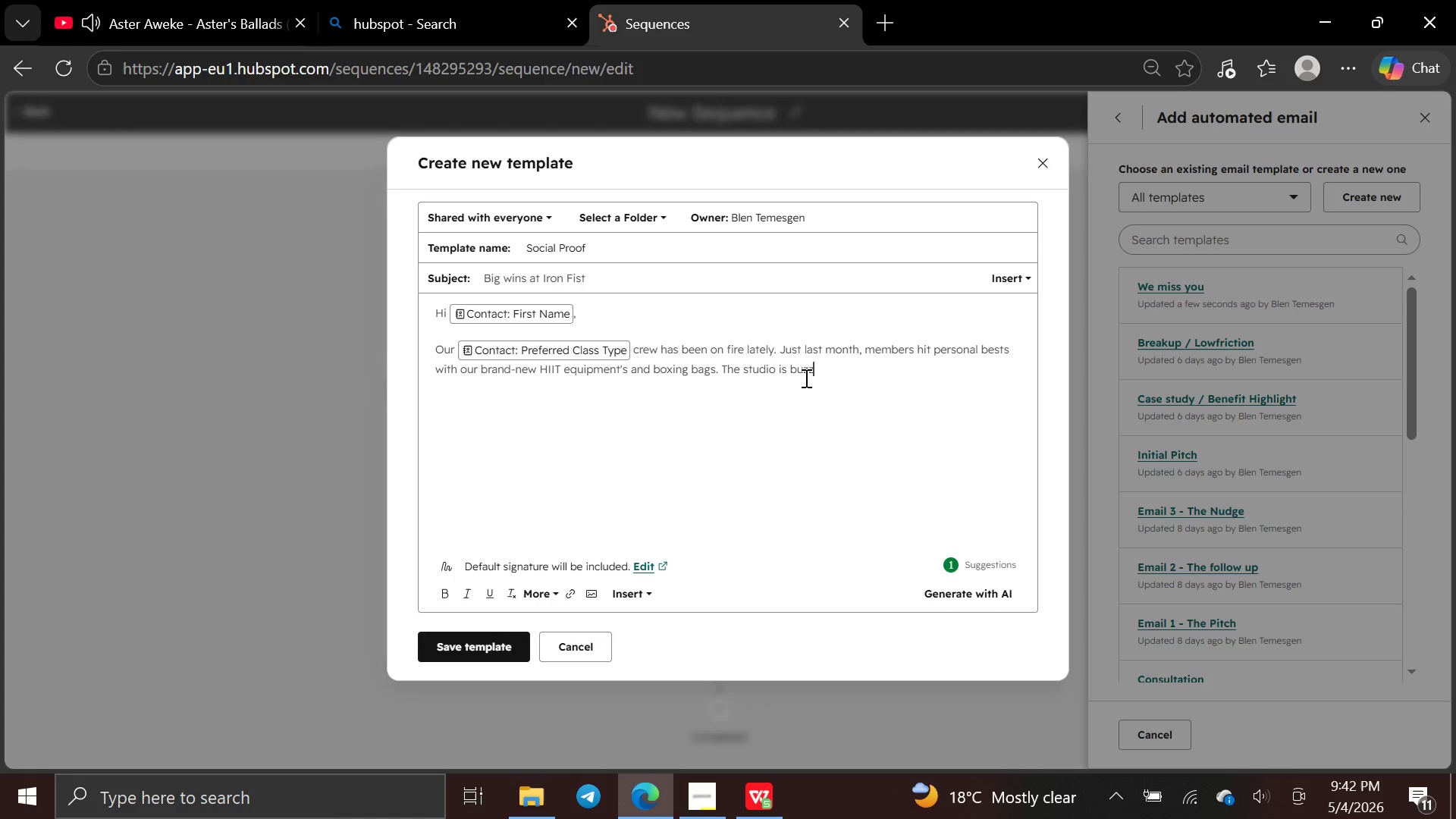 
type(ing with energy )
key(Backspace)
type(, and the results speak for themselves.)
 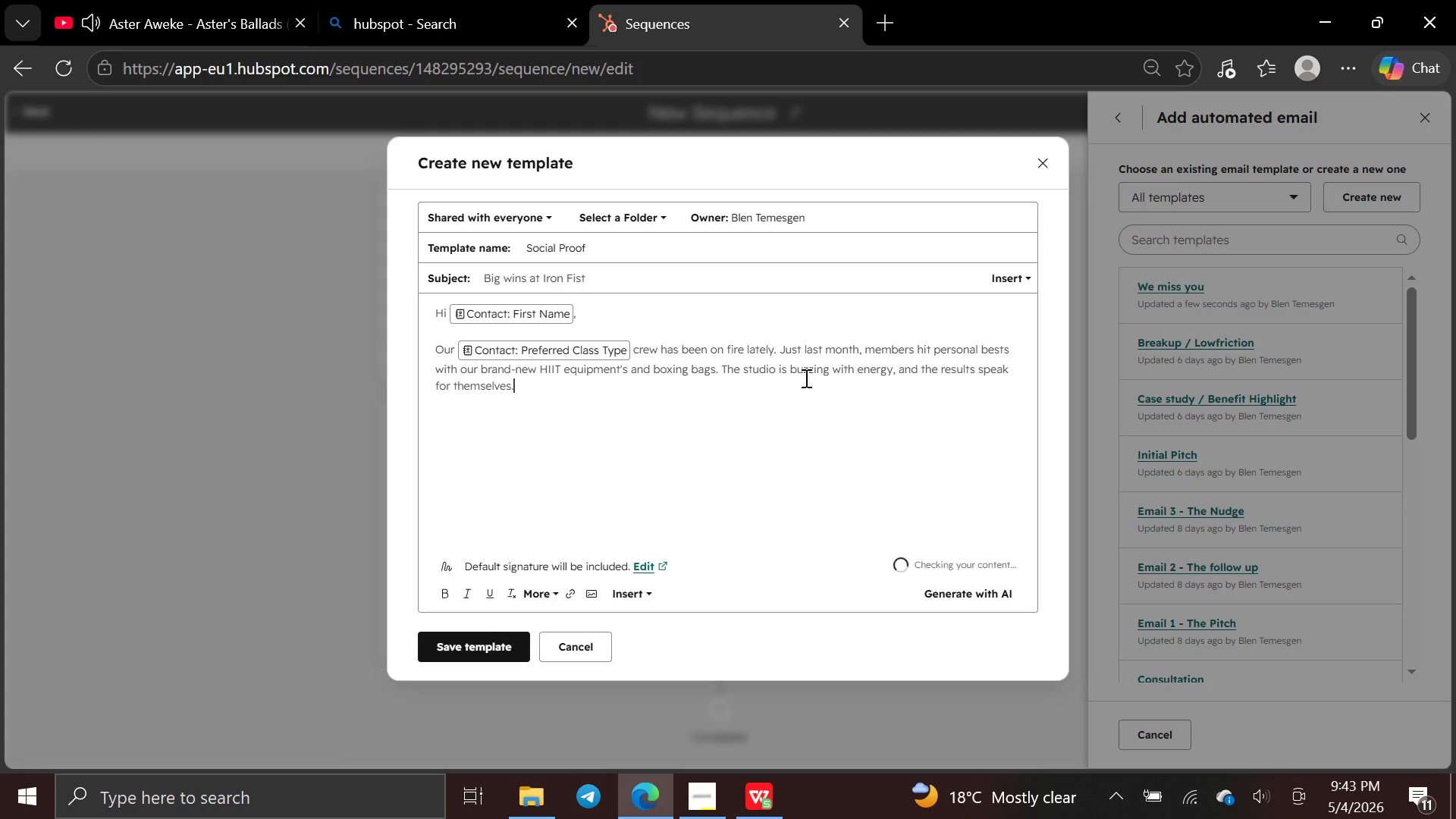 
key(Enter)
 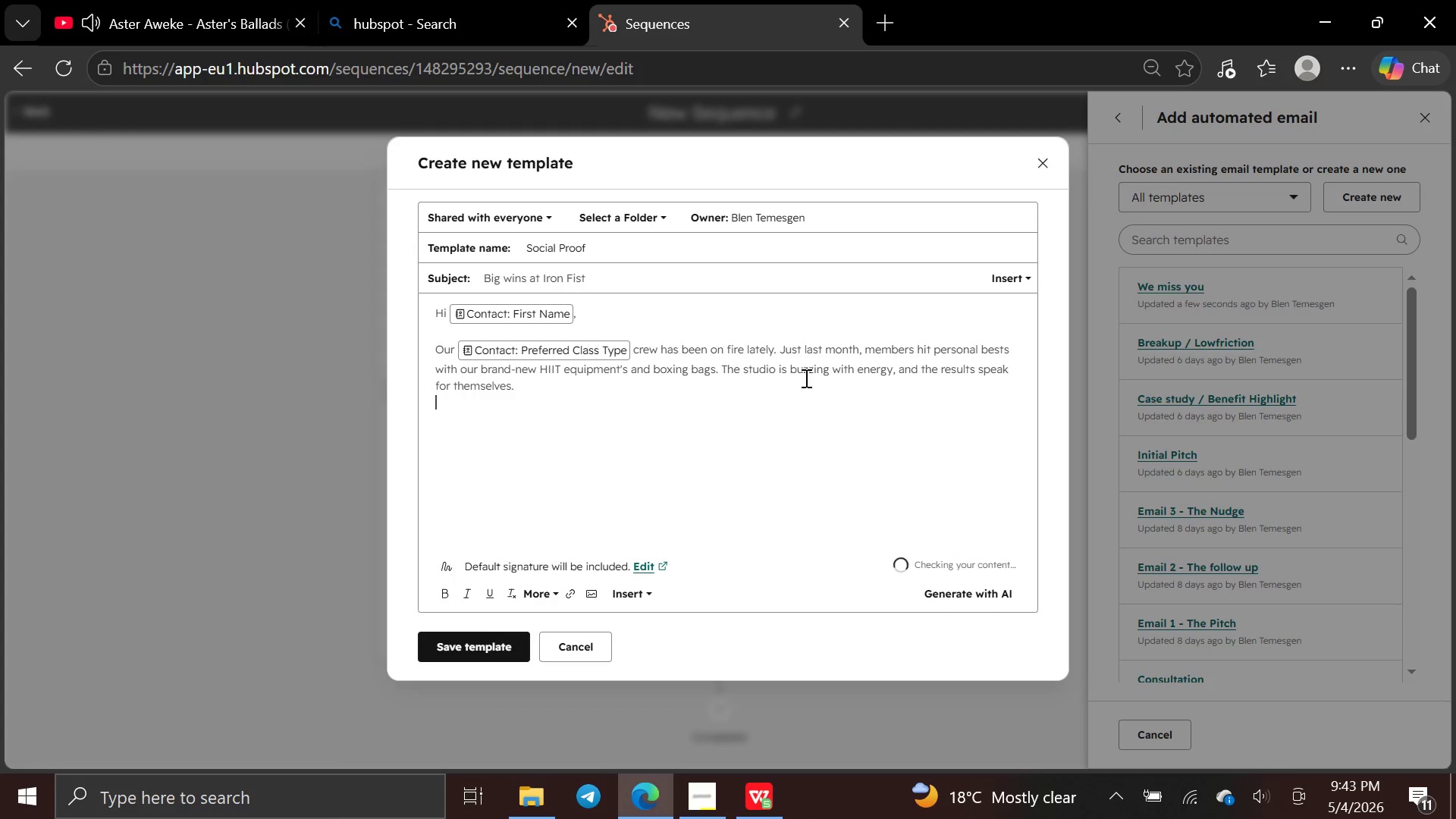 
key(Enter)
 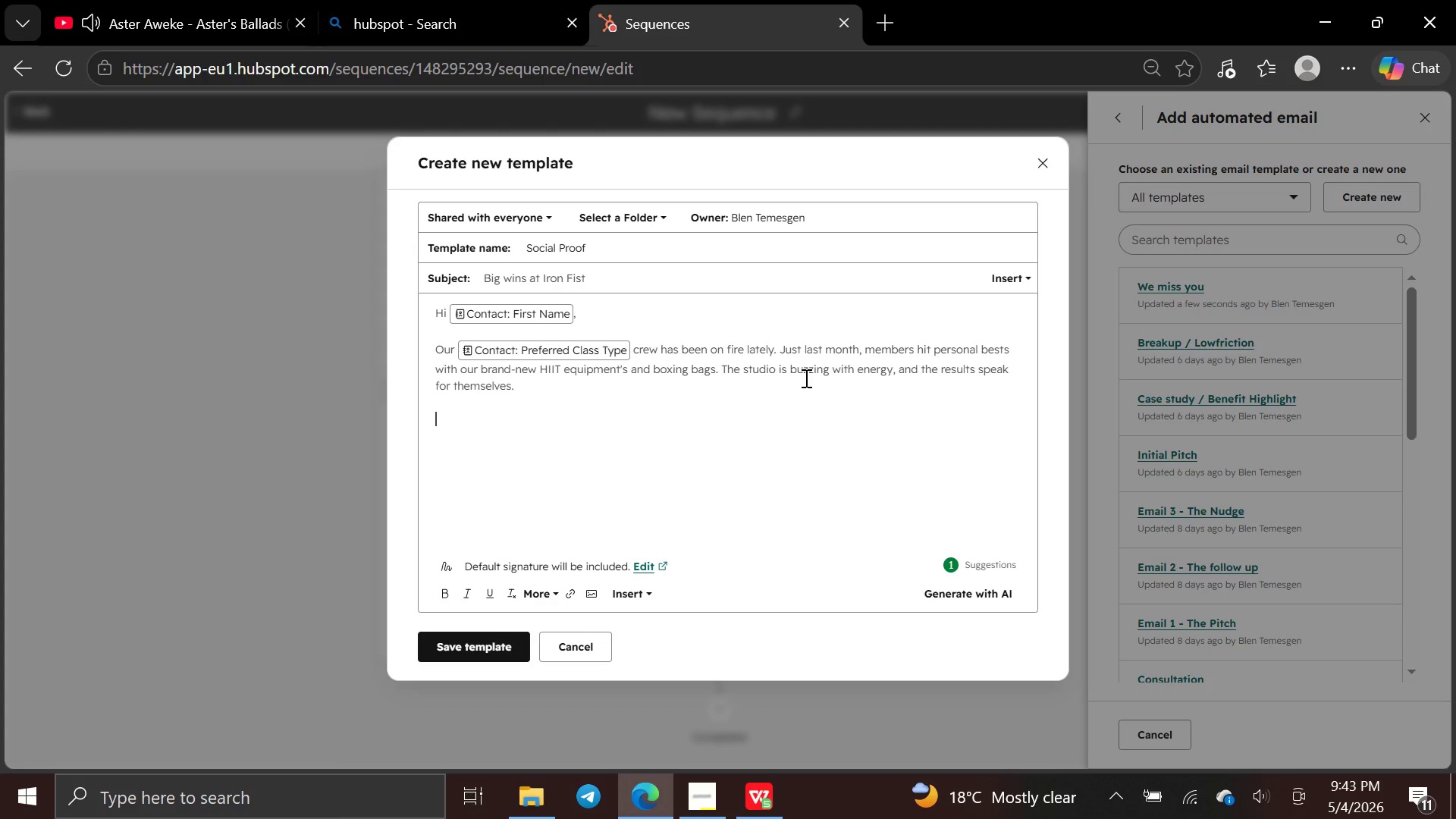 
type(We have built a community where every punch, every )
 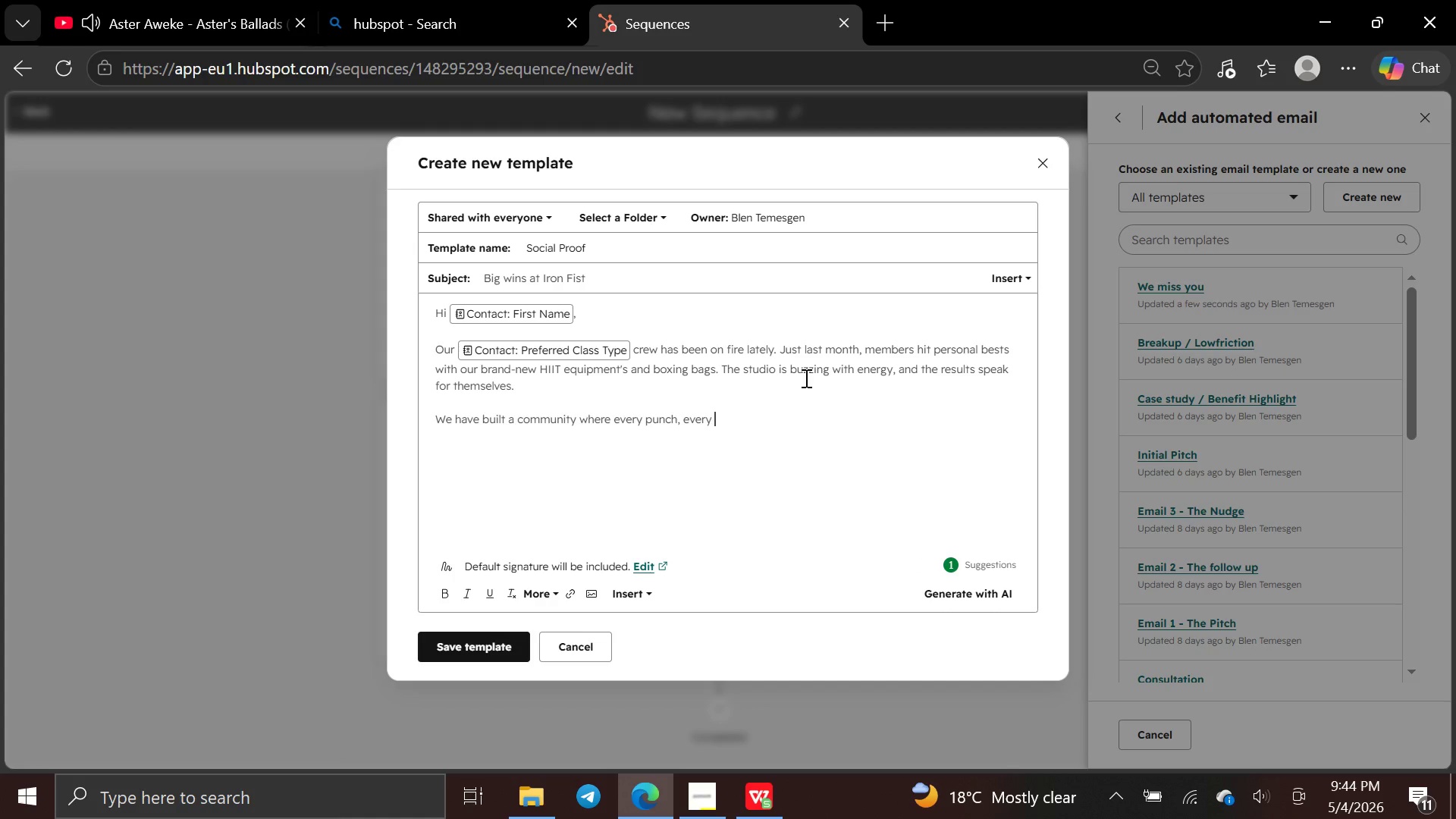 
type(rep, and every drop of sweat counts. And we would )
 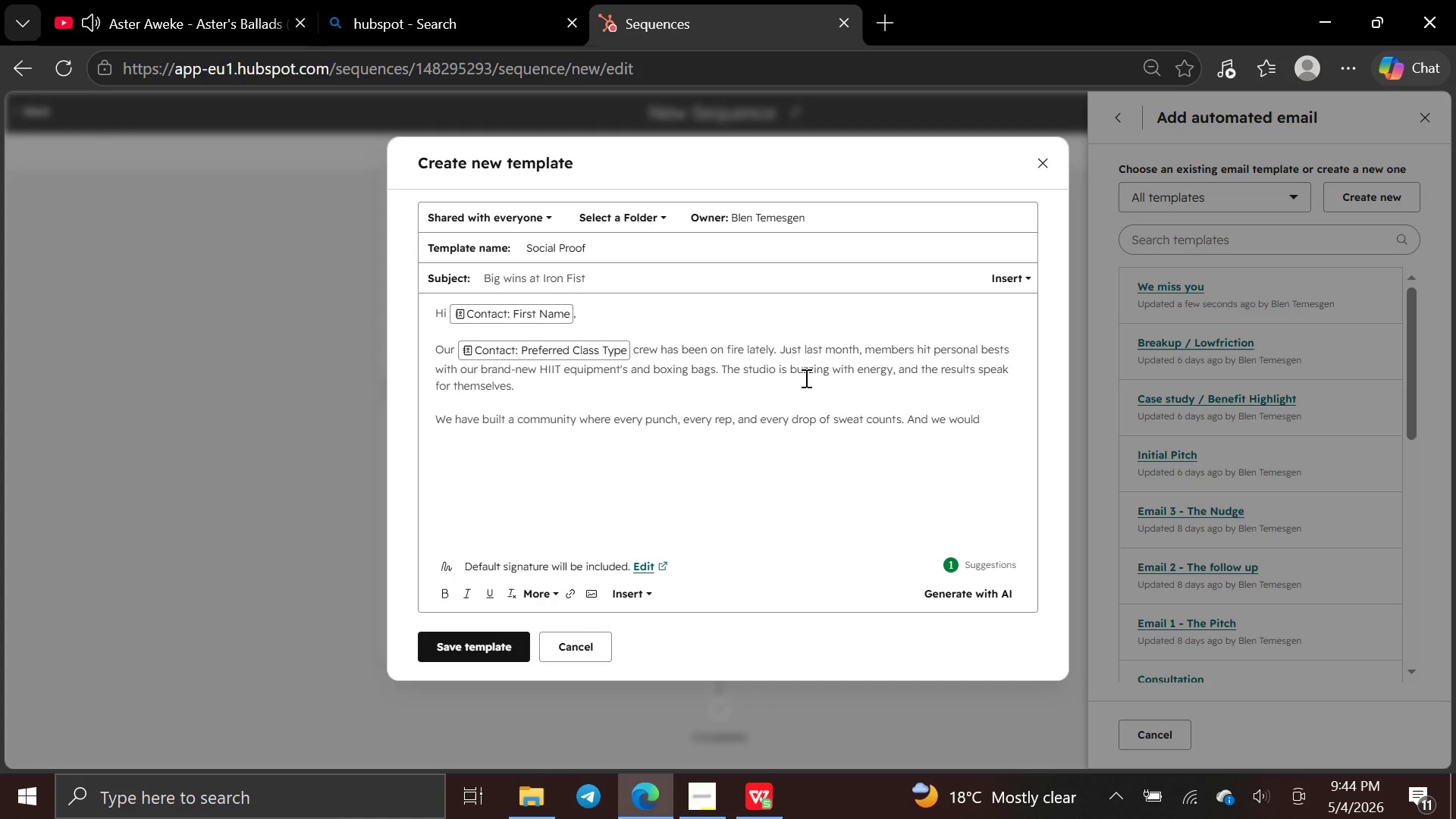 
type(love for you to experience )
 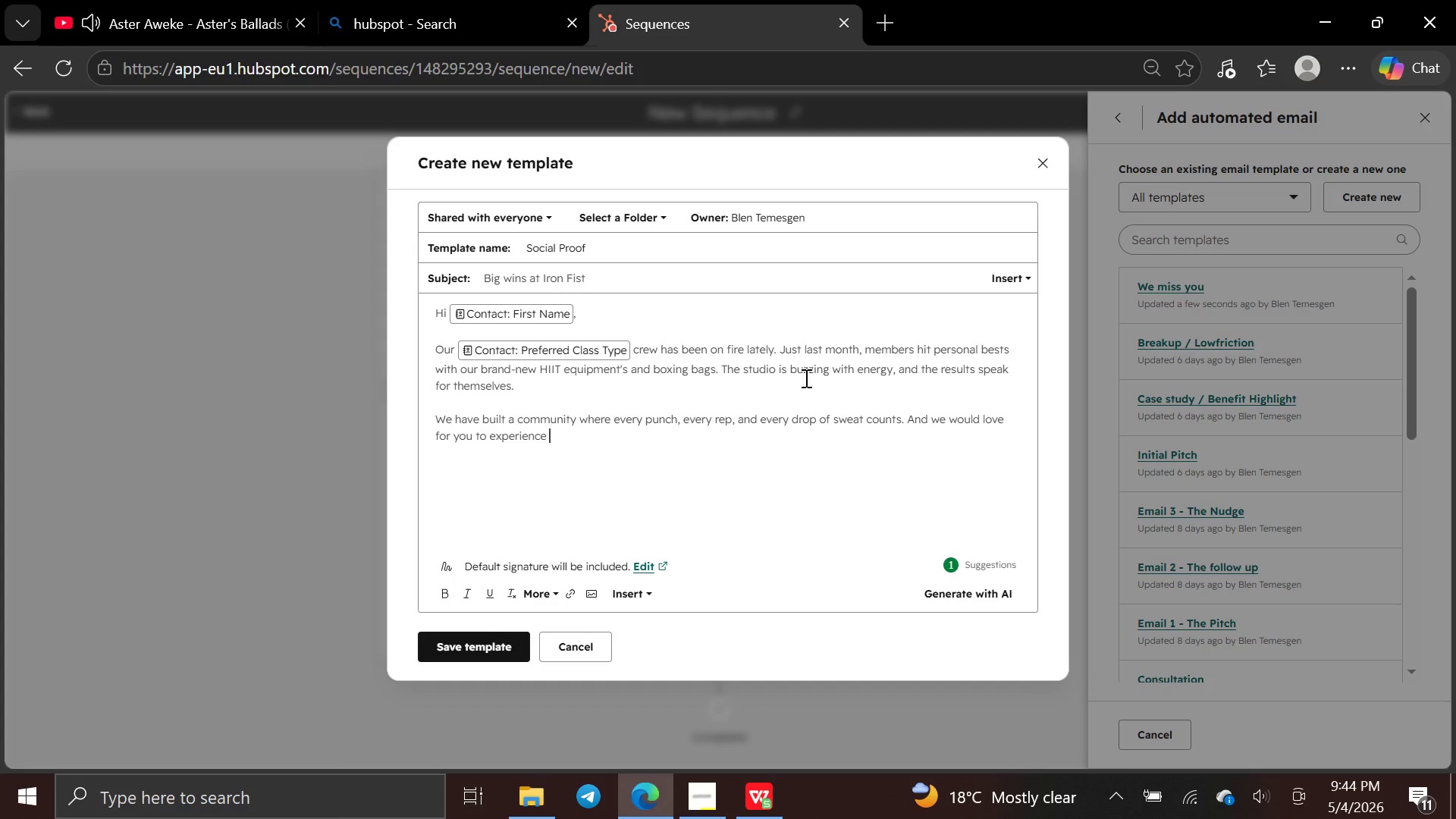 
wait(5.86)
 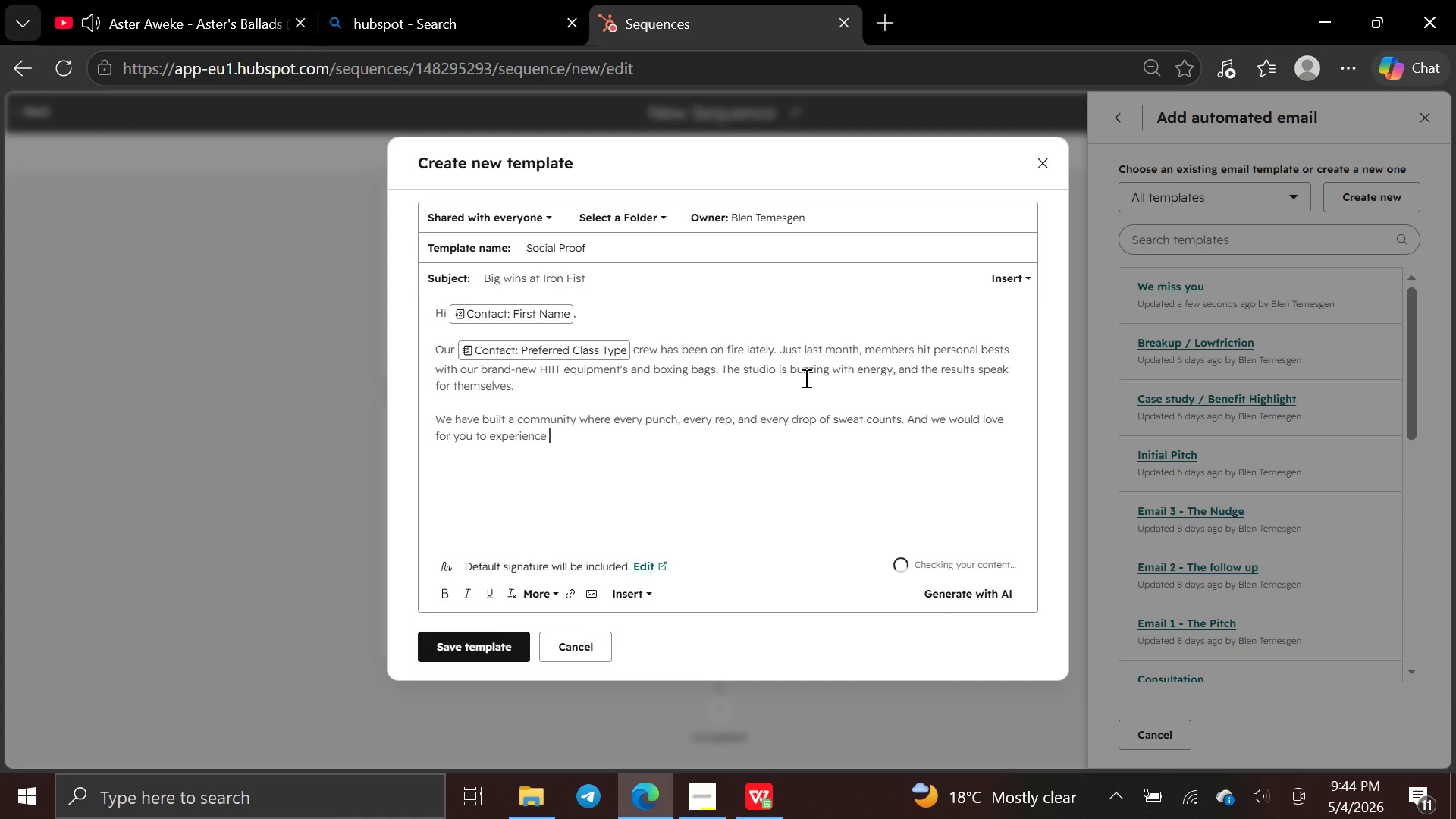 
type(the up grades firsthand.)
 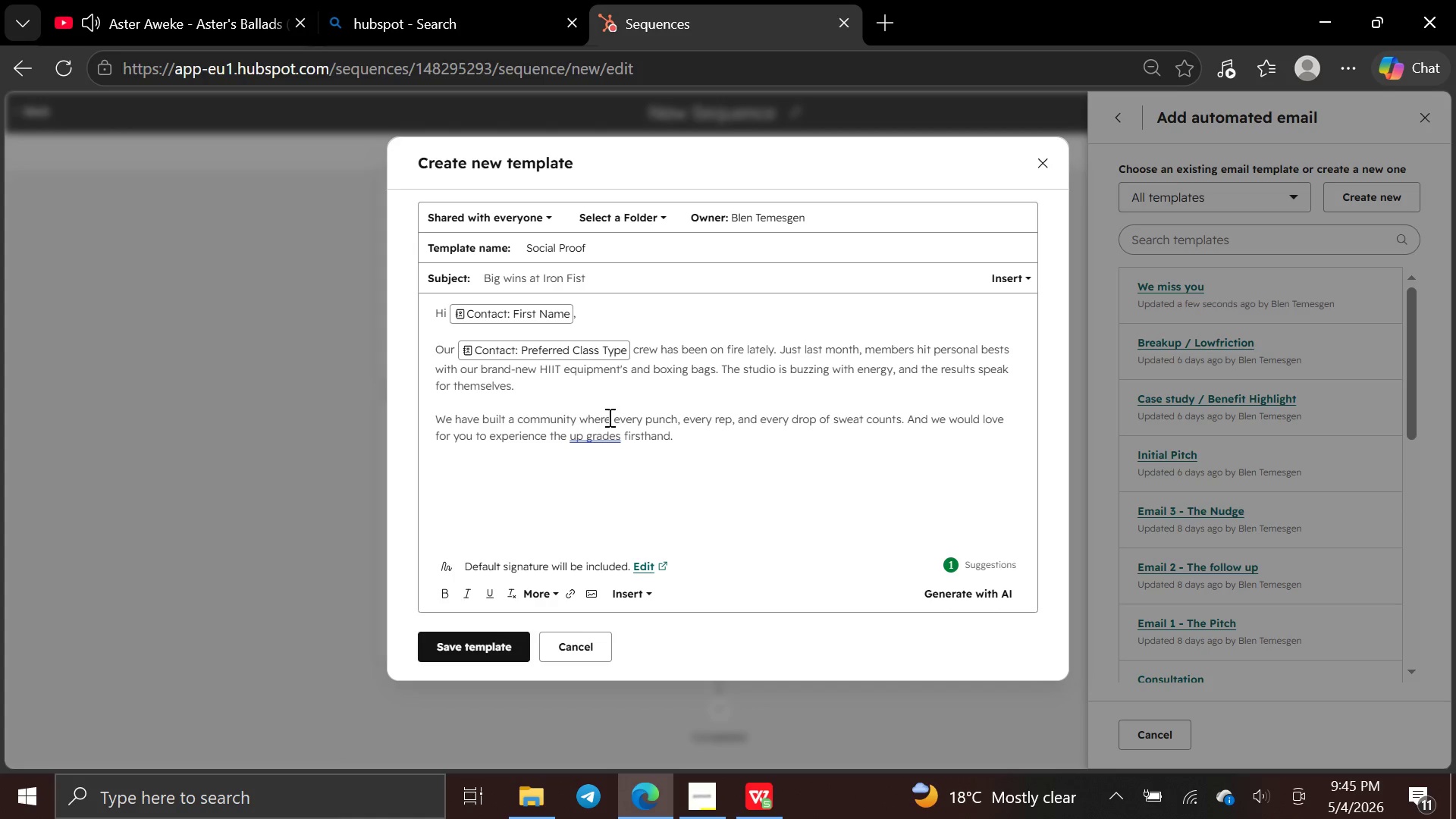 
left_click([594, 435])
 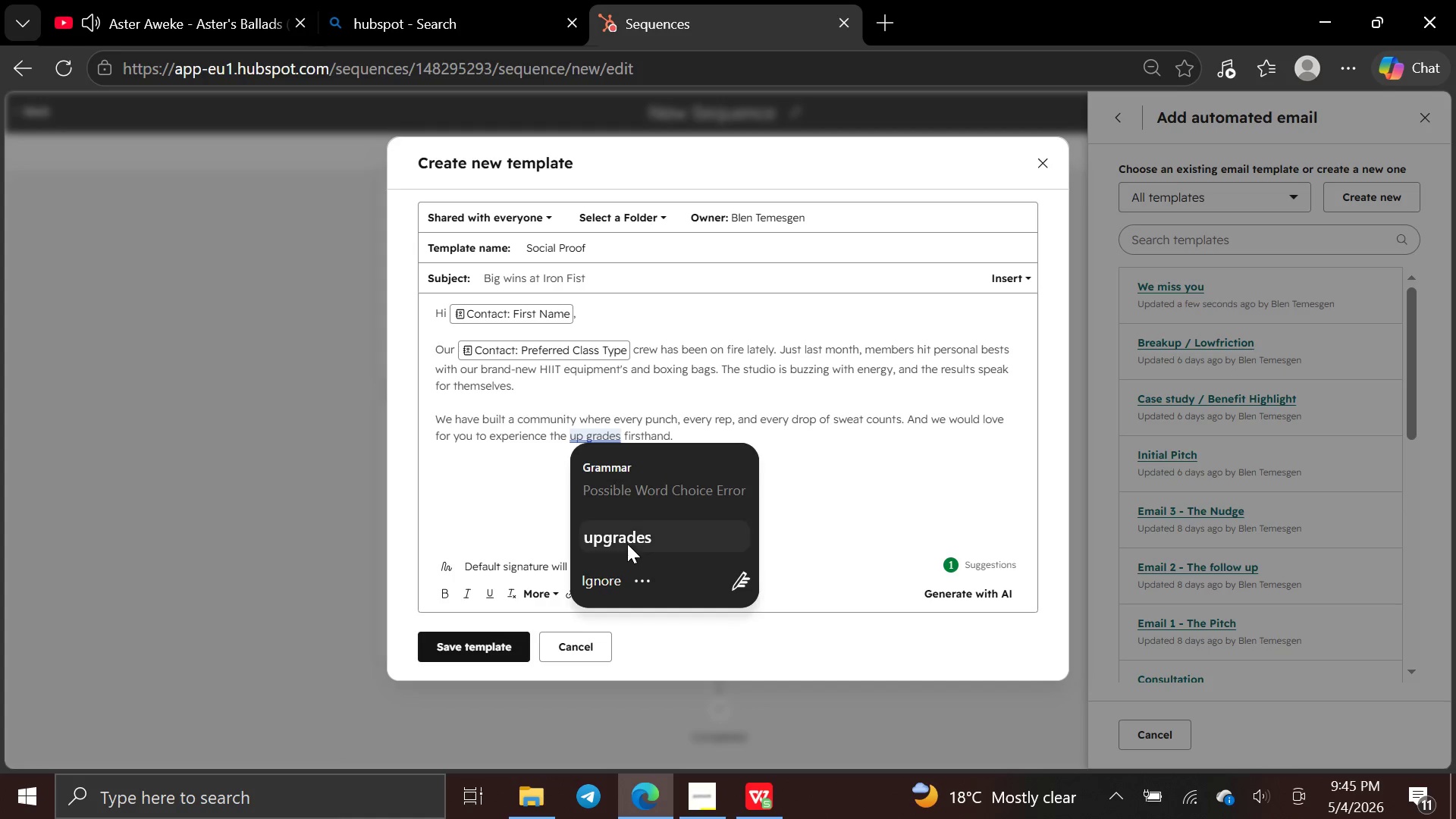 
left_click([624, 542])
 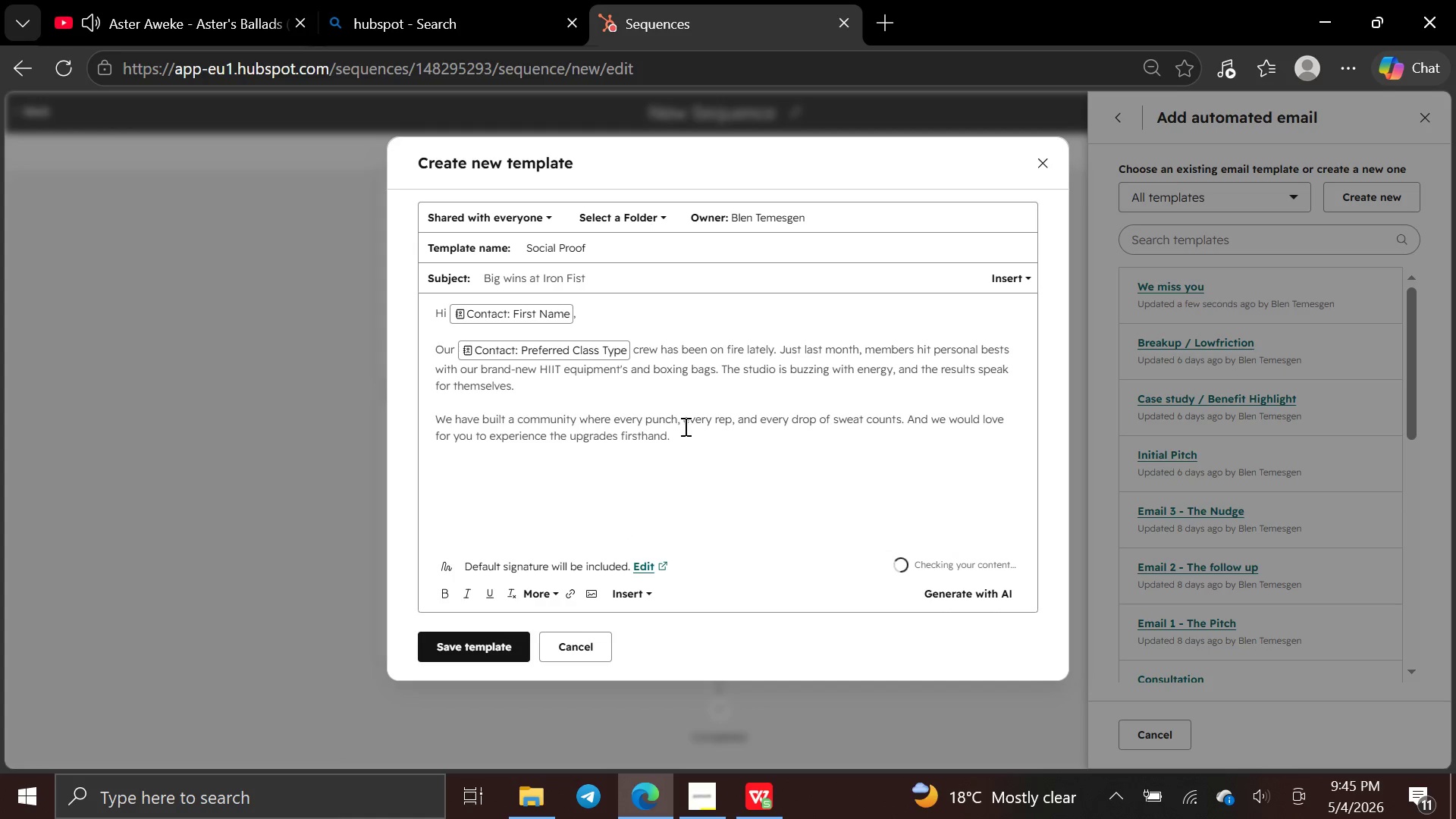 
left_click([684, 441])
 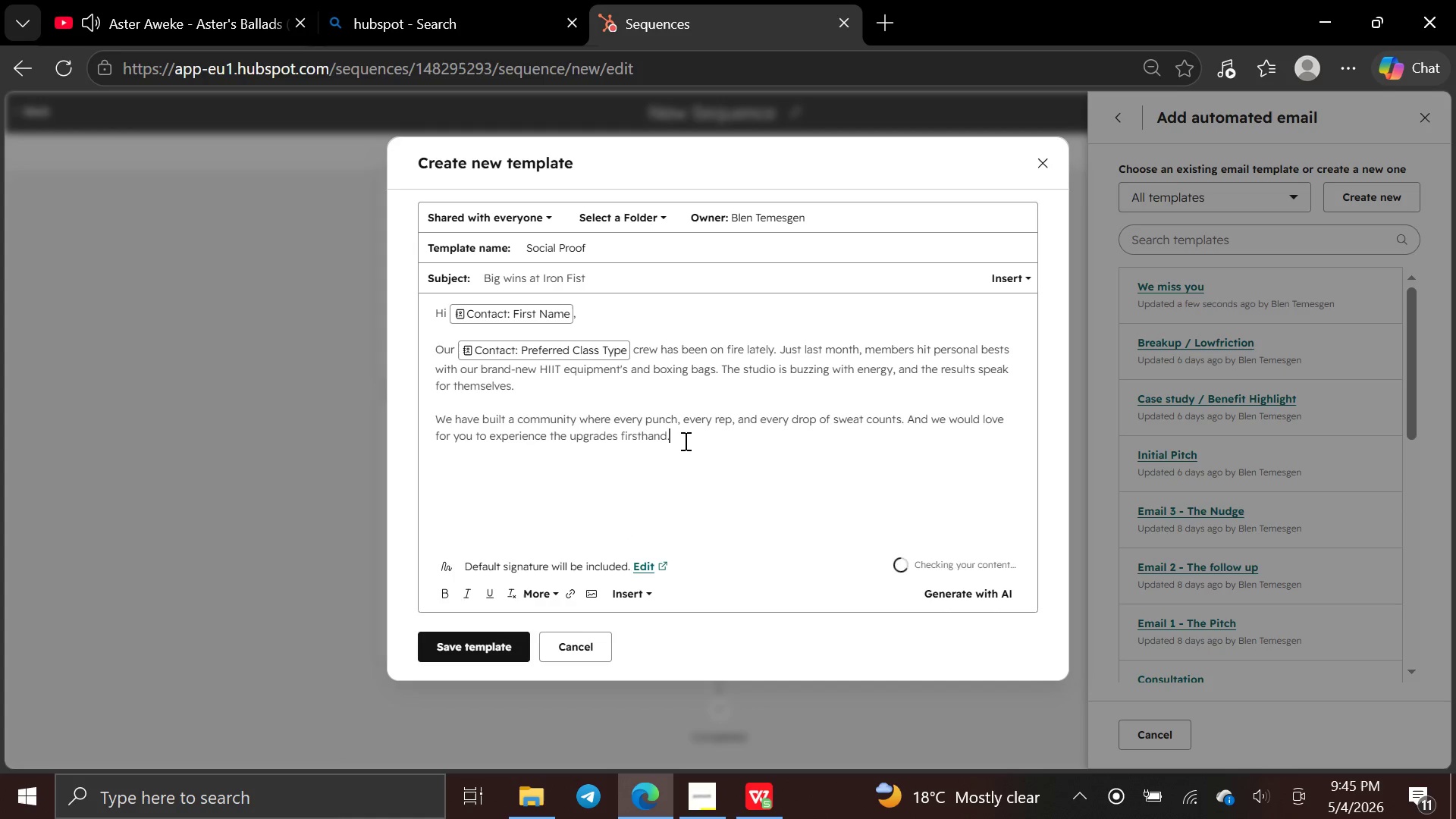 
key(Enter)
 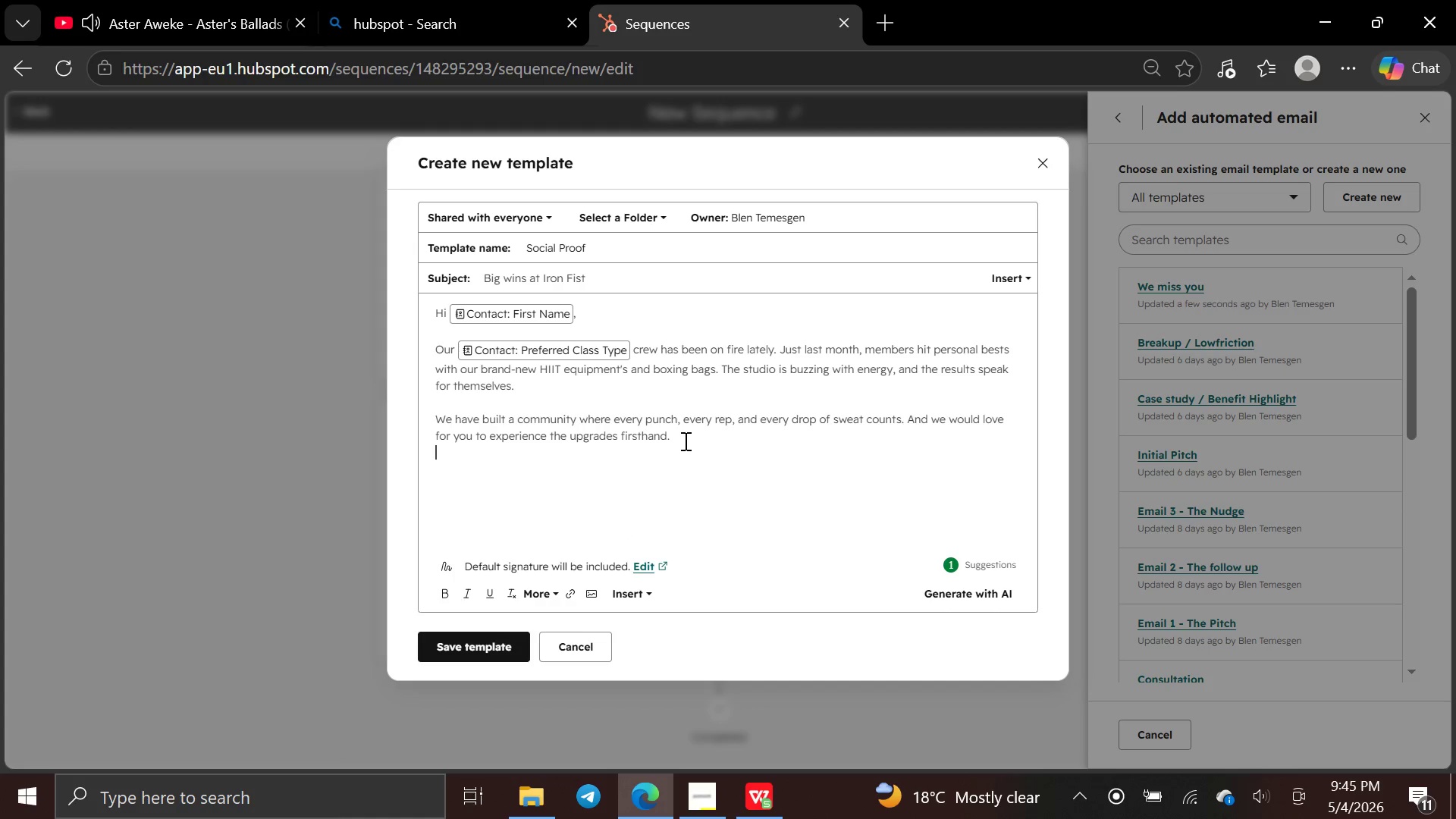 
key(Enter)
 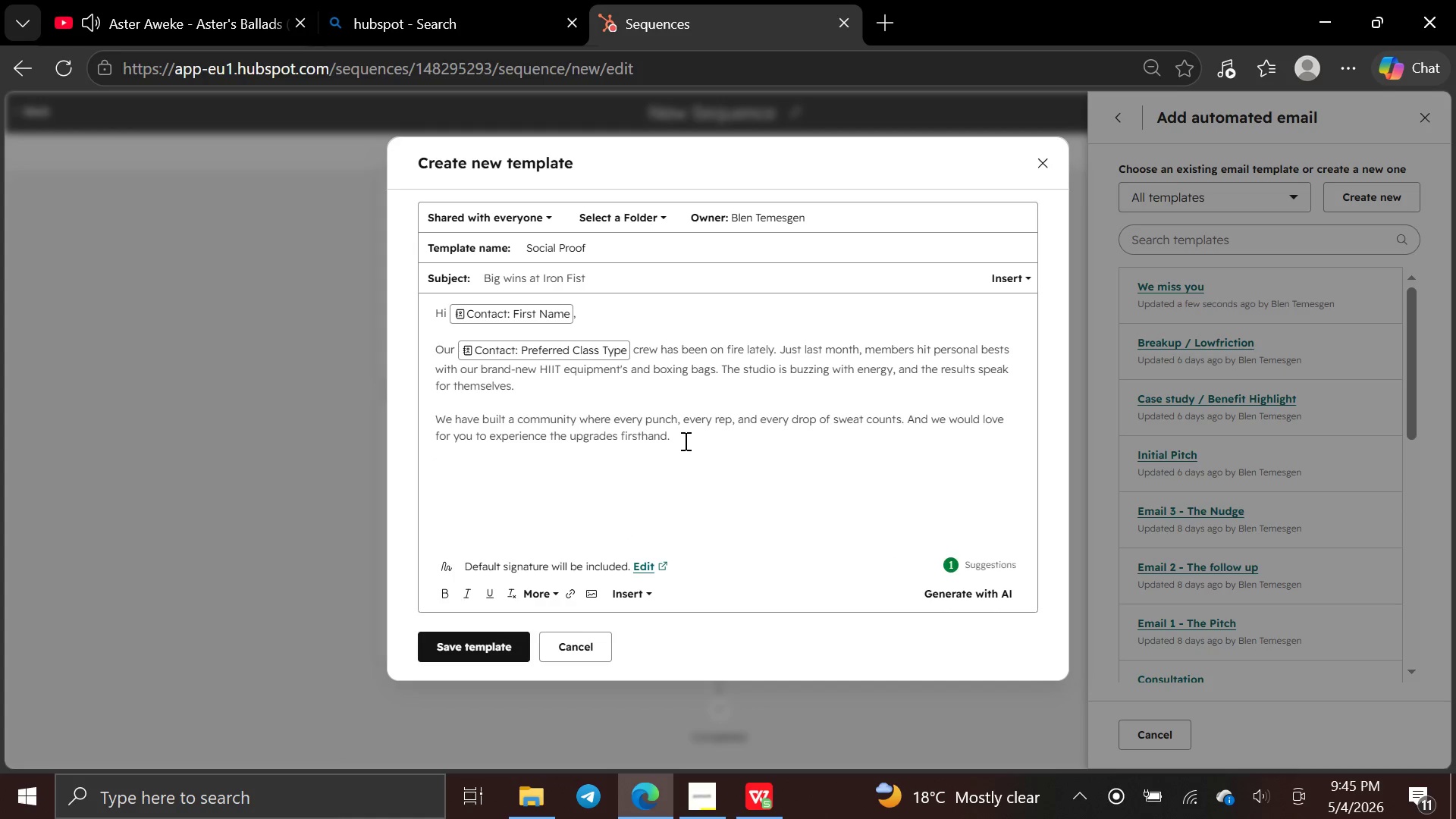 
type(Your comeback story could be the next one we celebrate.)
 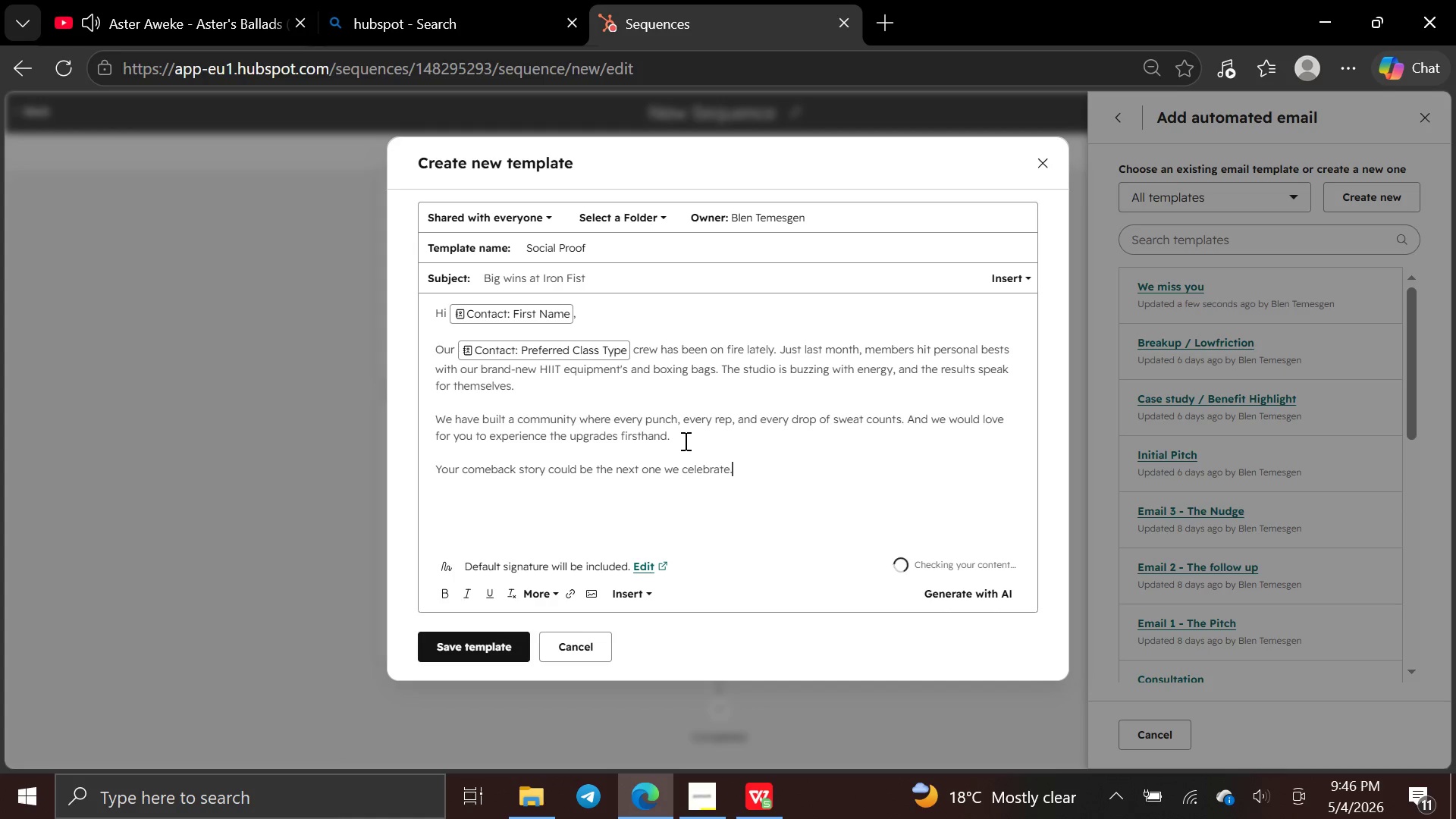 
key(Enter)
 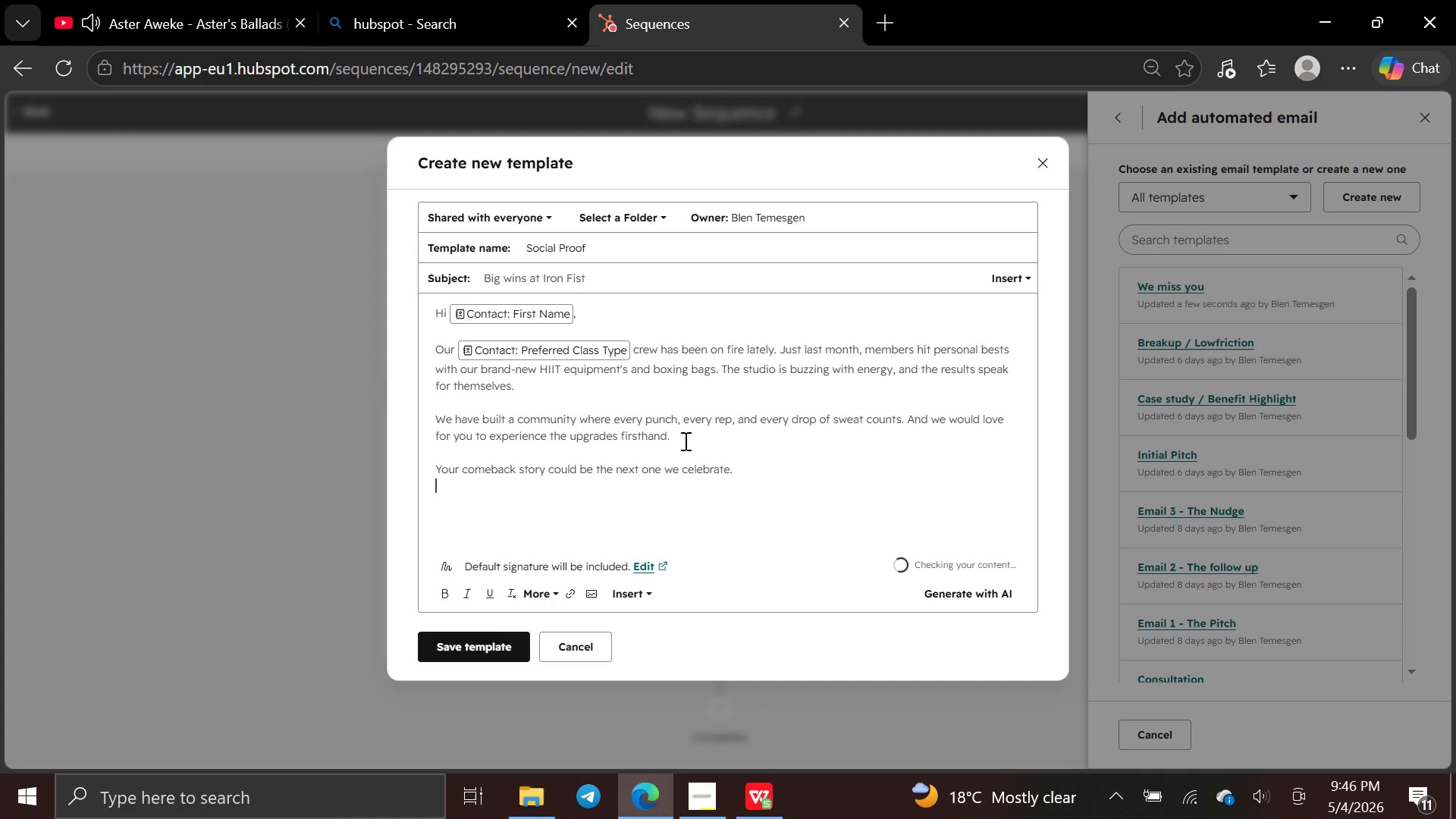 
key(Enter)
 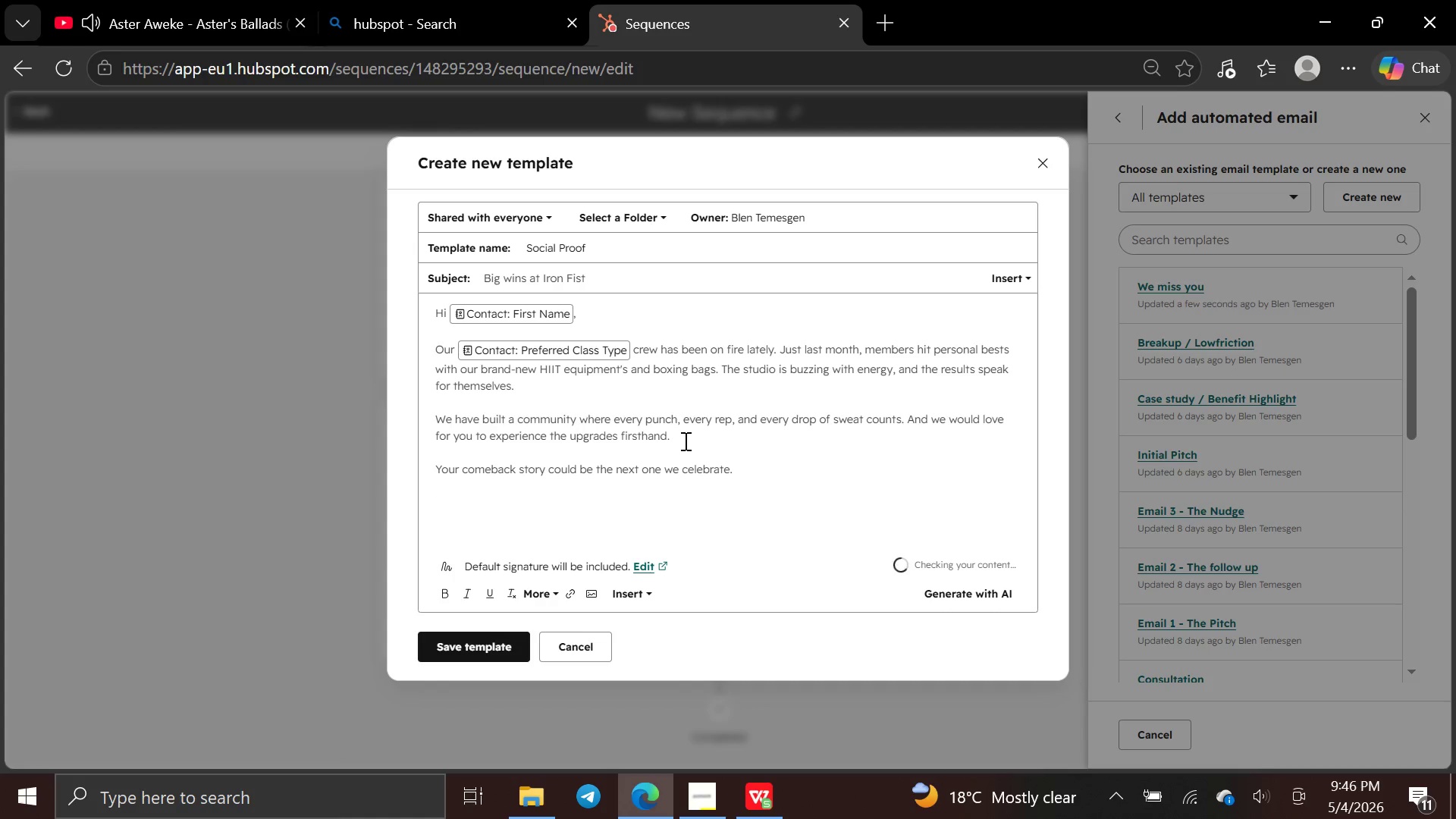 
type(Best,)
 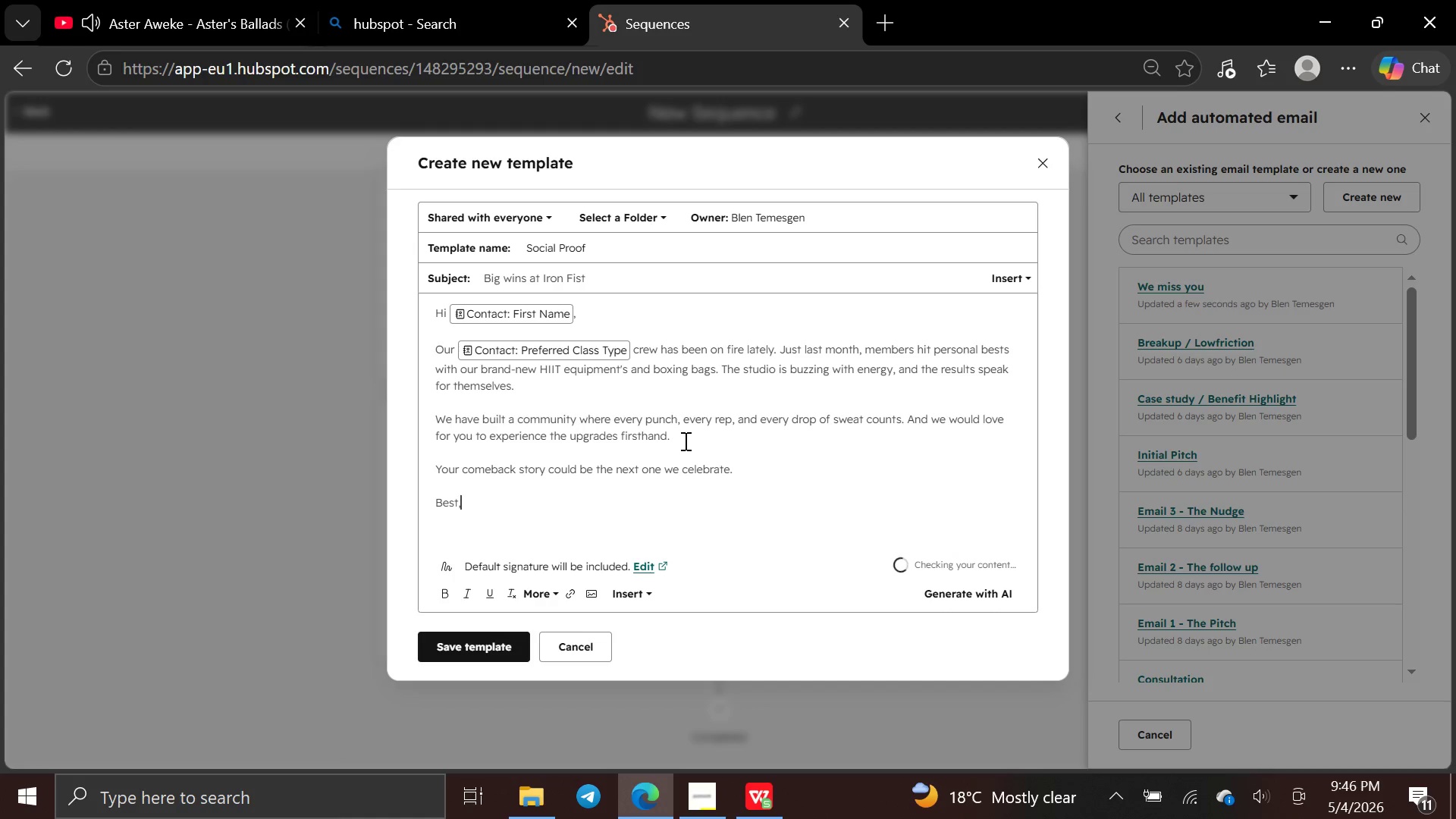 
key(Enter)
 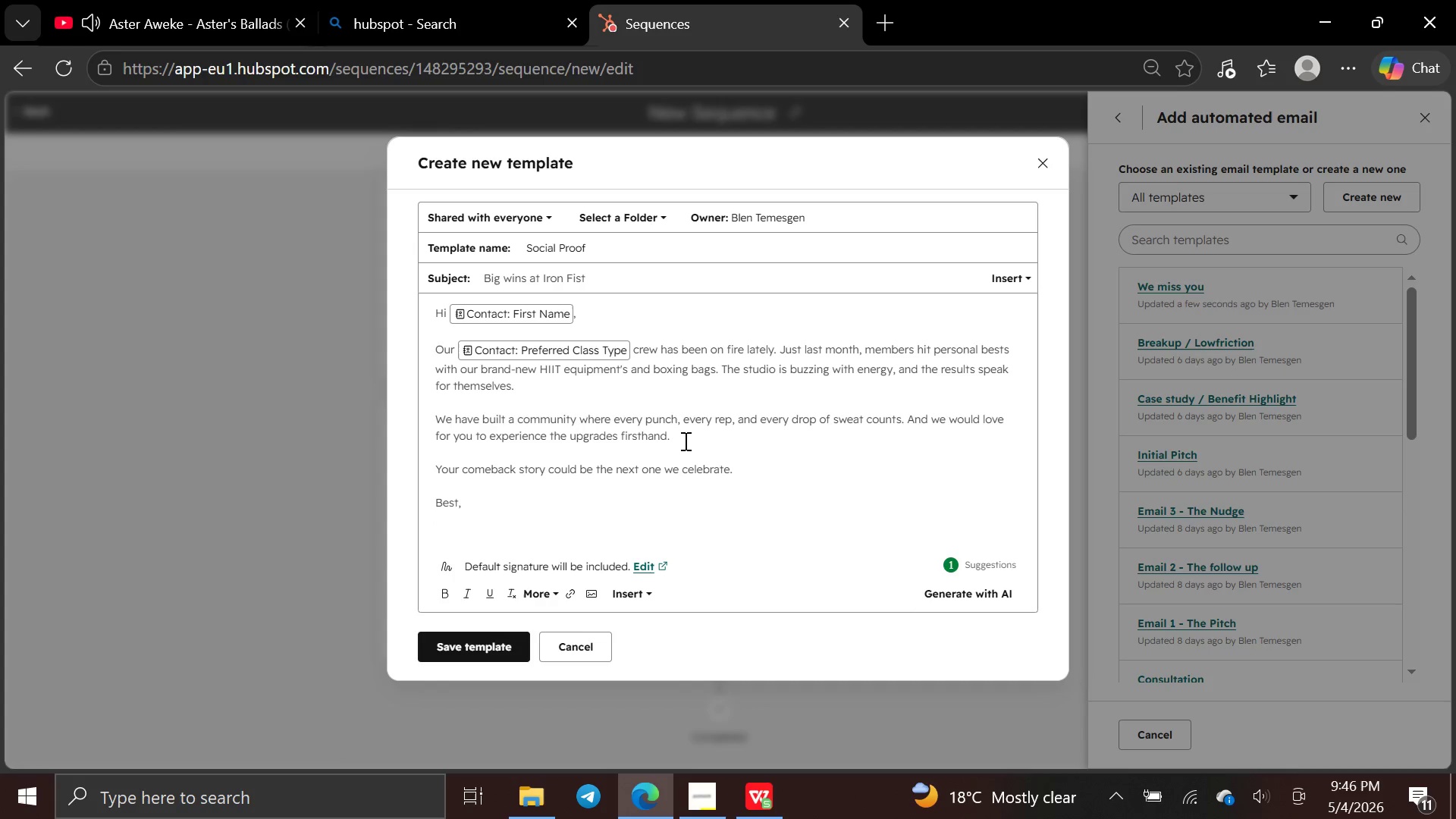 
wait(6.84)
 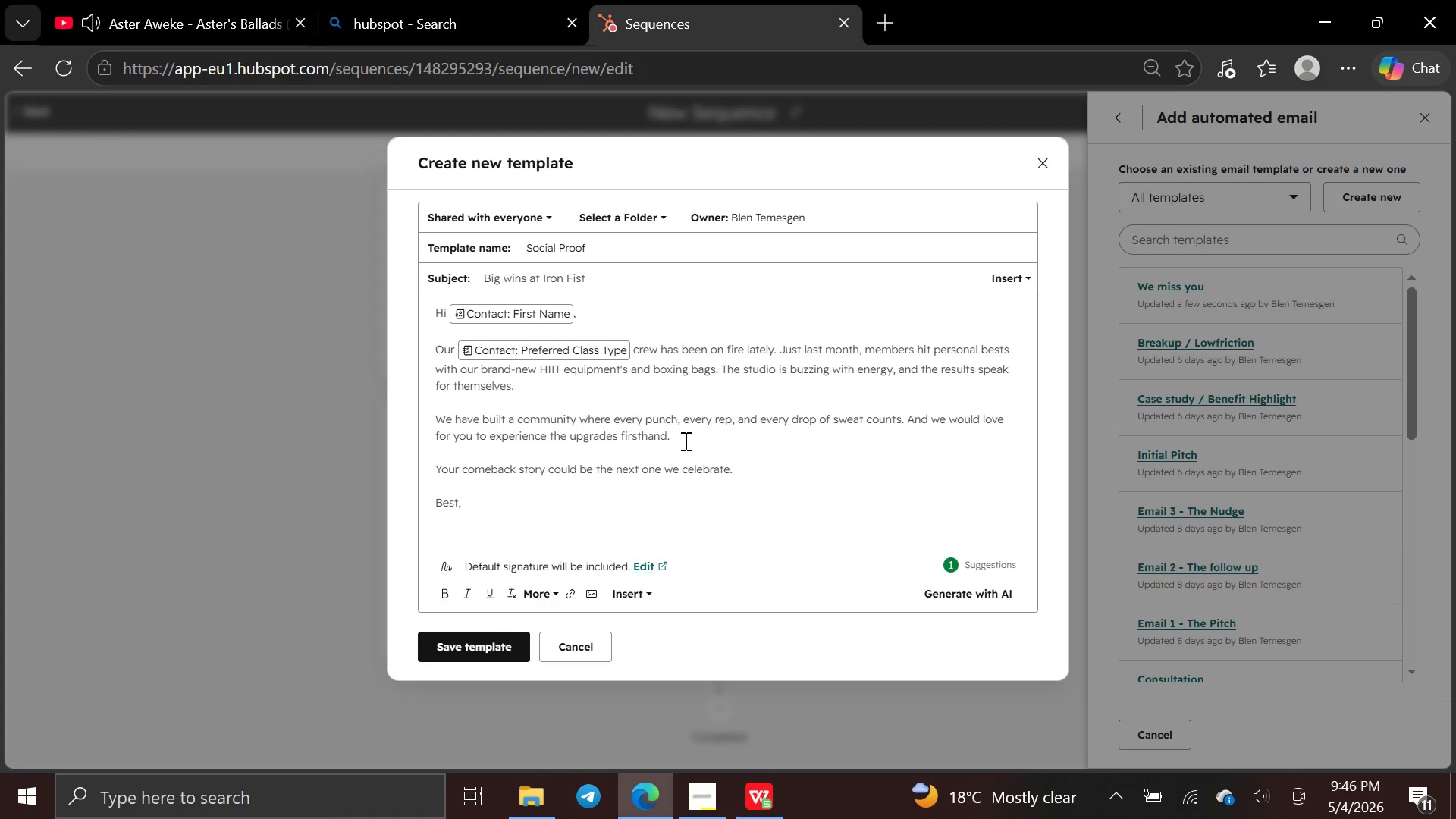 
type(Iron Fist )
 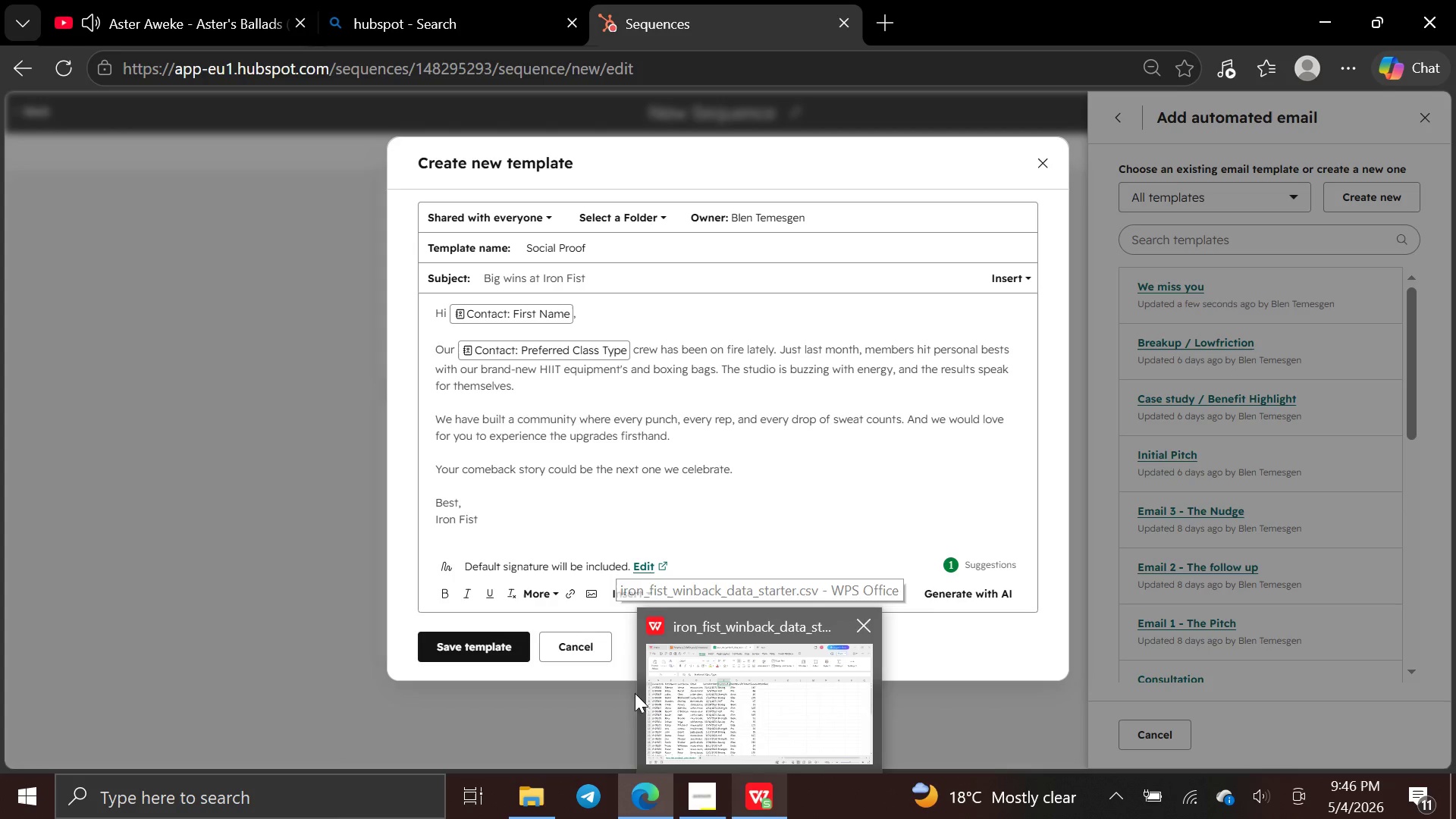 
wait(5.72)
 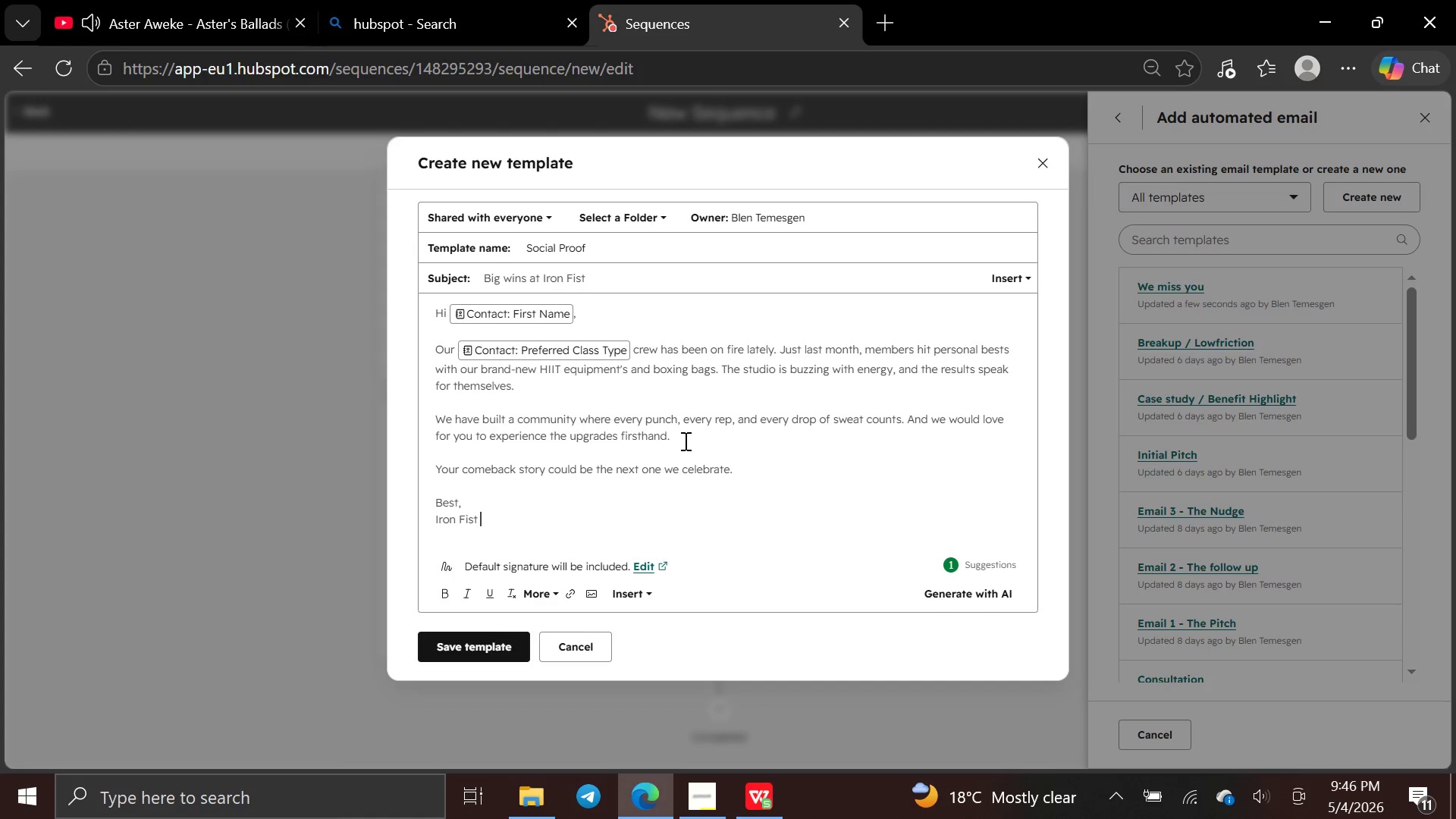 
type(Win-Back)
 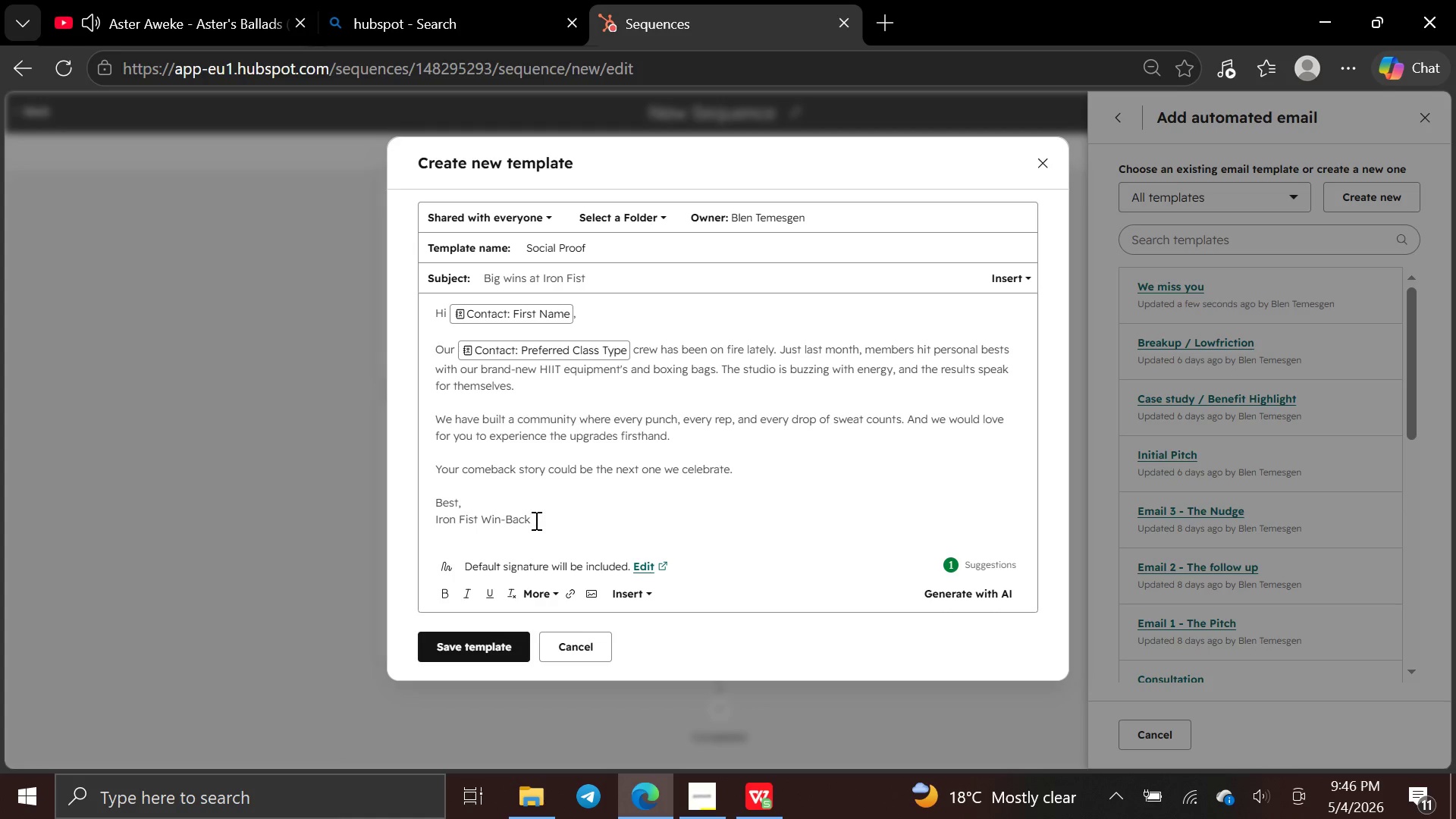 
wait(8.53)
 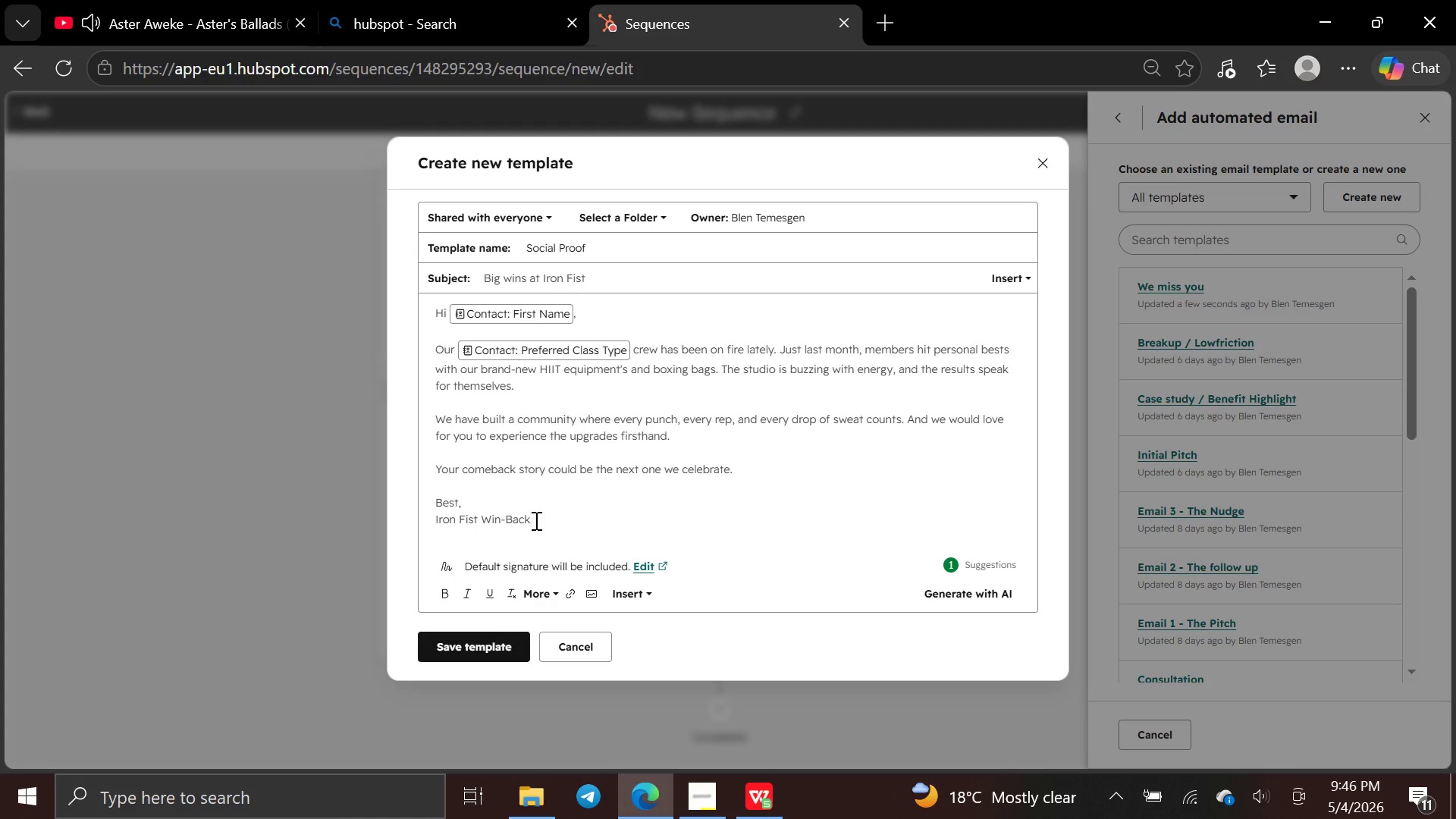 
left_click_drag(start_coordinate=[543, 517], to_coordinate=[593, 498])
 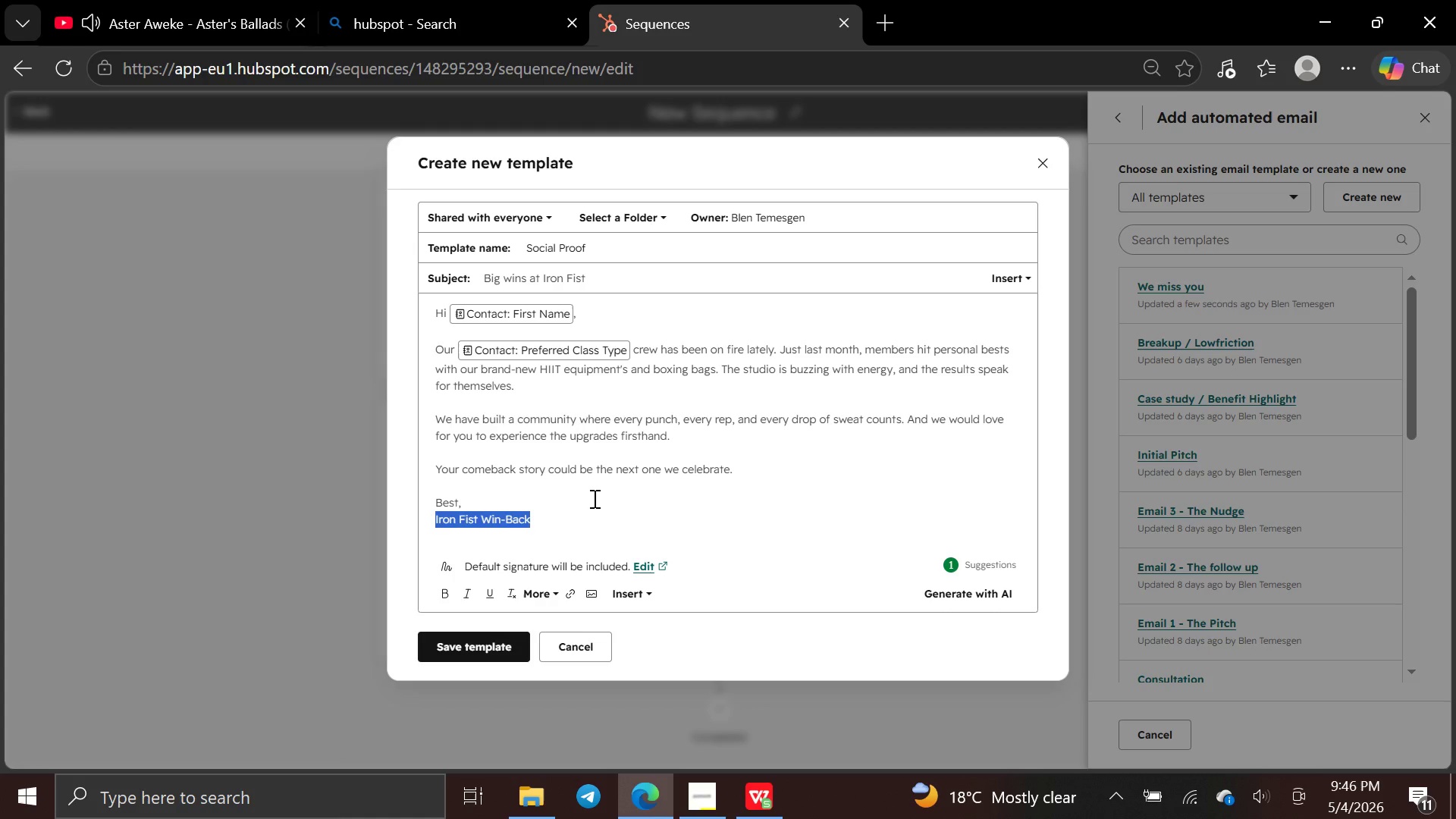 
left_click([593, 498])
 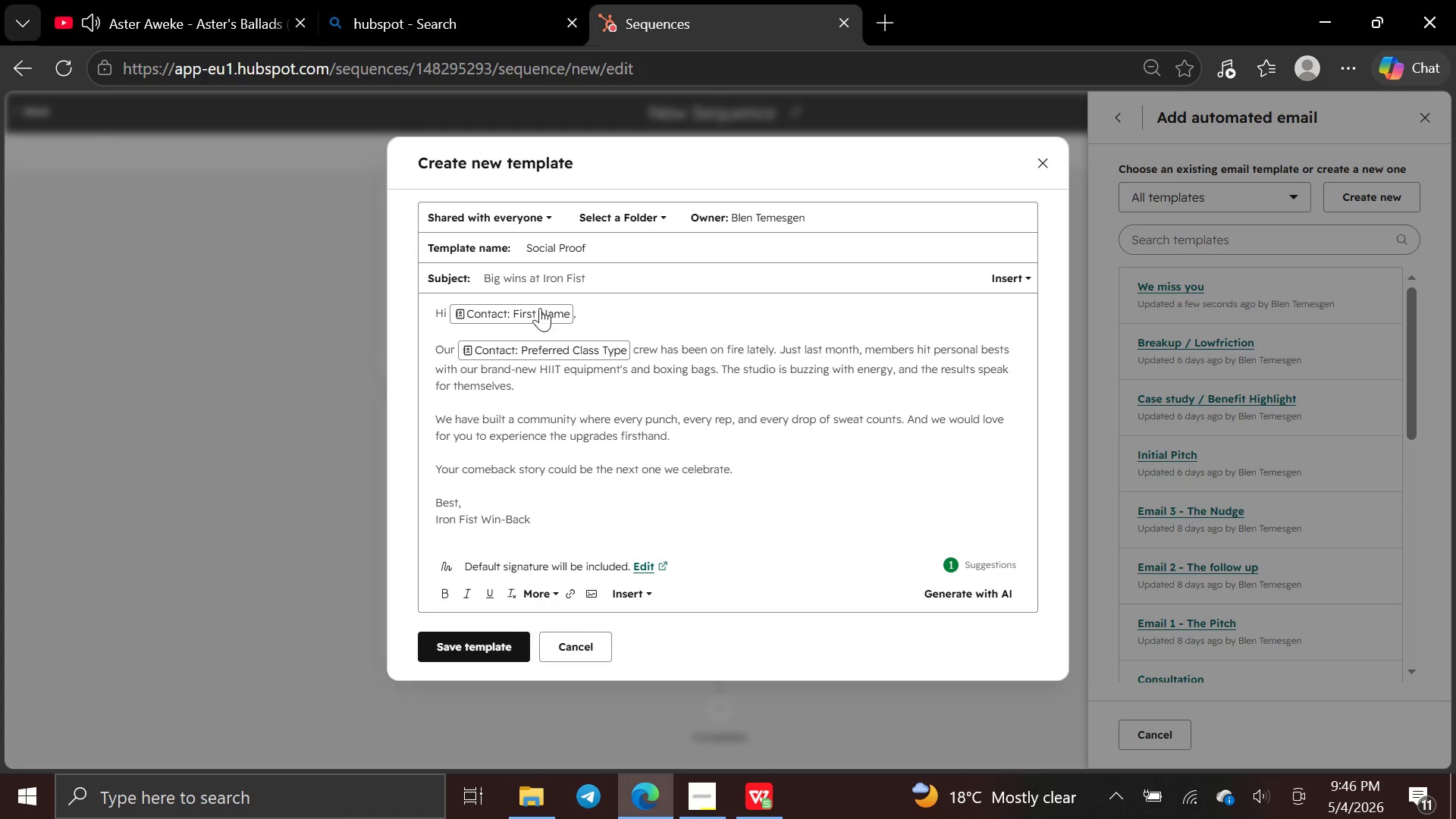 
left_click([539, 308])
 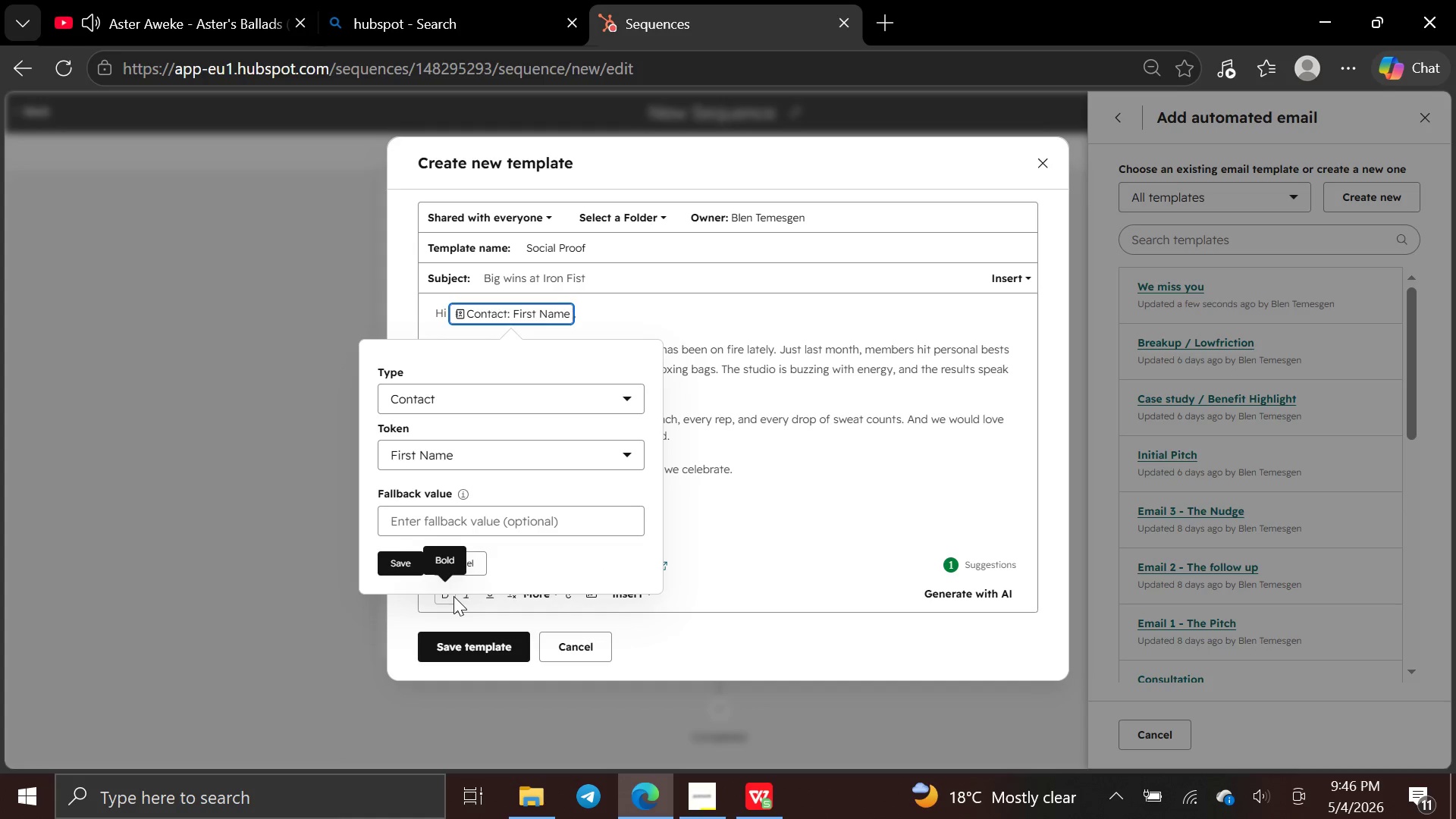 
left_click([443, 598])
 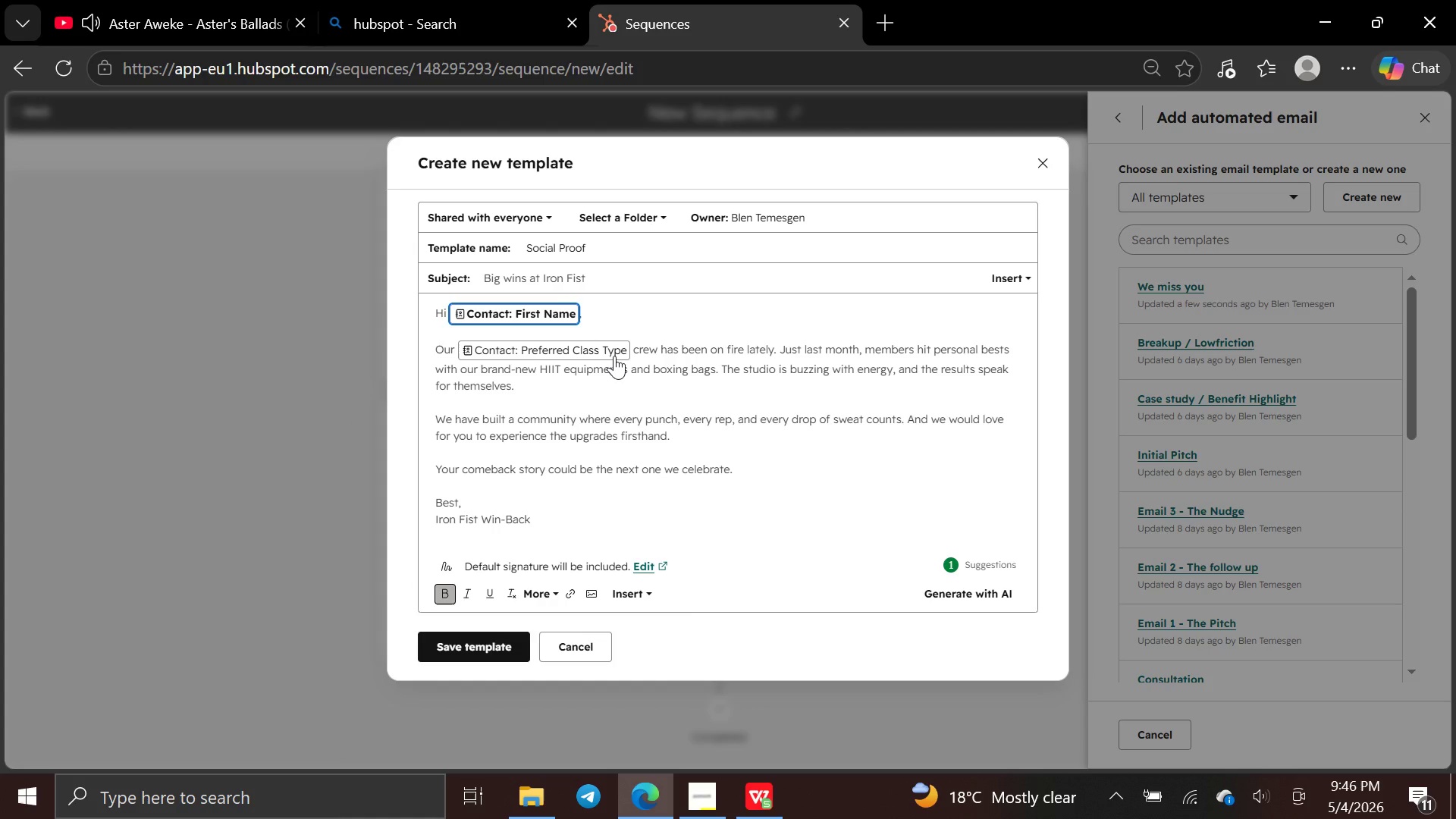 
left_click([614, 356])
 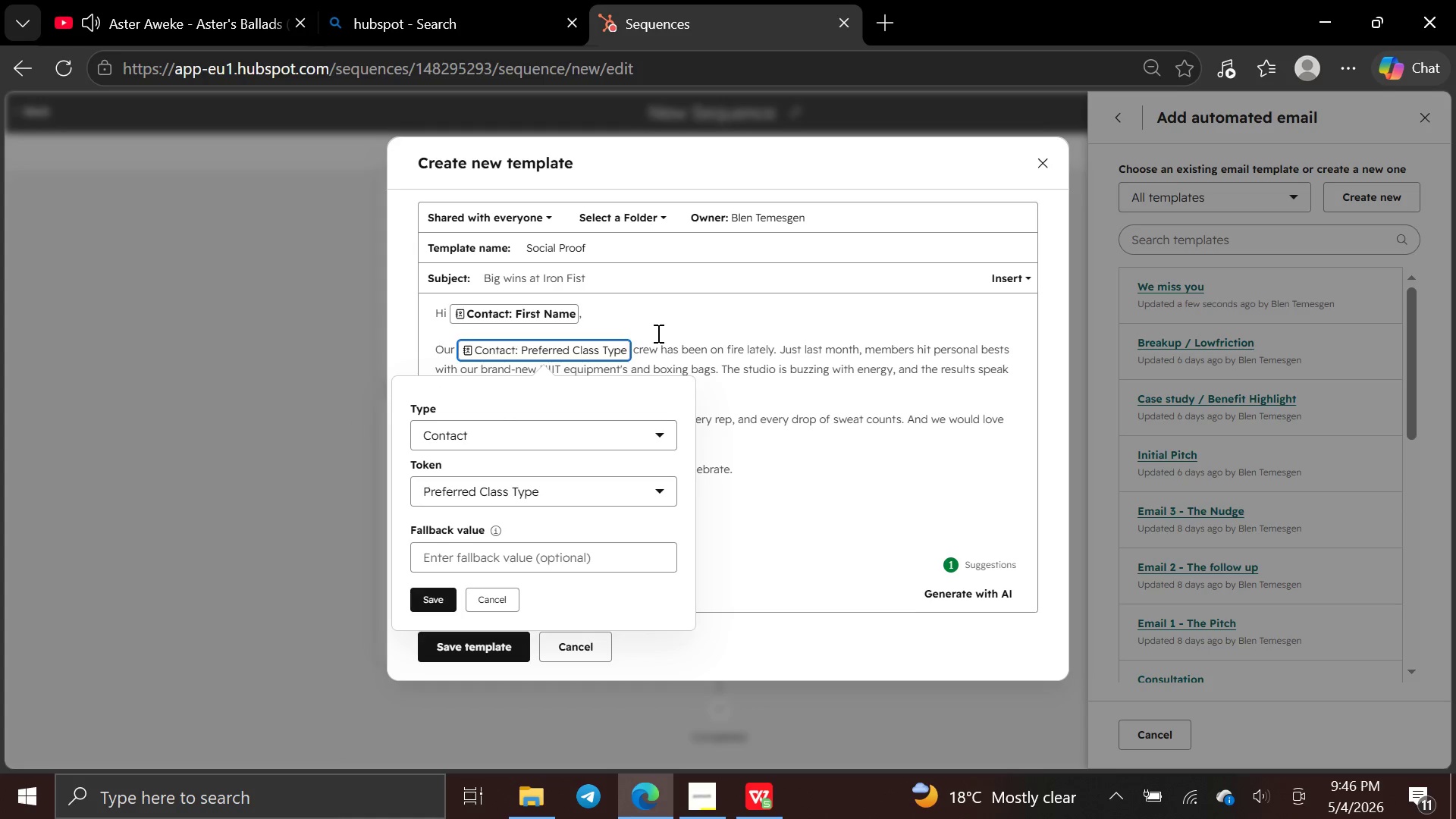 
left_click([798, 251])
 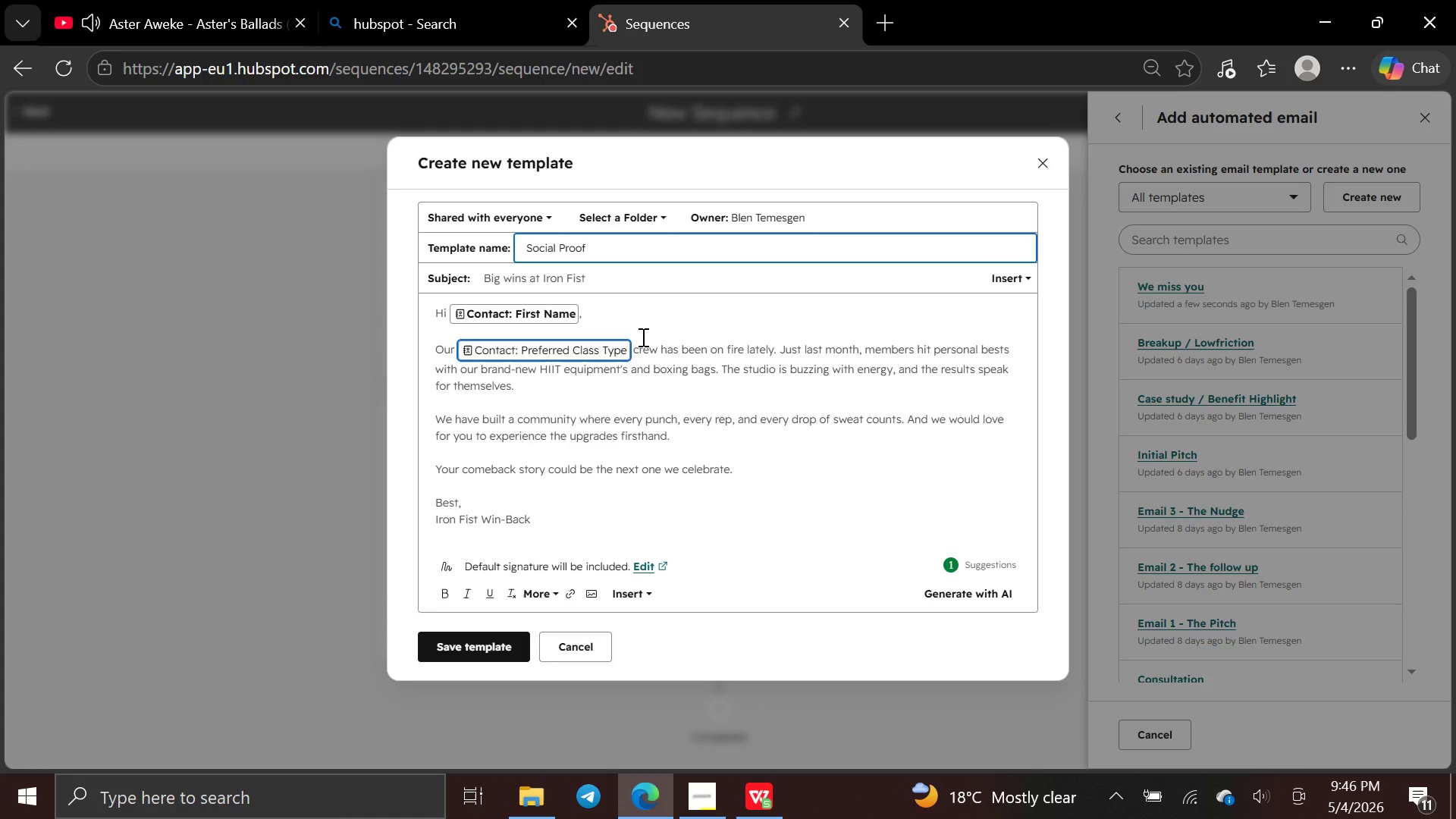 
left_click([640, 342])
 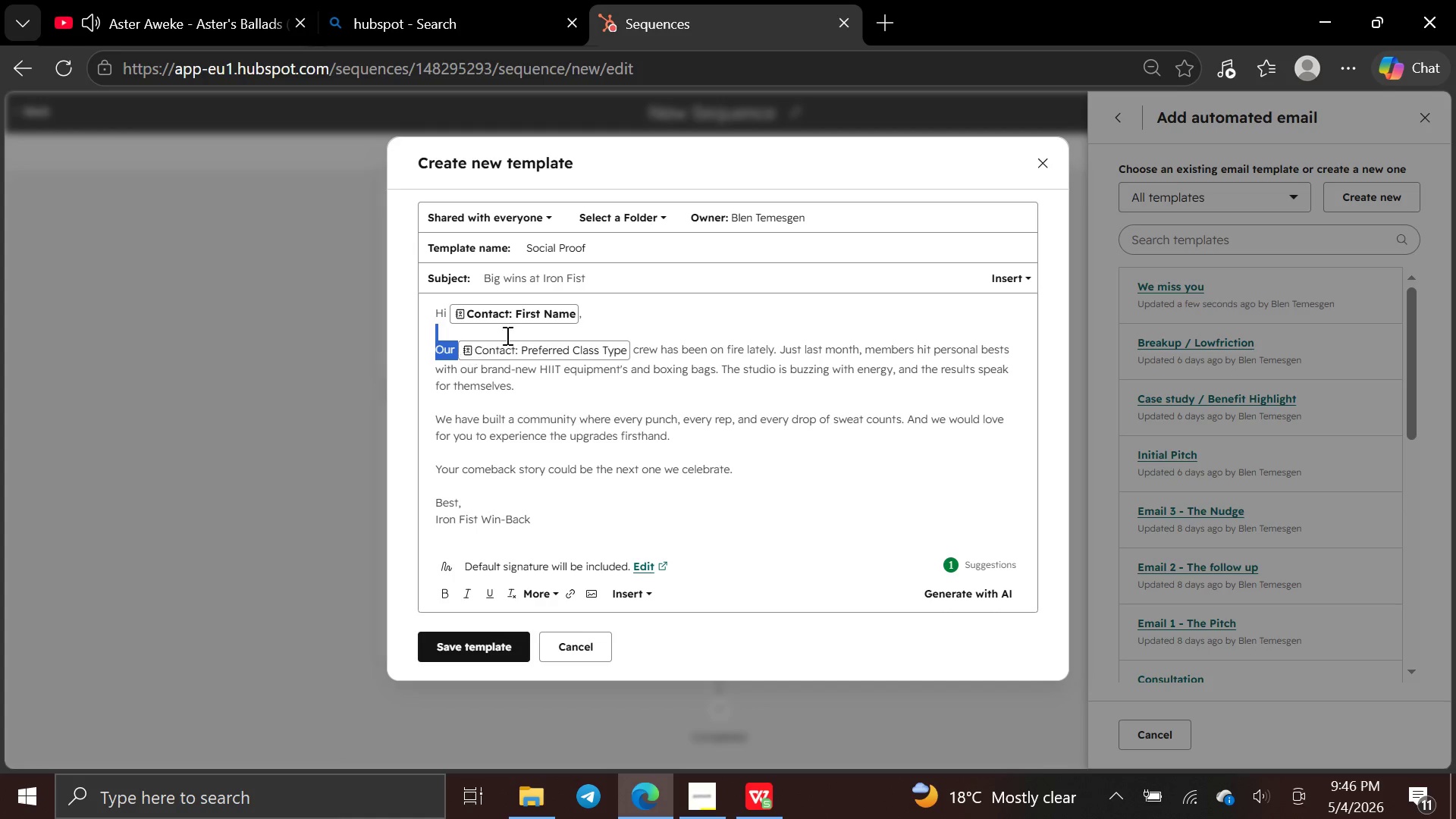 
wait(5.25)
 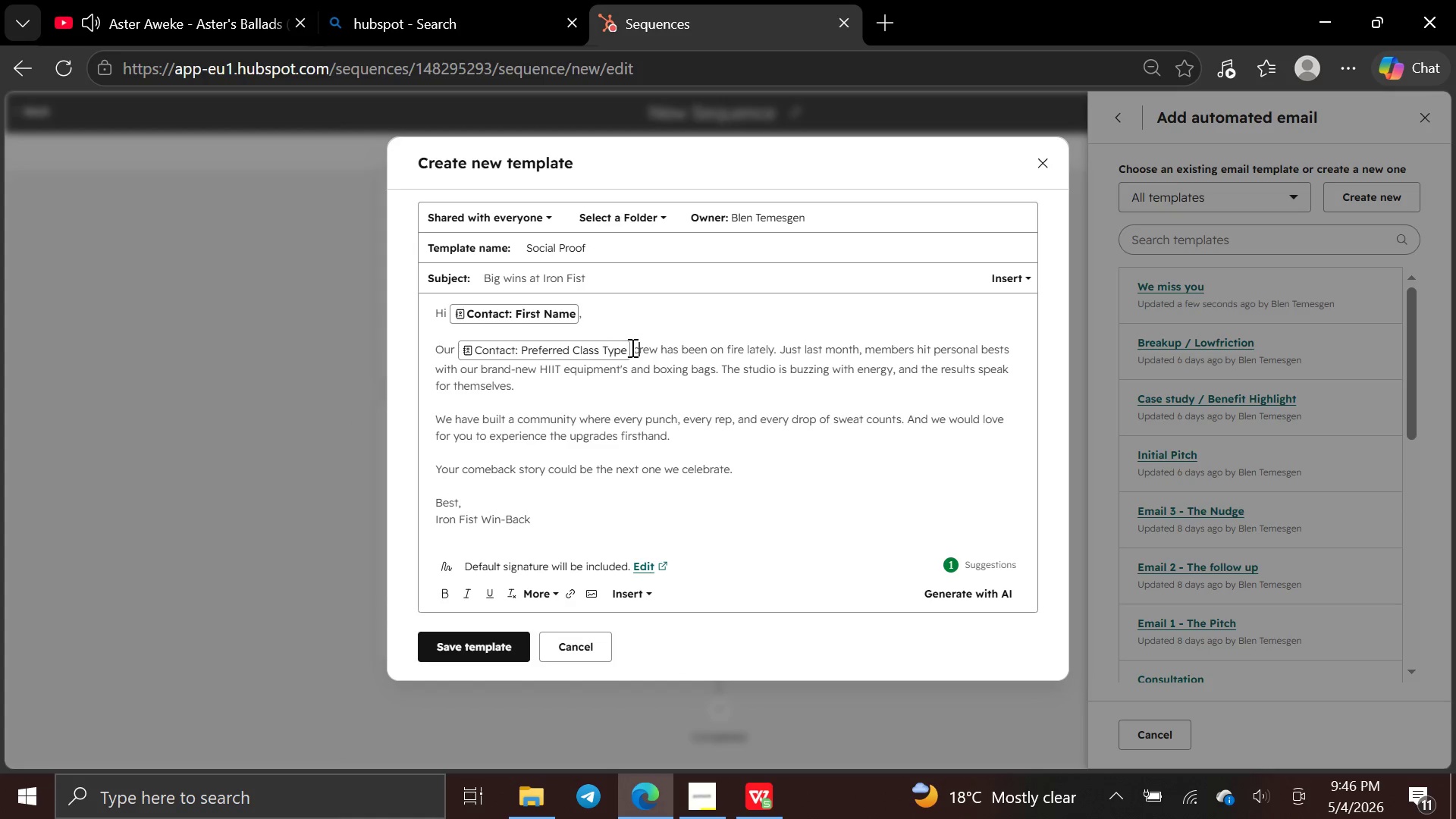 
left_click([629, 350])
 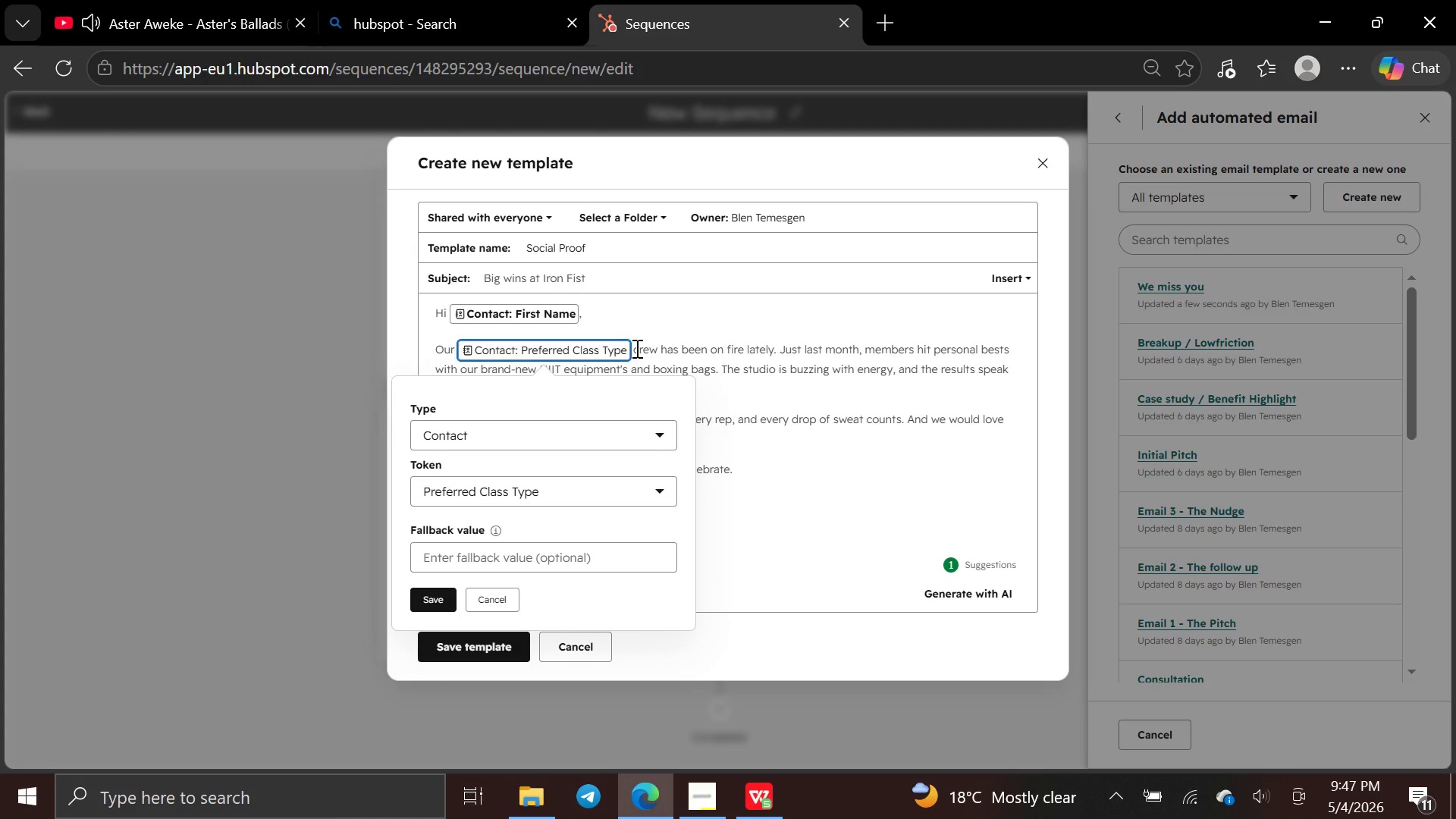 
left_click([635, 348])
 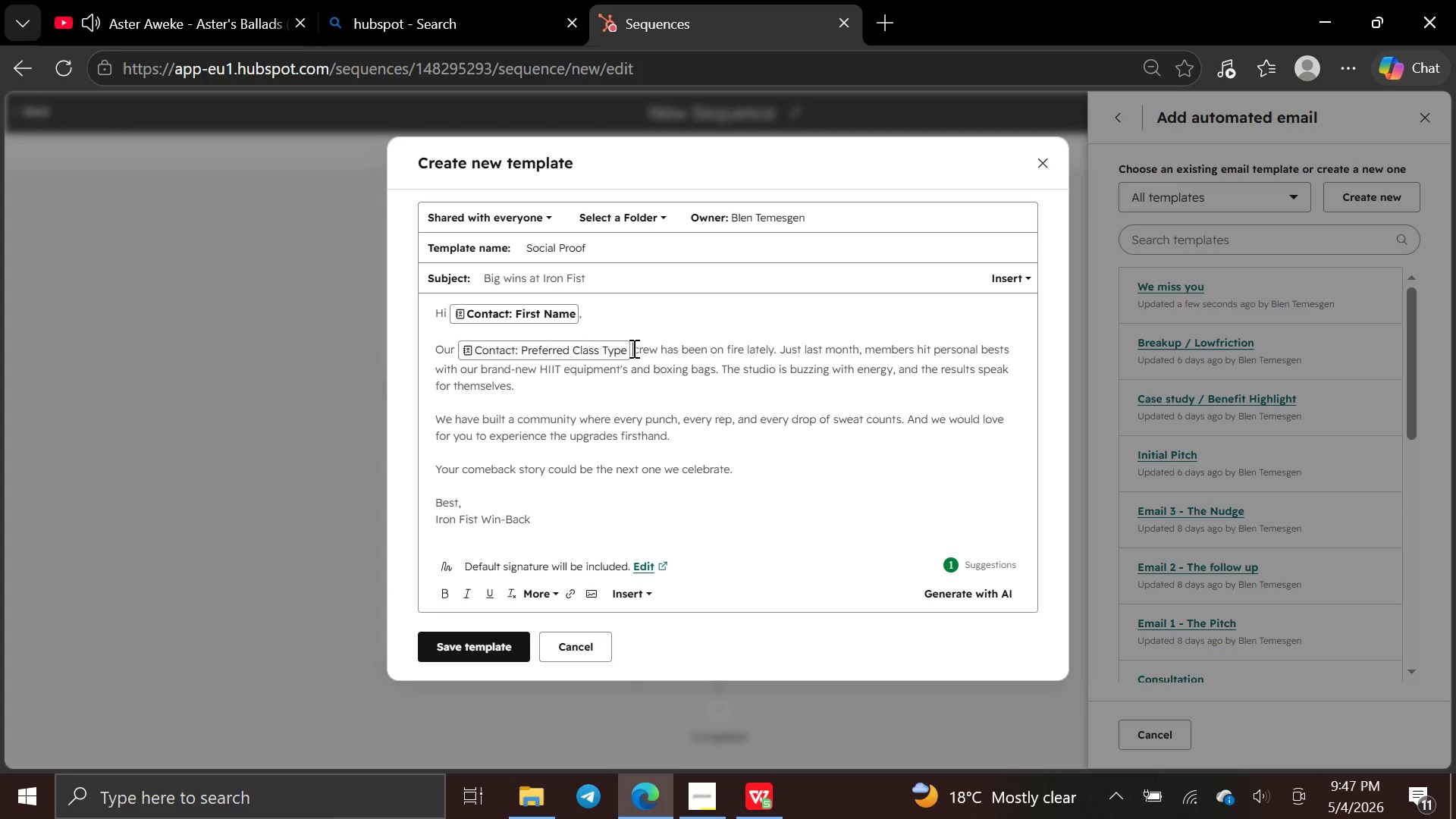 
left_click_drag(start_coordinate=[632, 348], to_coordinate=[456, 346])
 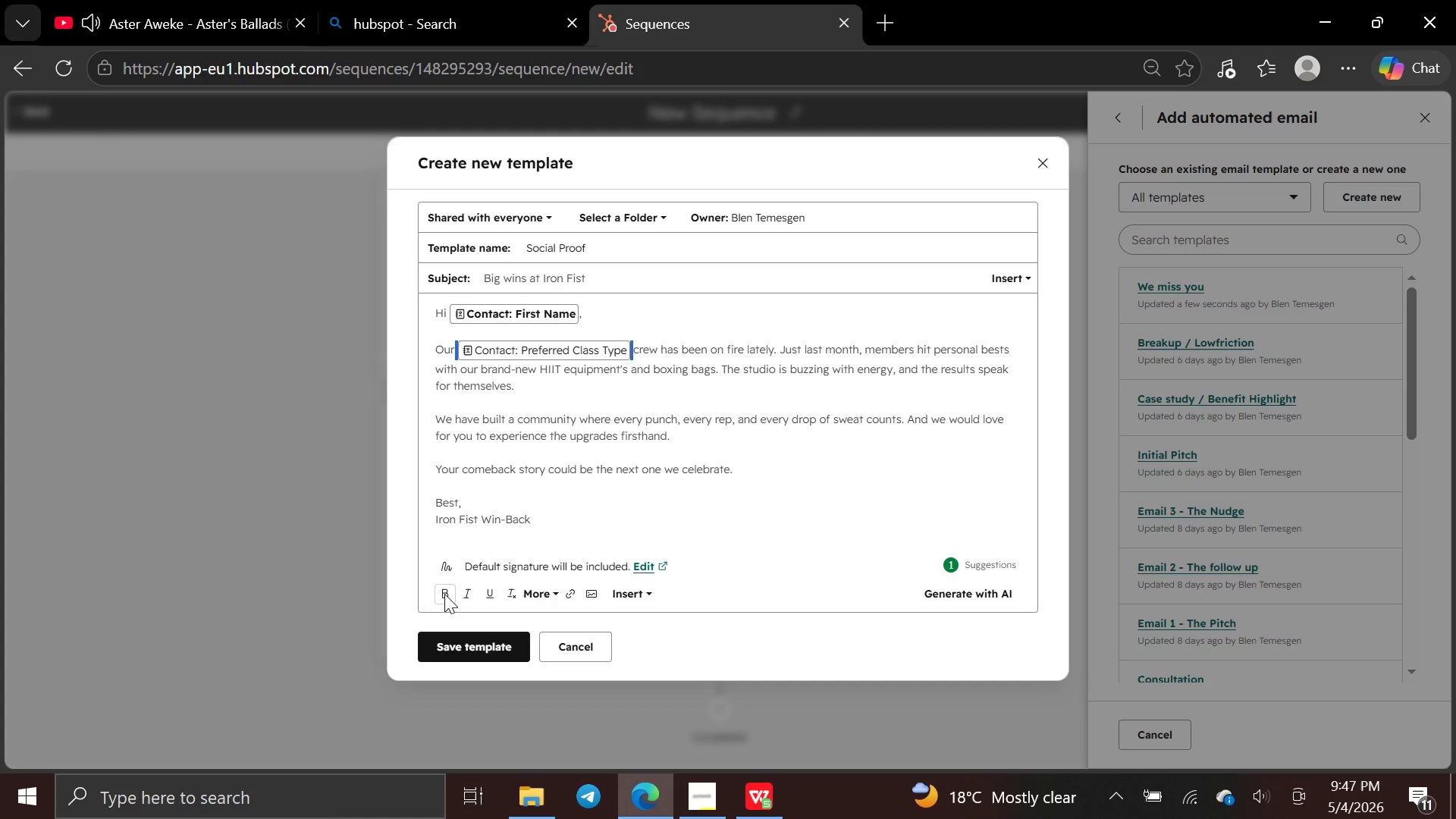 
left_click([438, 591])
 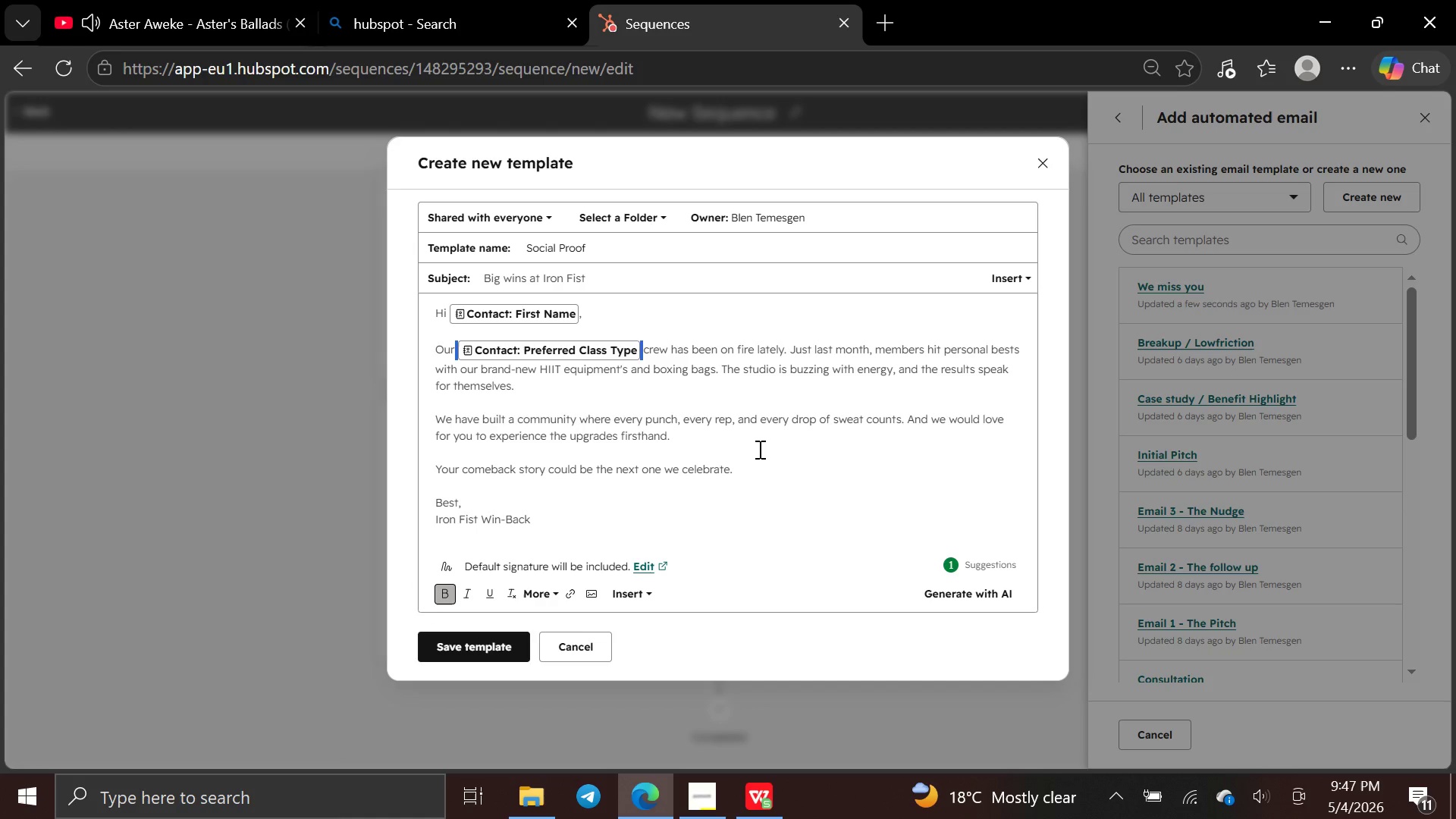 
left_click([758, 449])
 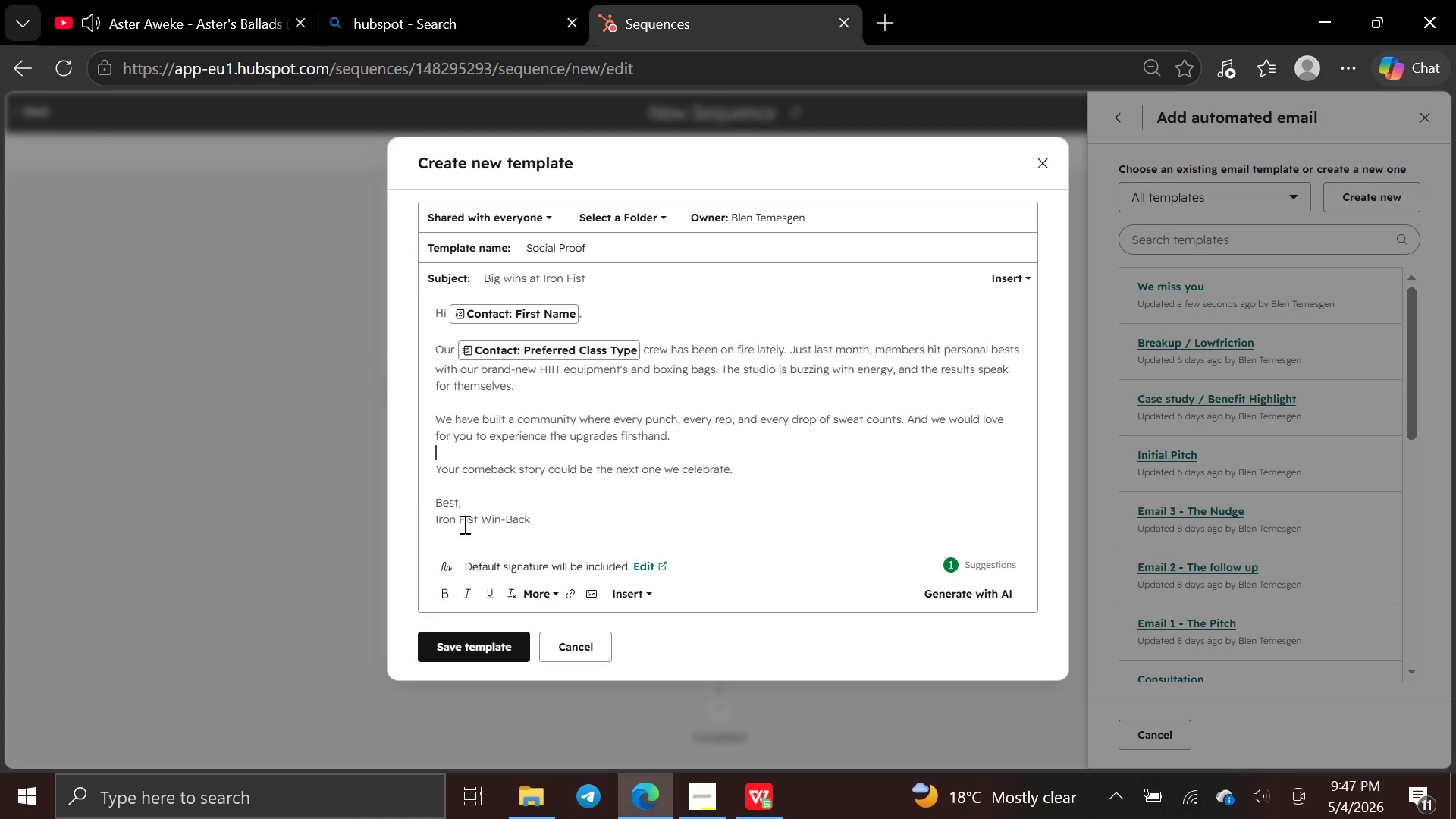 
left_click_drag(start_coordinate=[538, 523], to_coordinate=[413, 308])
 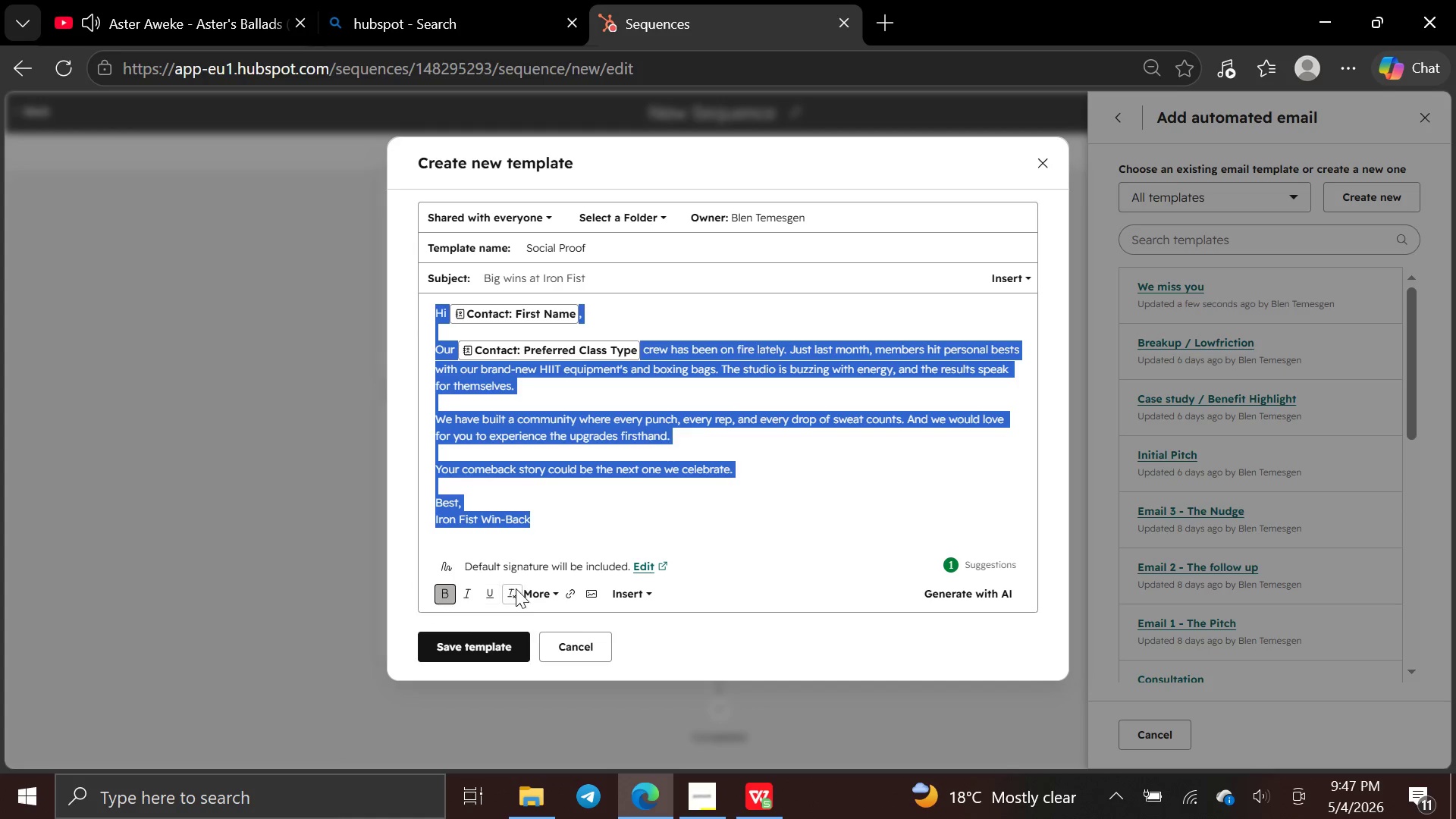 
left_click([532, 591])
 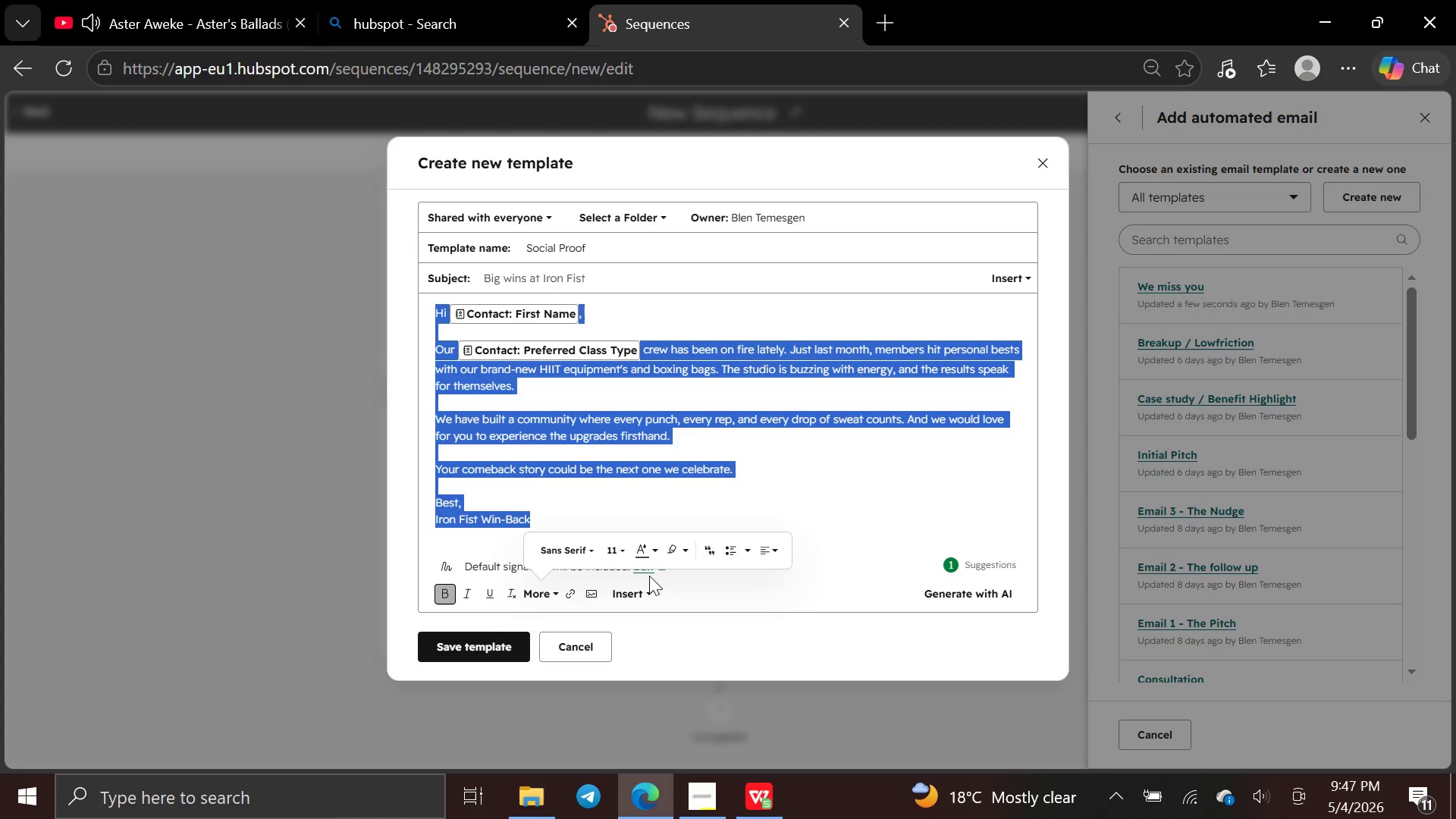 
wait(5.06)
 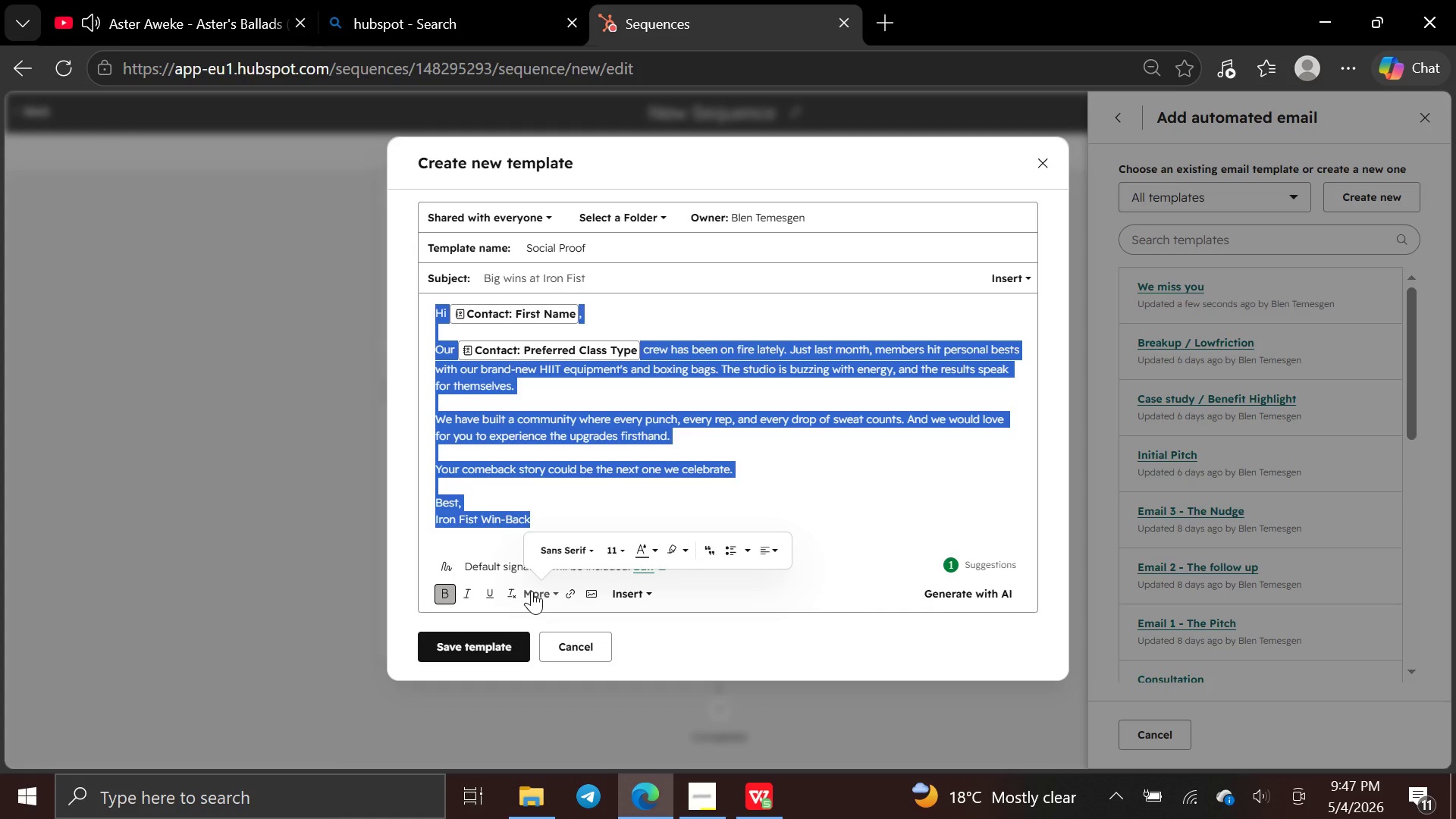 
left_click([658, 553])
 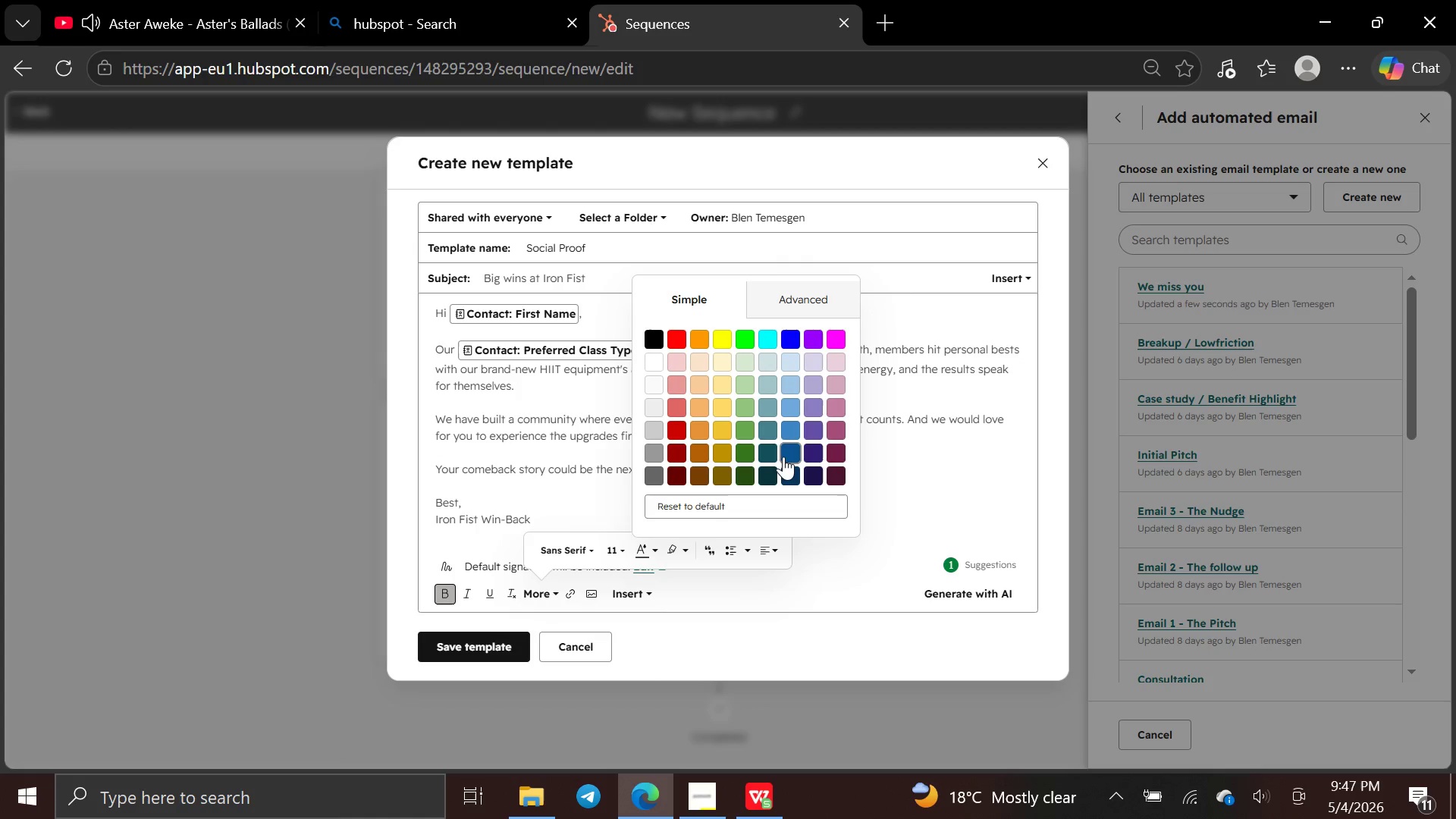 
left_click([787, 457])
 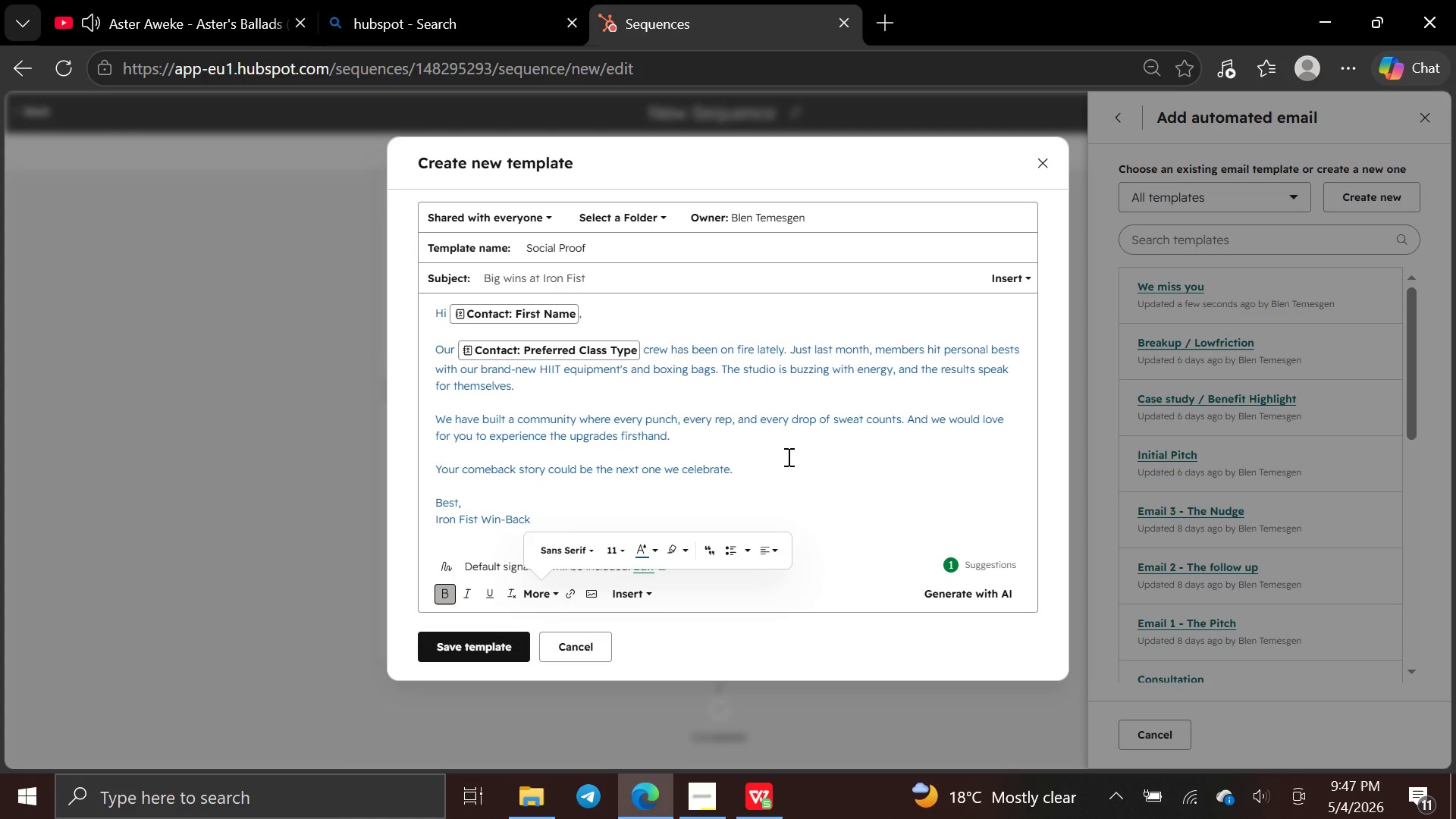 
left_click([787, 457])
 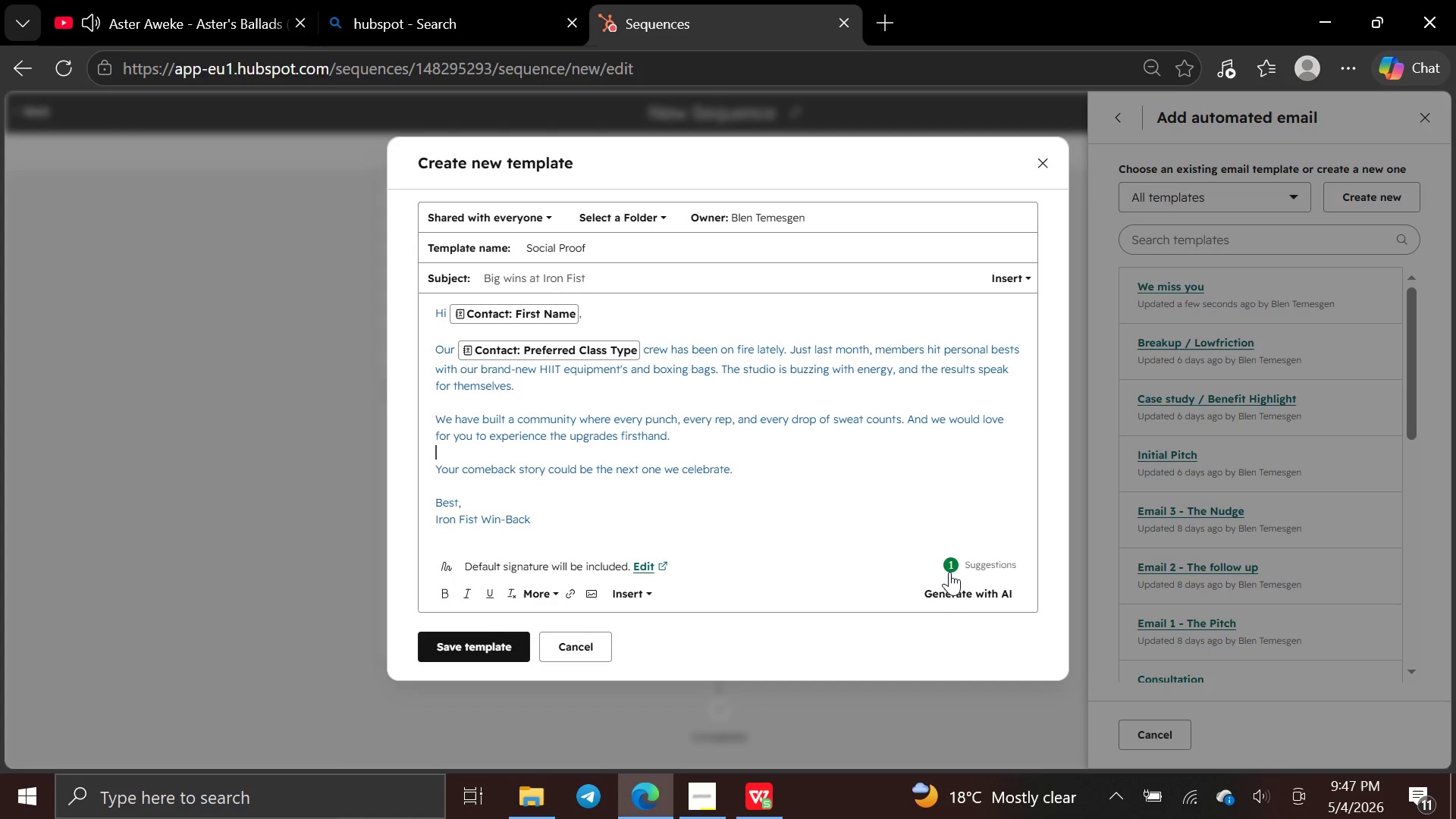 
wait(5.58)
 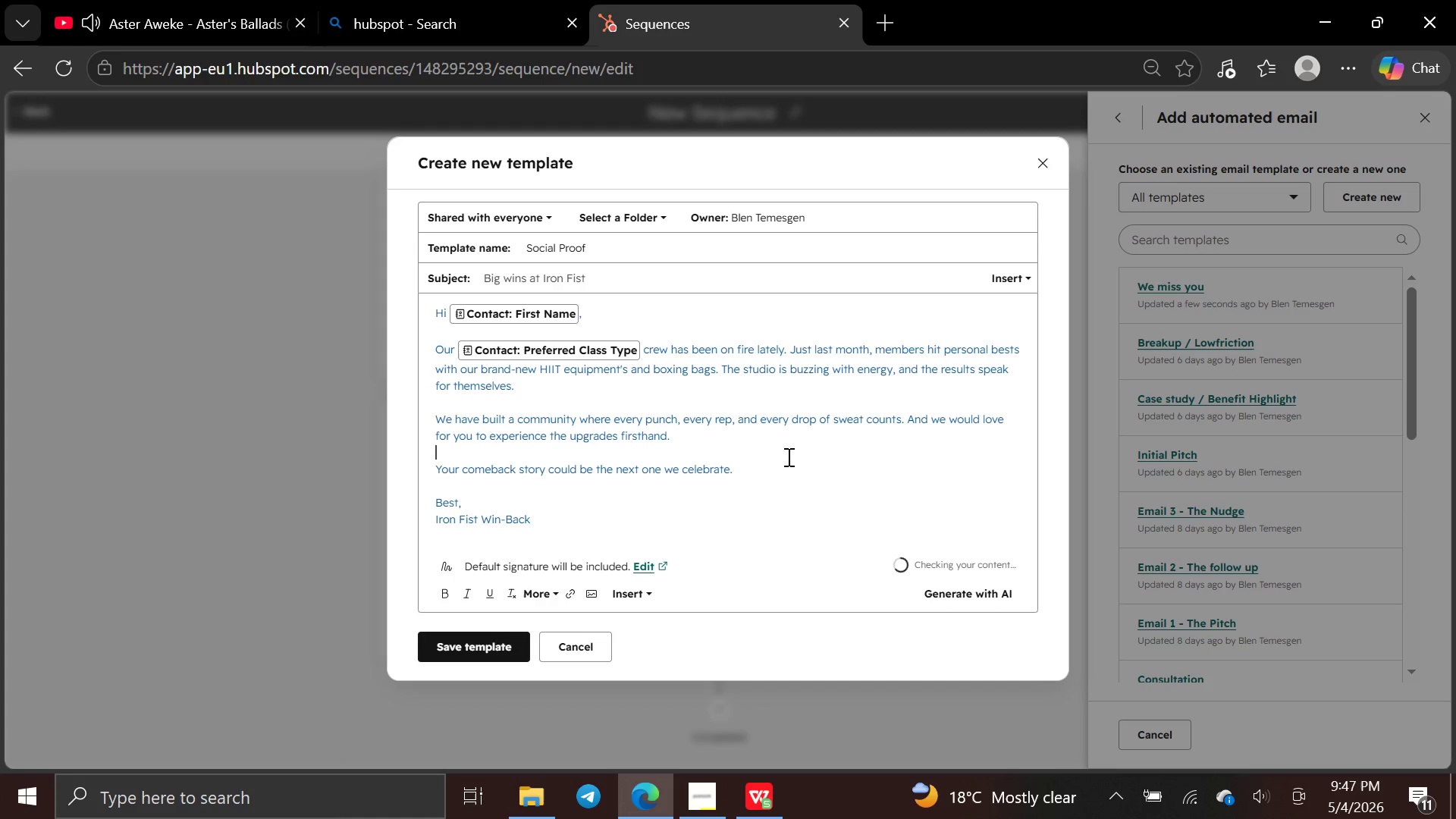 
left_click([951, 565])
 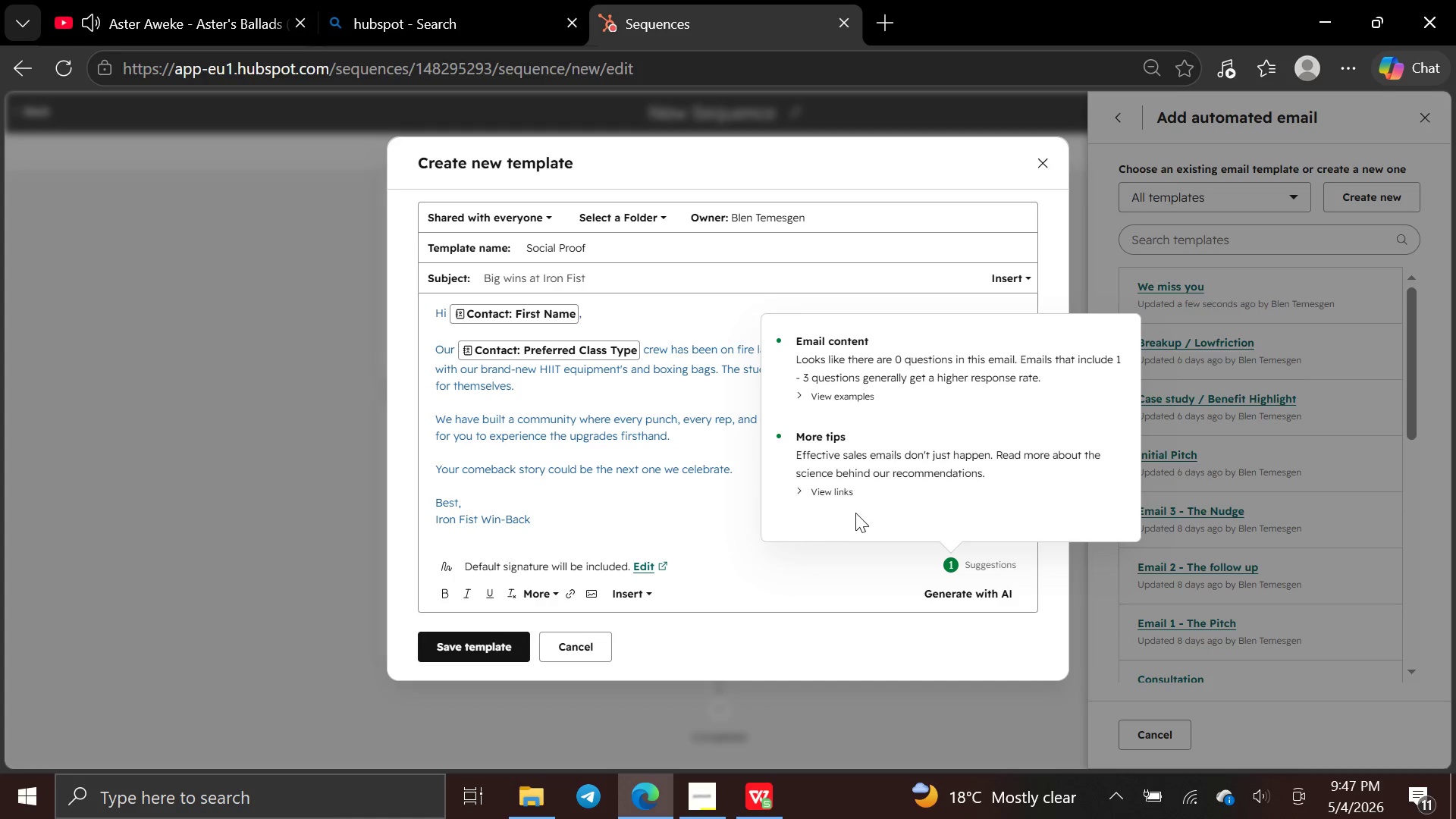 
wait(14.51)
 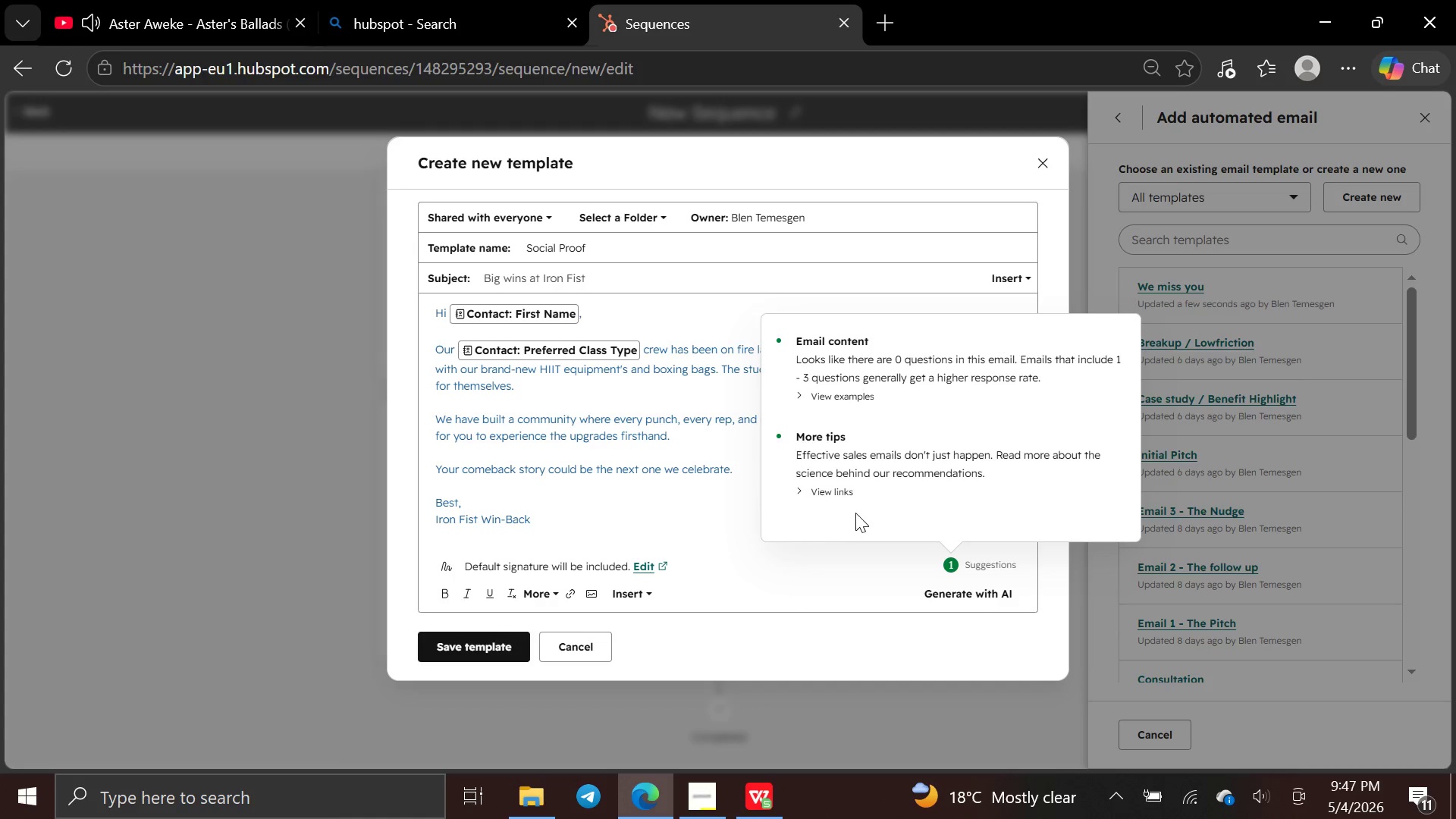 
left_click([876, 571])
 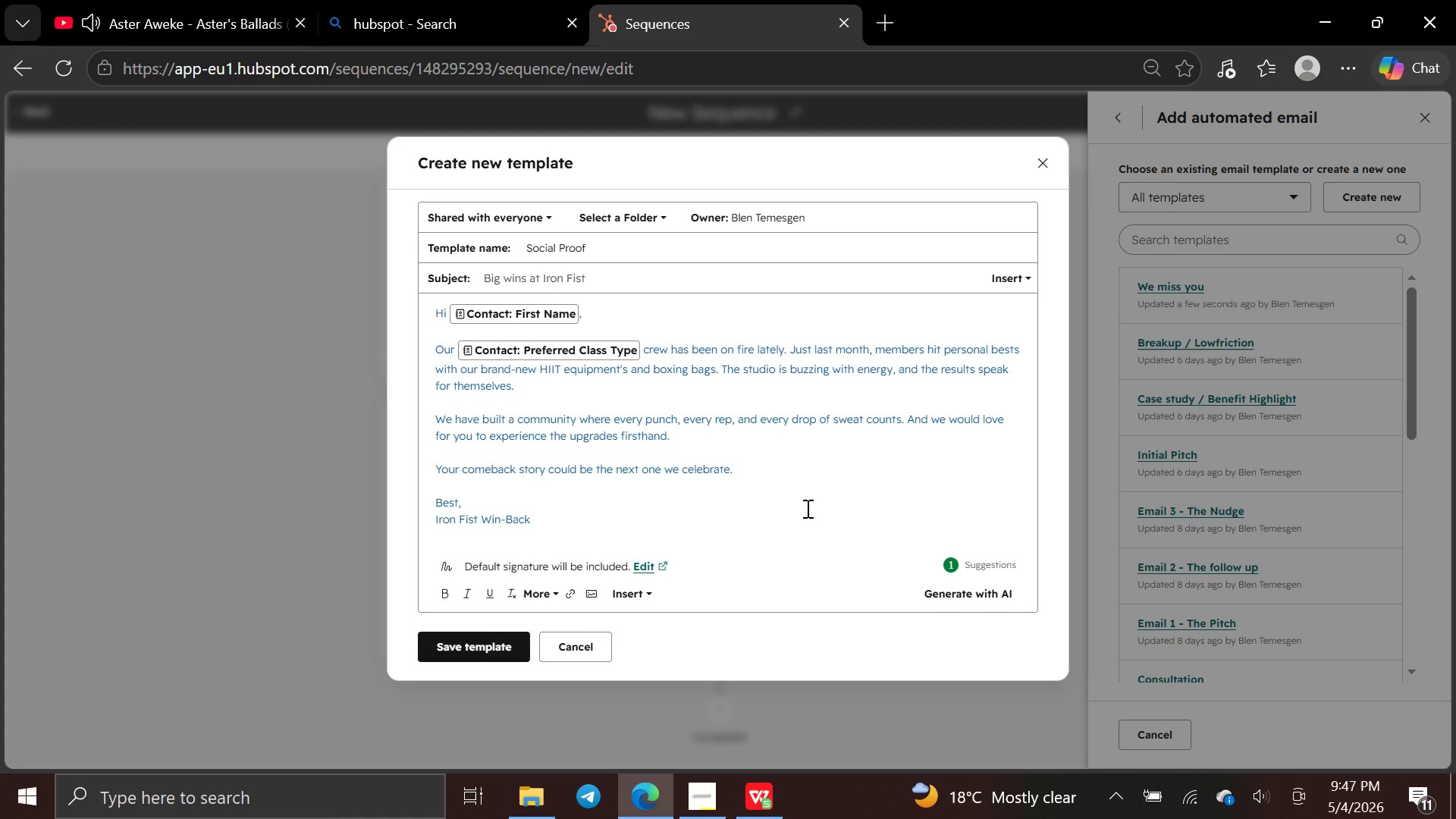 
wait(11.12)
 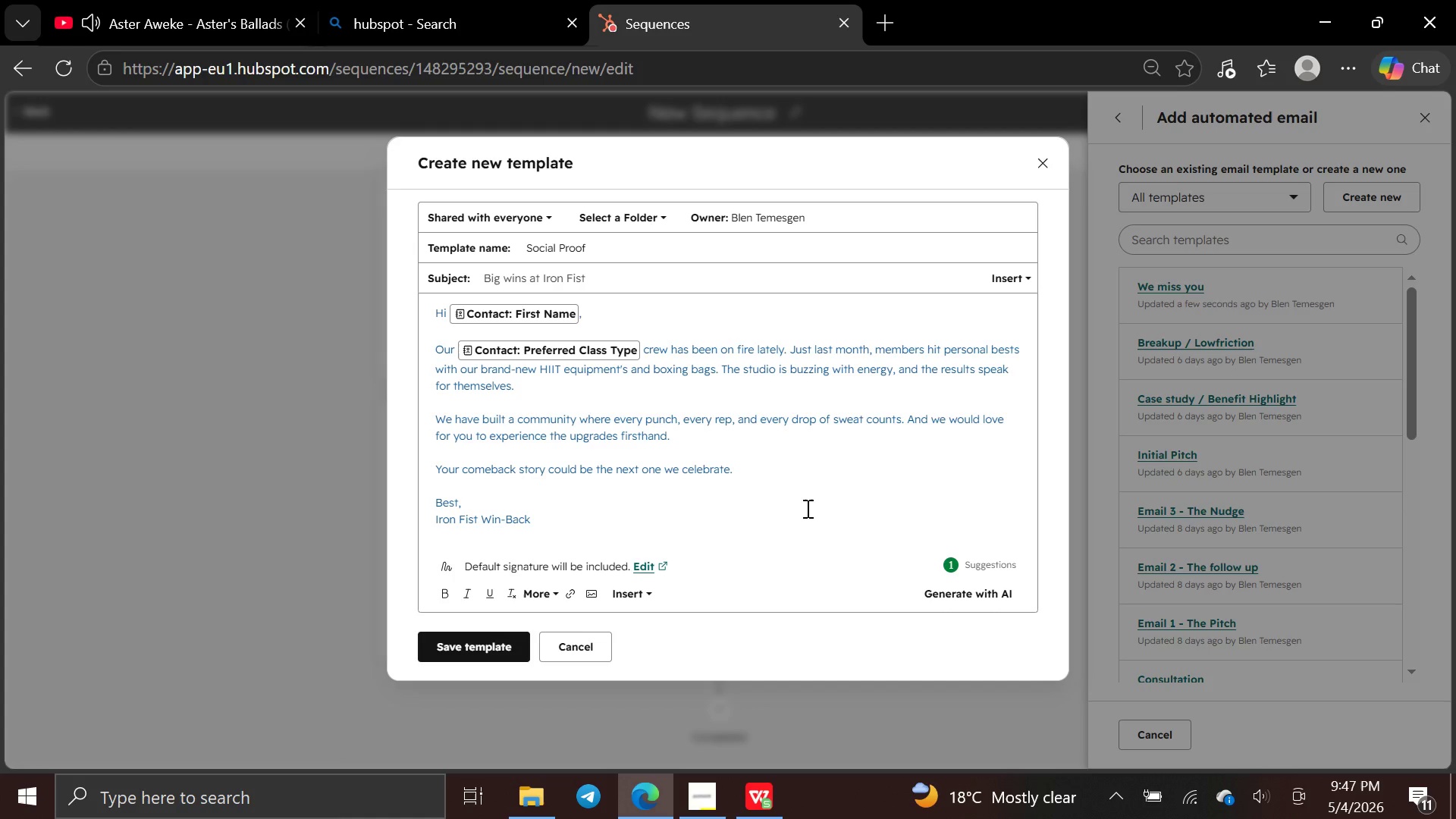 
left_click([505, 649])
 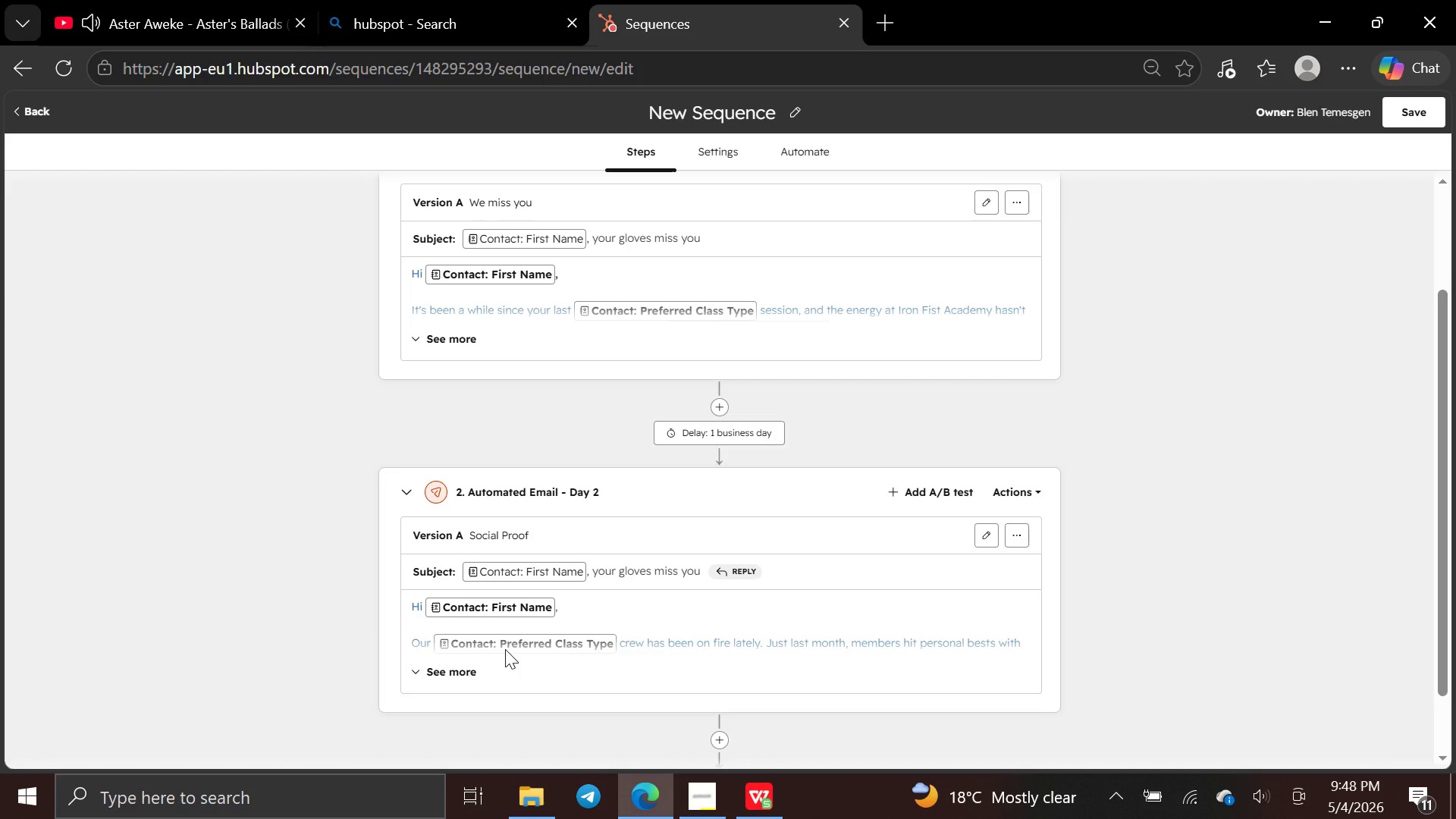 
wait(8.97)
 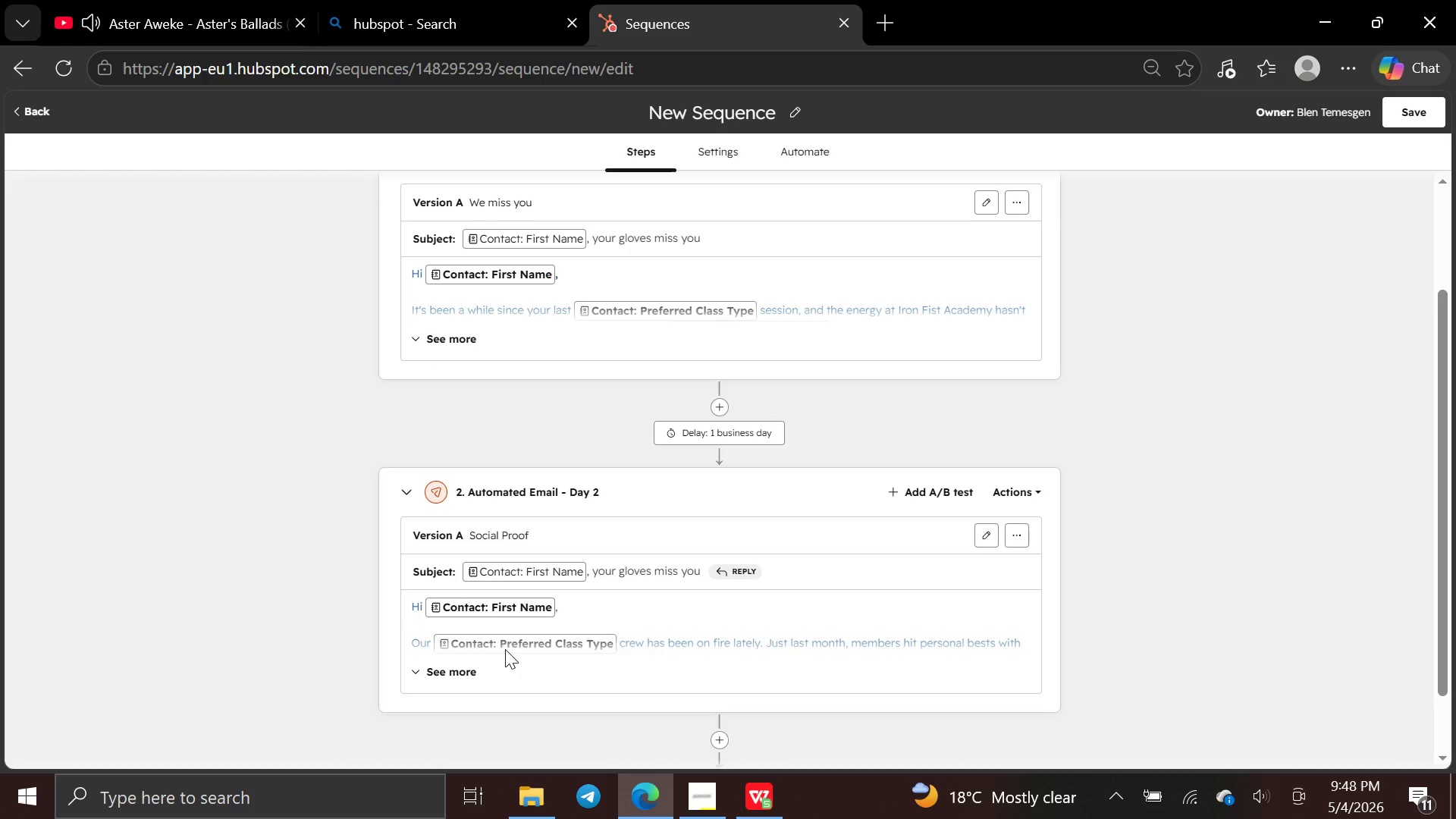 
left_click([713, 667])
 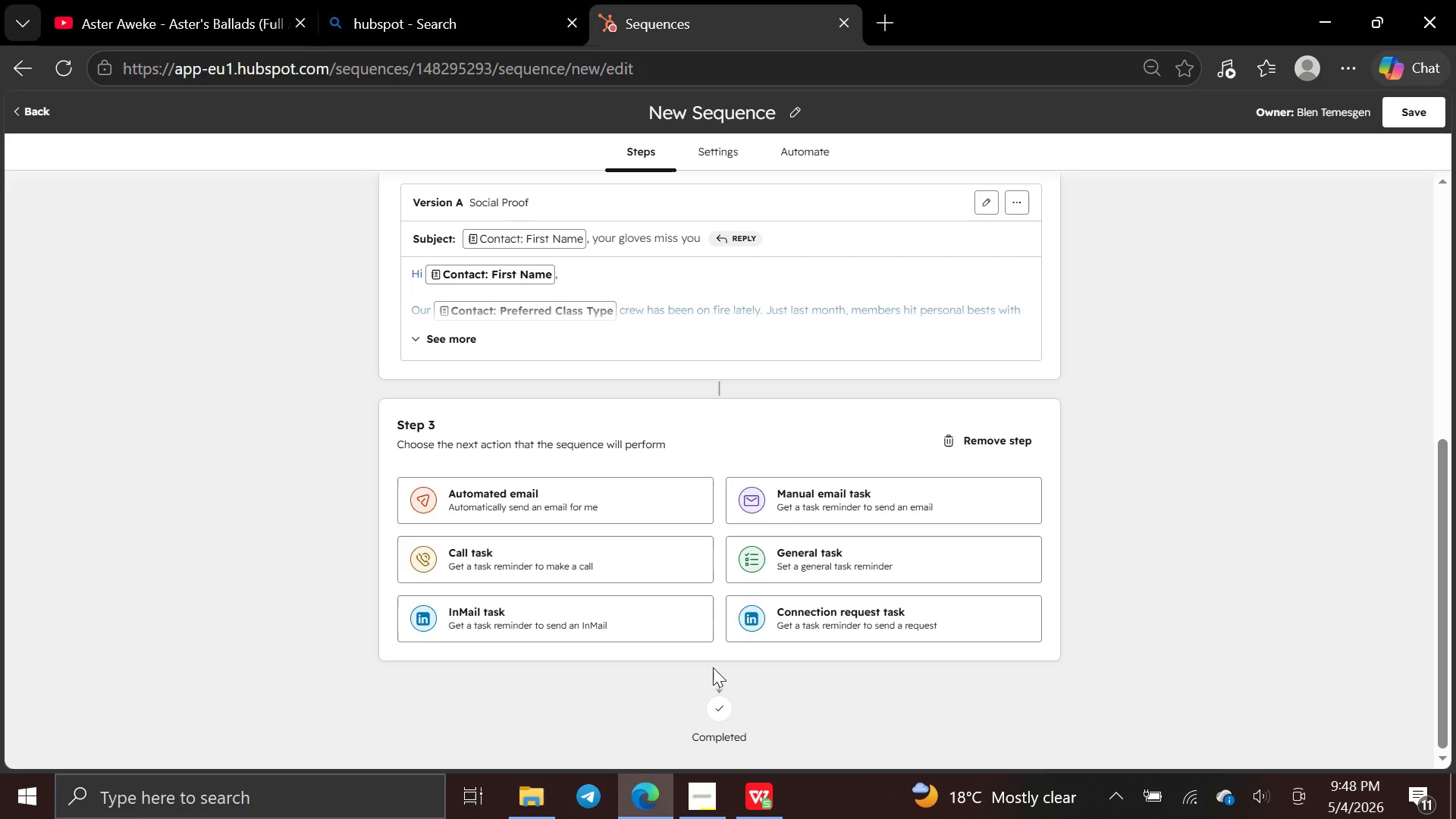 
wait(5.89)
 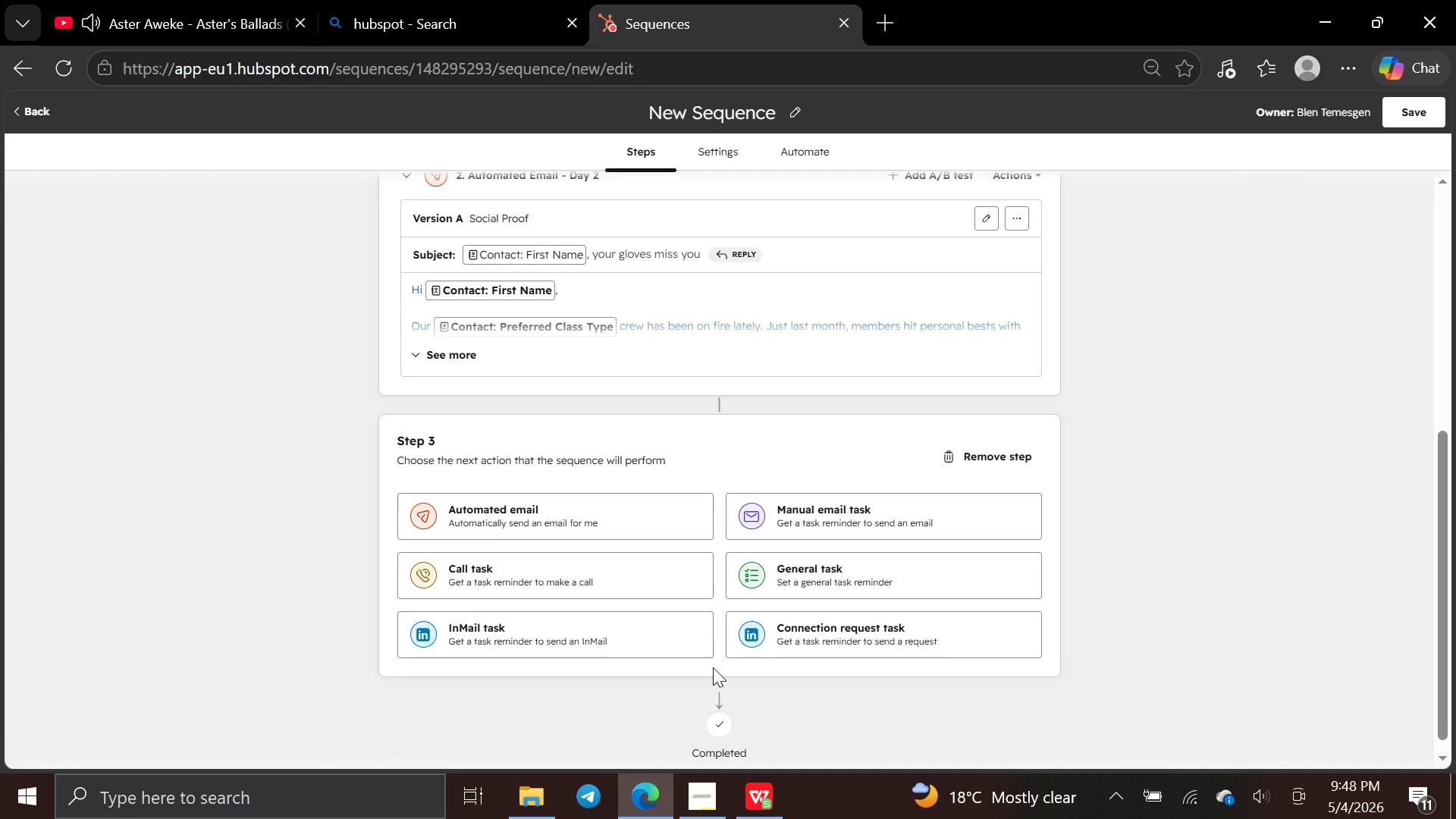 
left_click([634, 488])
 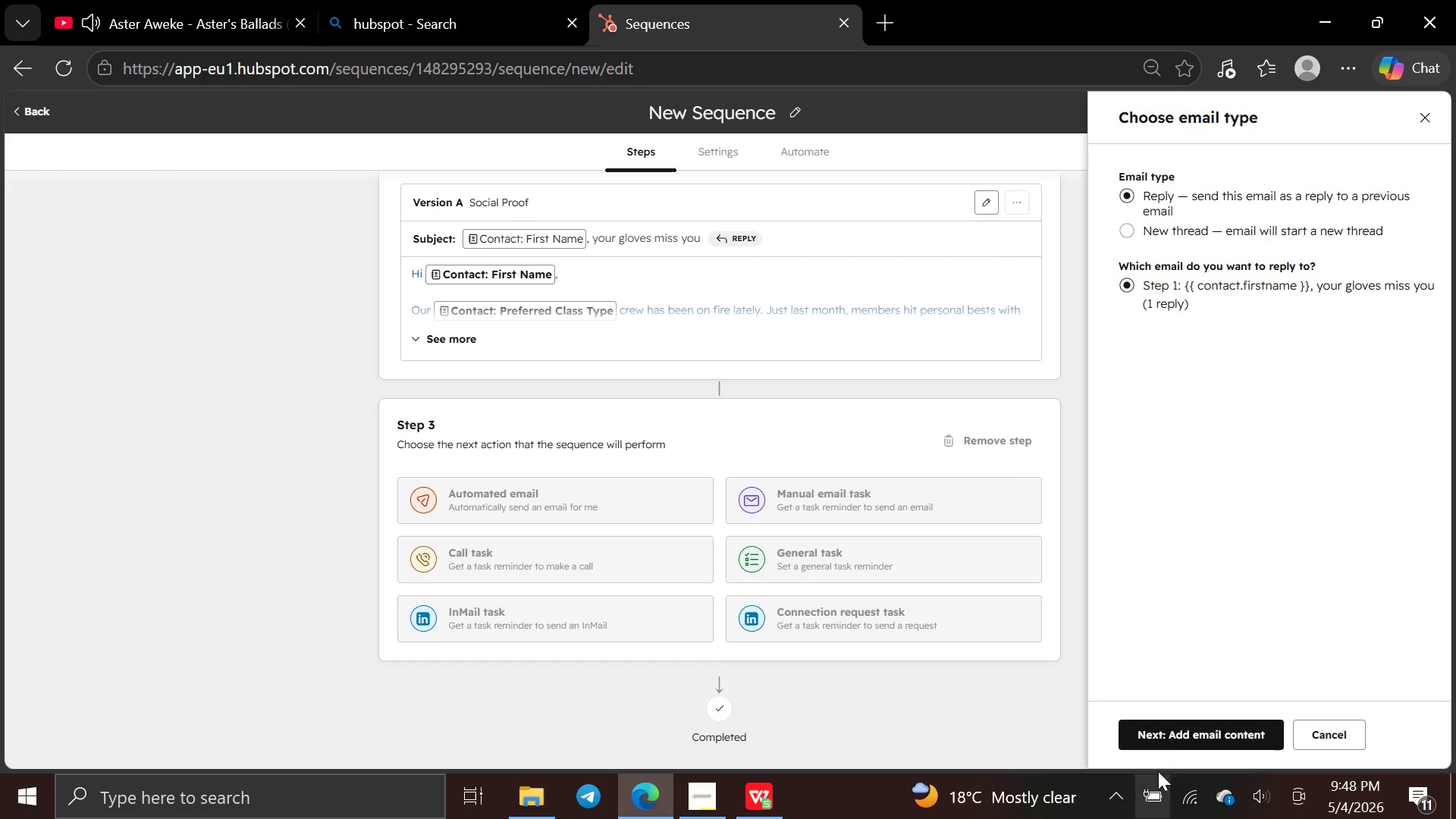 
left_click([1176, 740])
 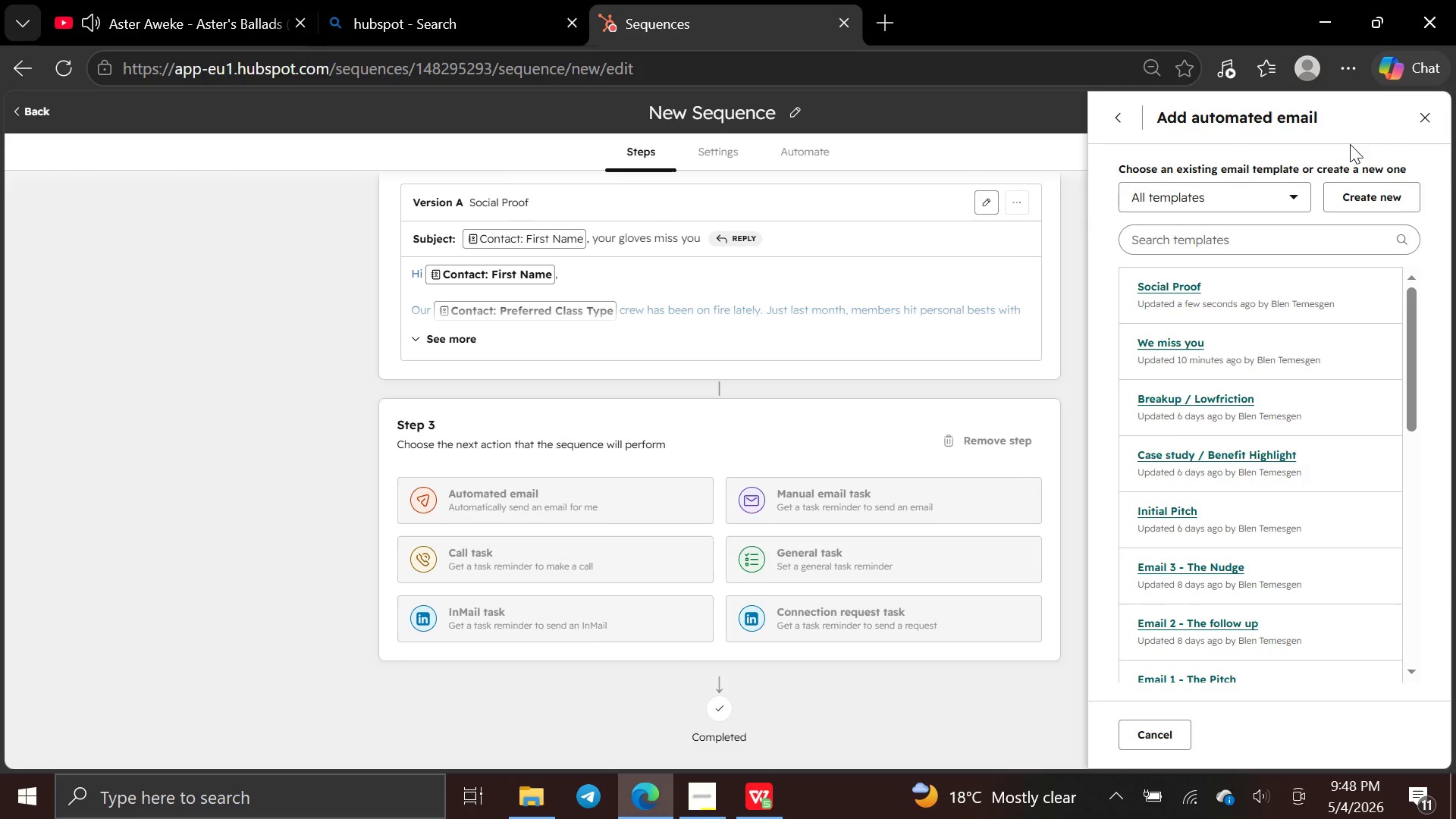 
left_click([1370, 188])
 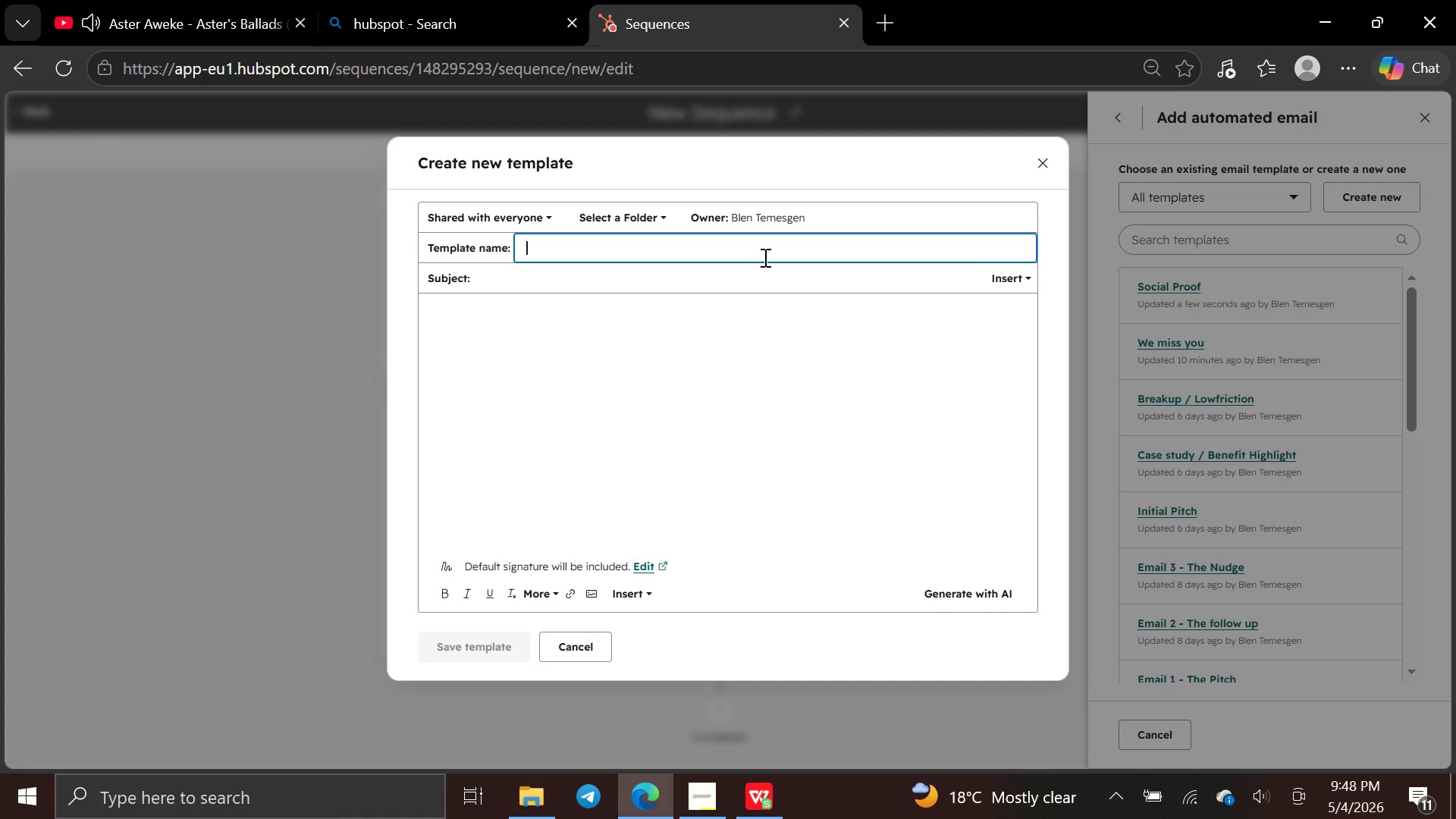 
wait(7.48)
 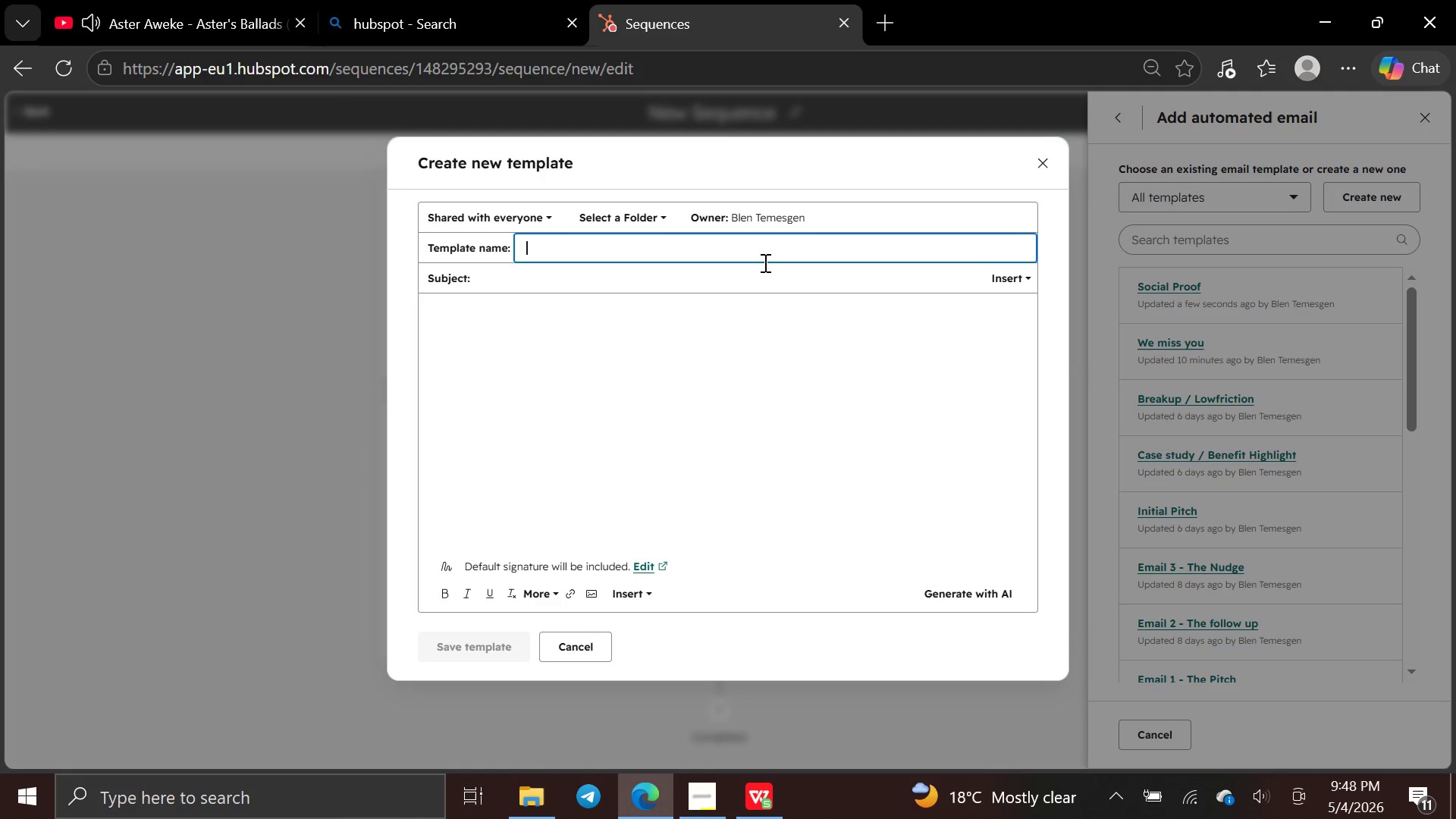 
type(Low-Barrier Offer)
 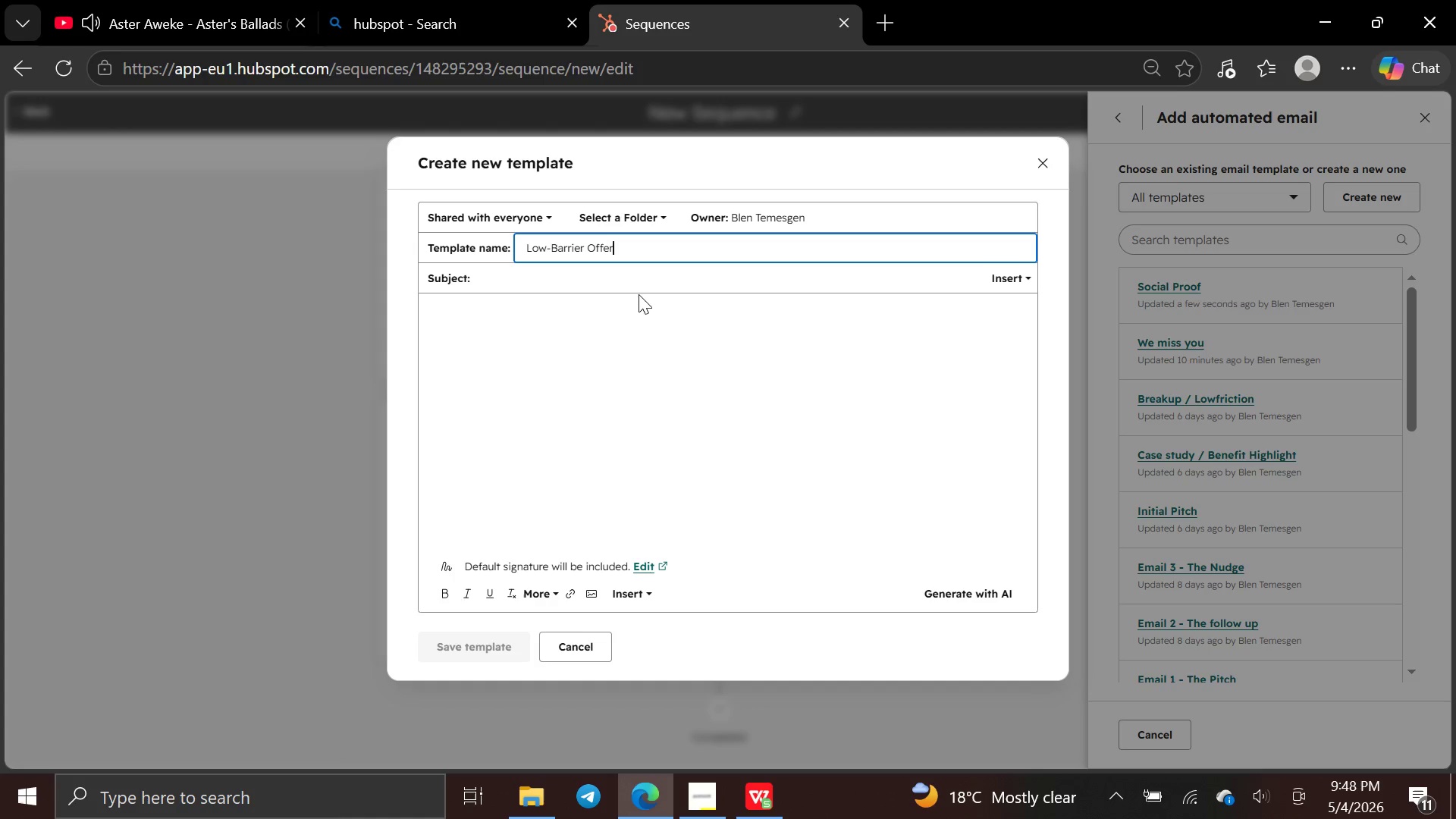 
left_click([635, 291])
 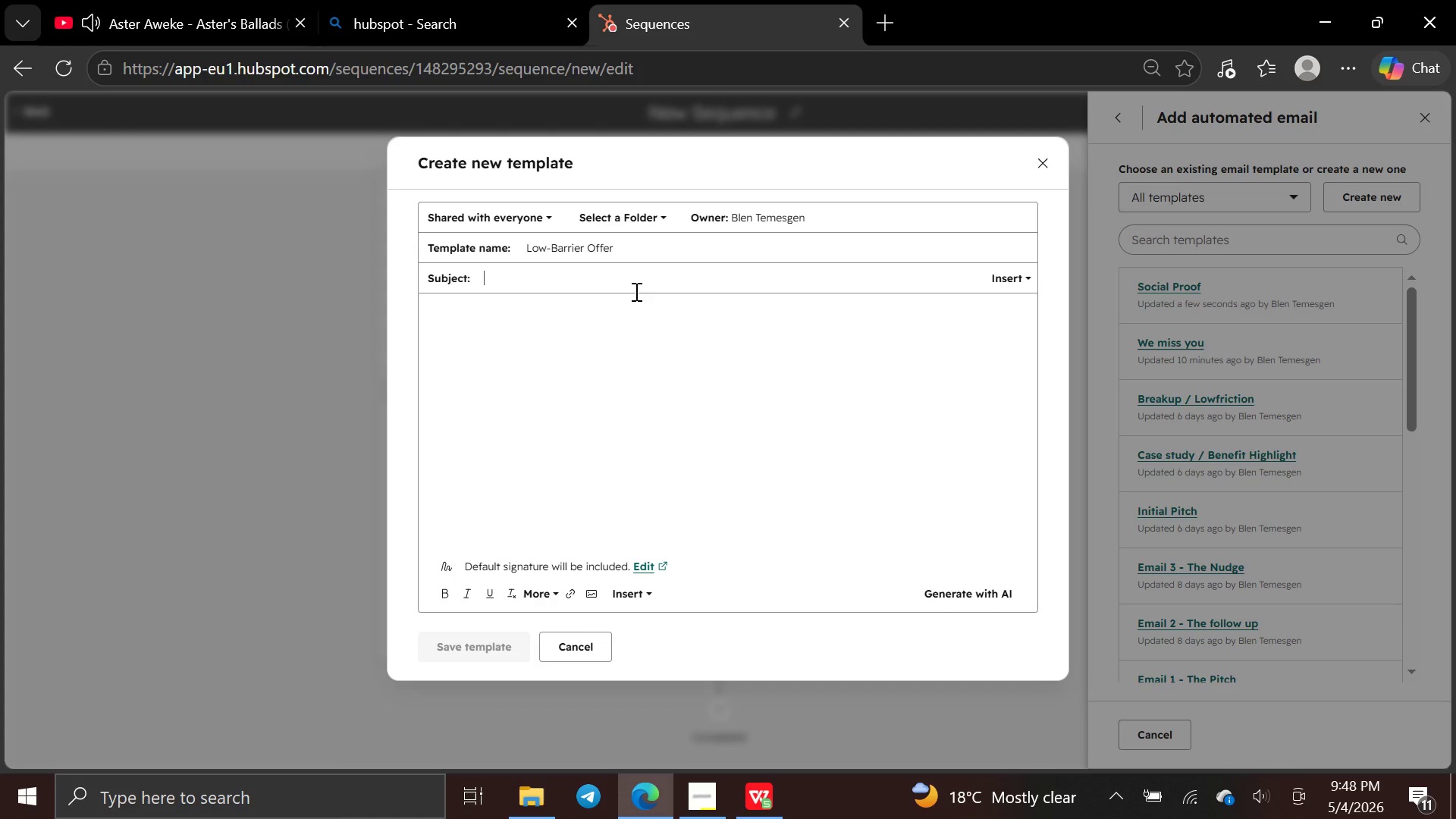 
type(Afree wee)
 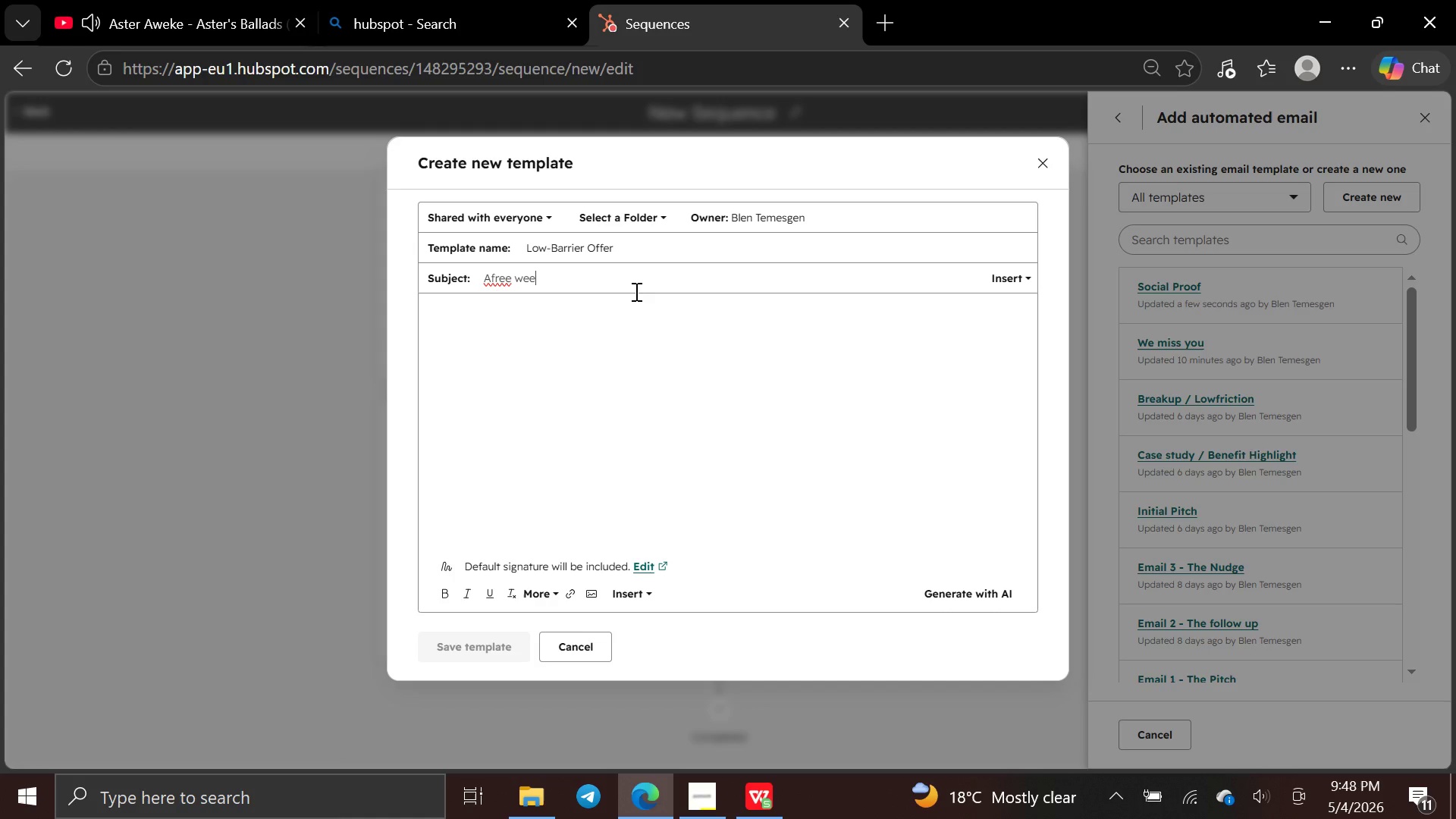 
hold_key(key=ArrowLeft, duration=0.75)
 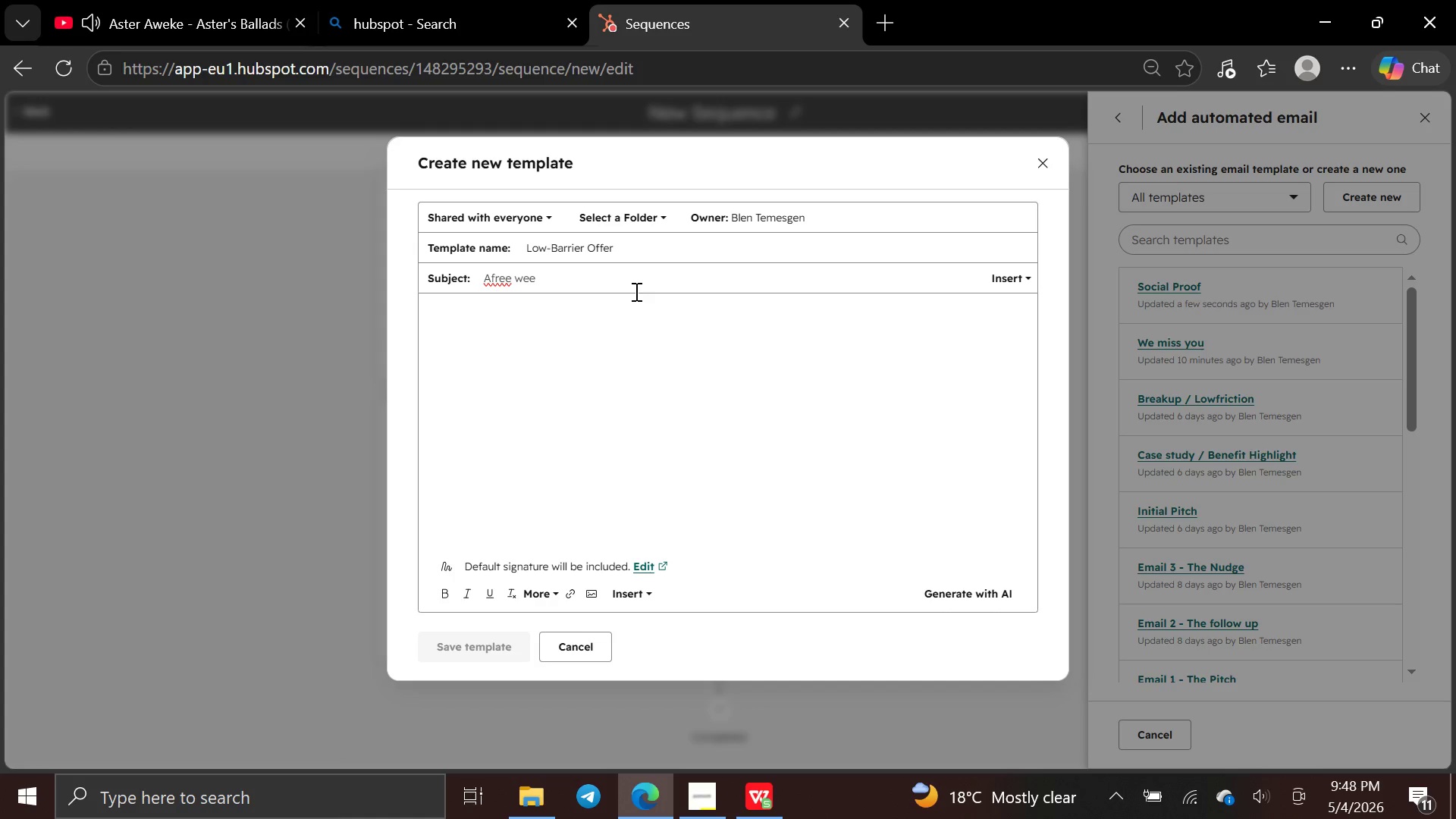 
key(ArrowRight)
 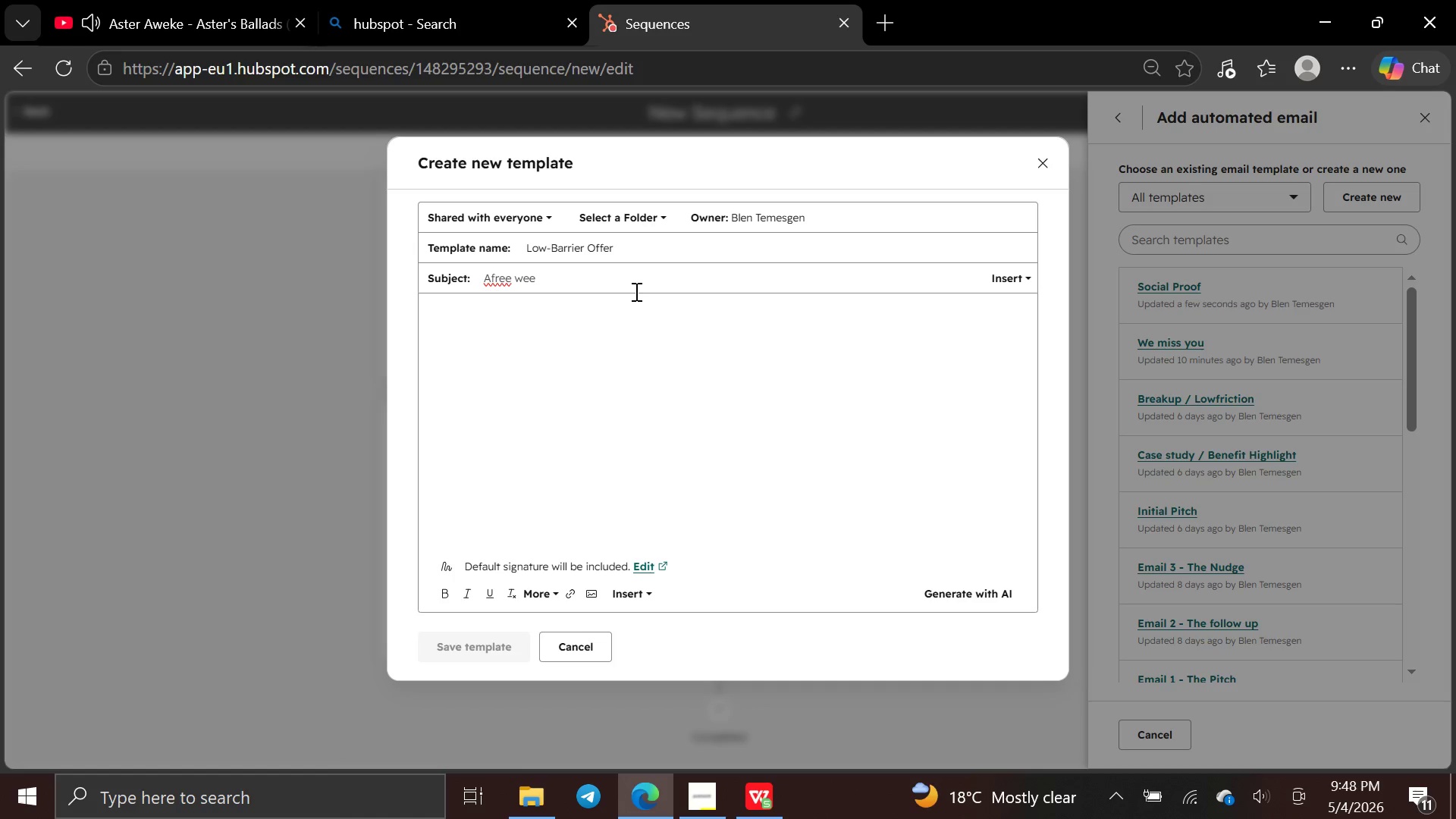 
key(Space)
 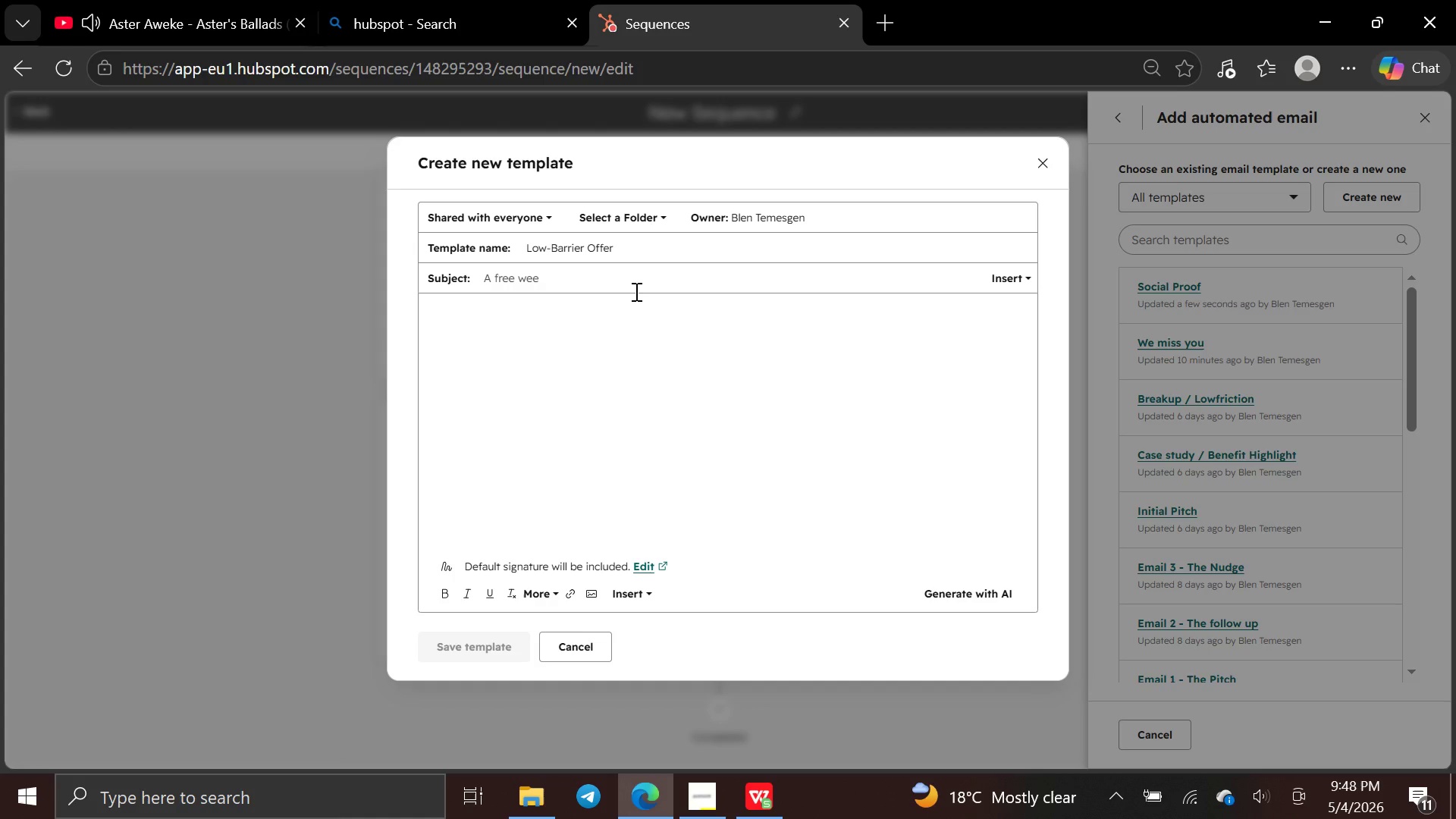 
key(ArrowRight)
 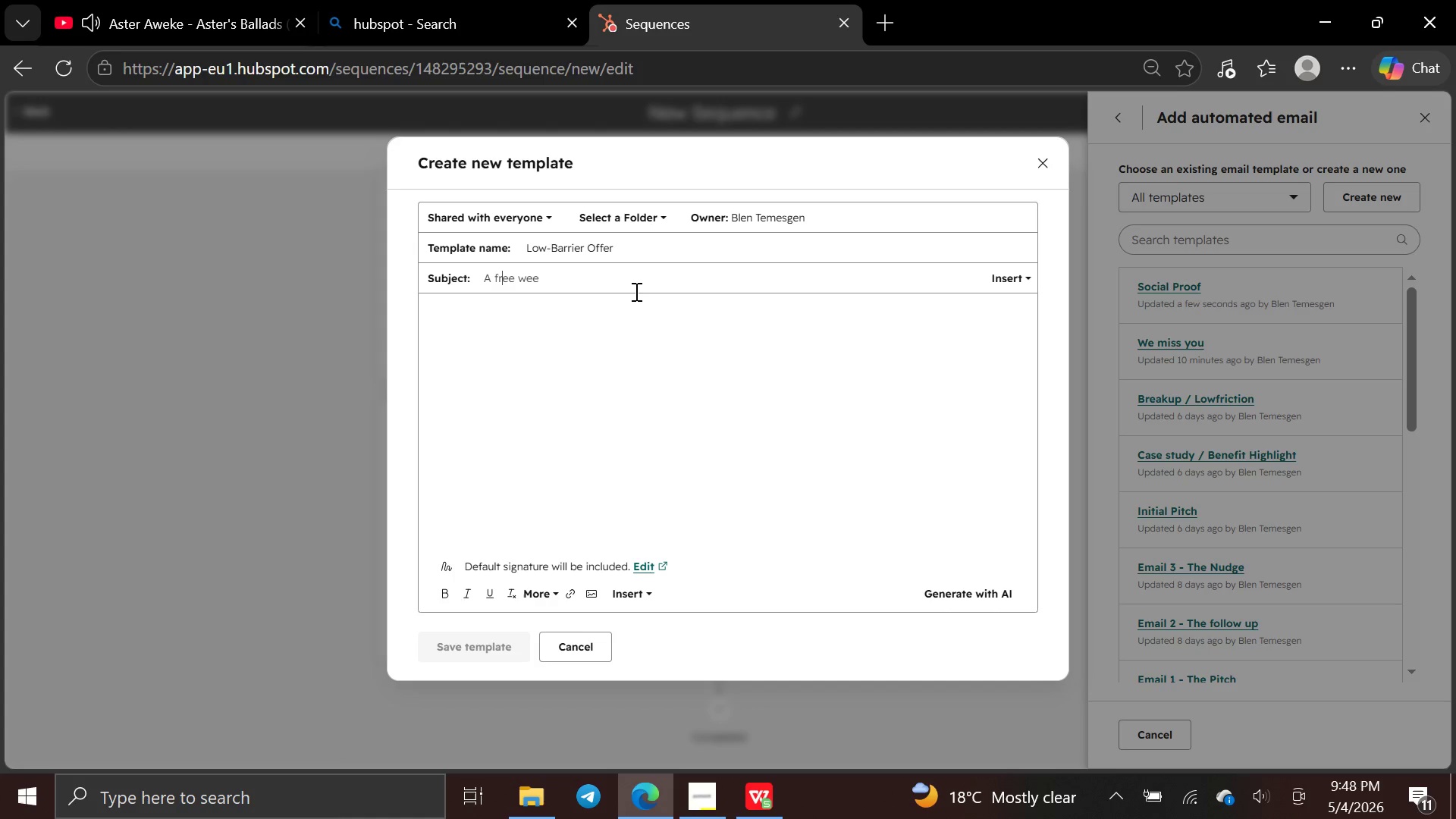 
key(ArrowRight)
 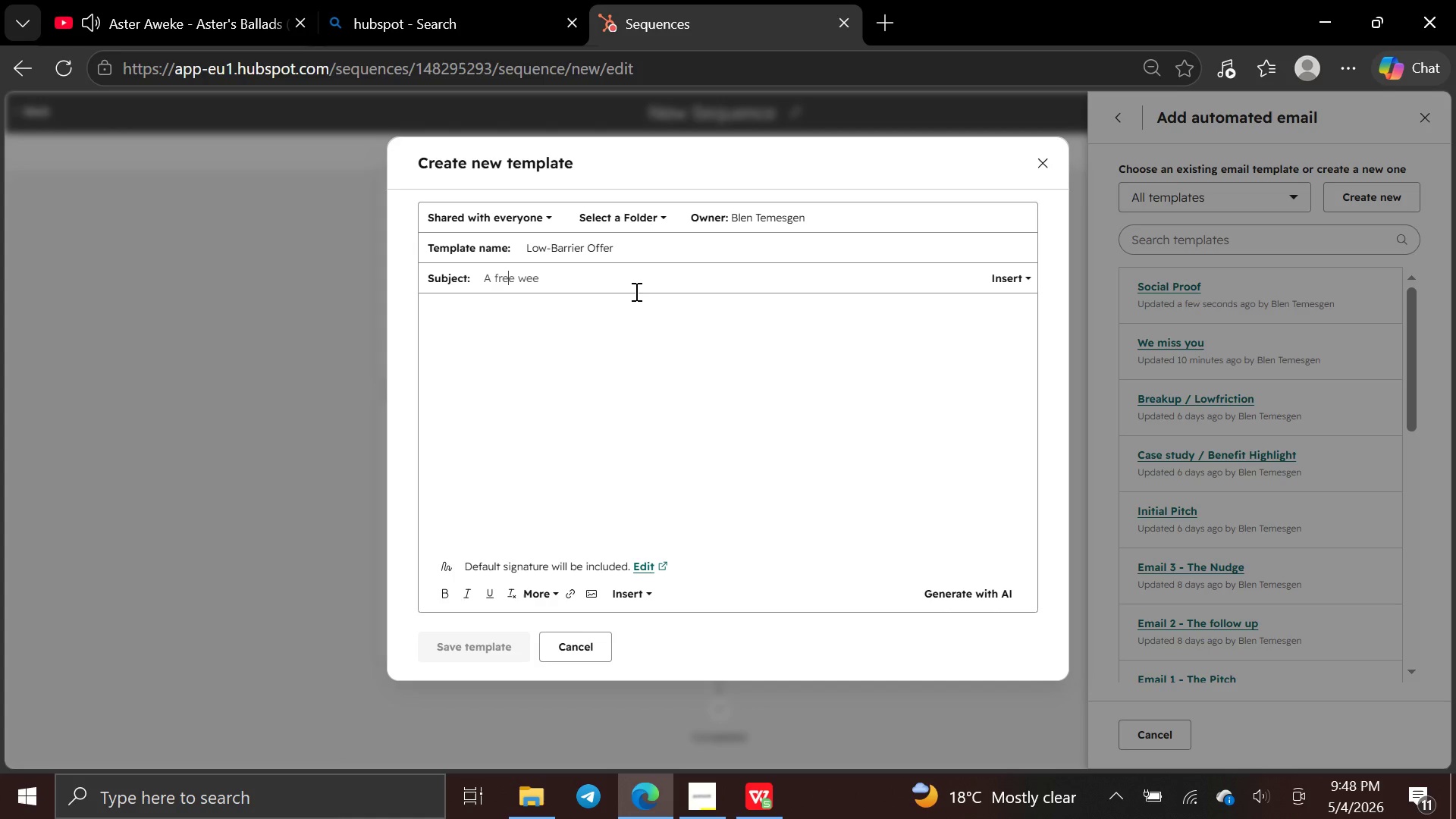 
key(ArrowRight)
 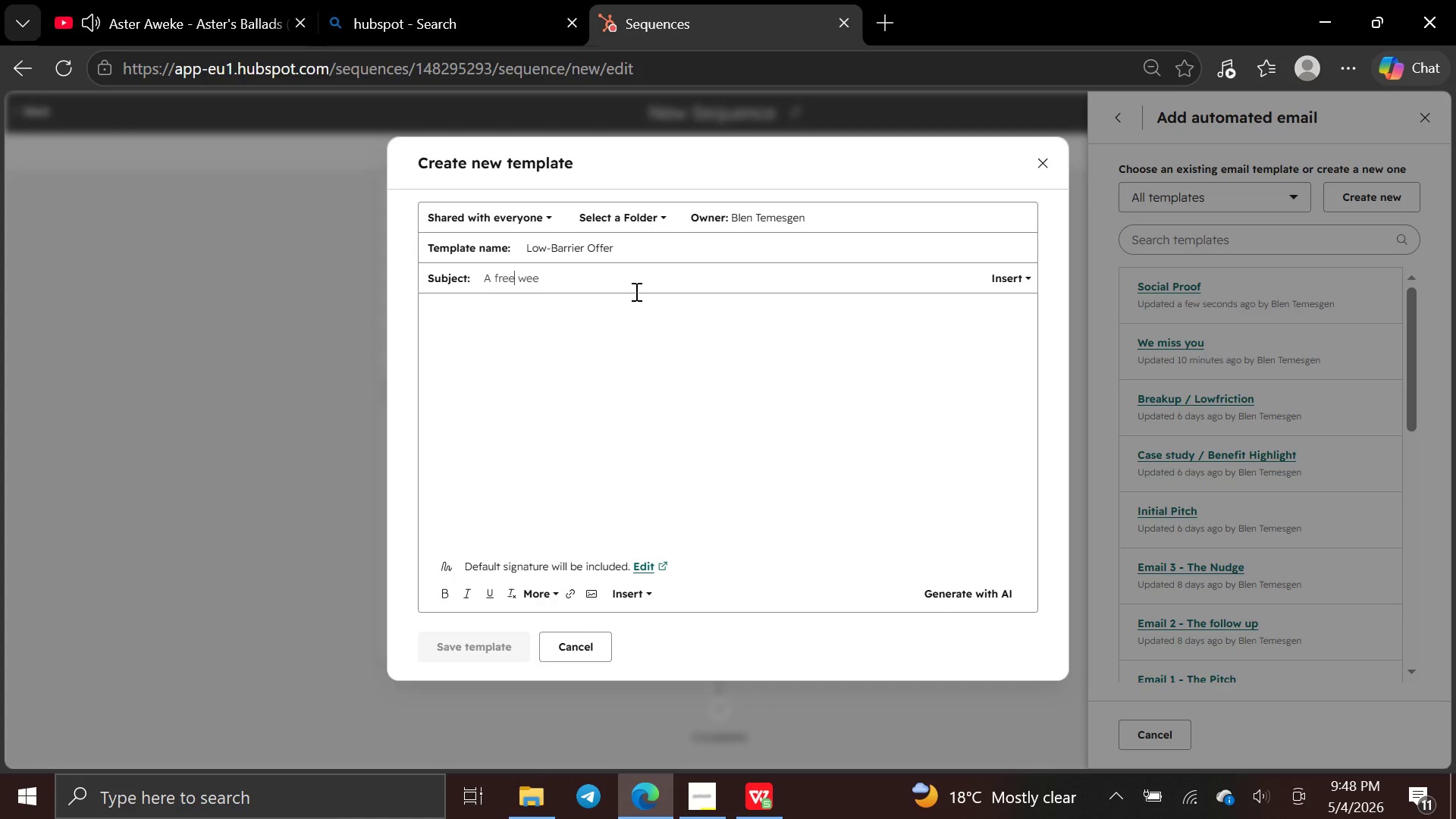 
key(ArrowRight)
 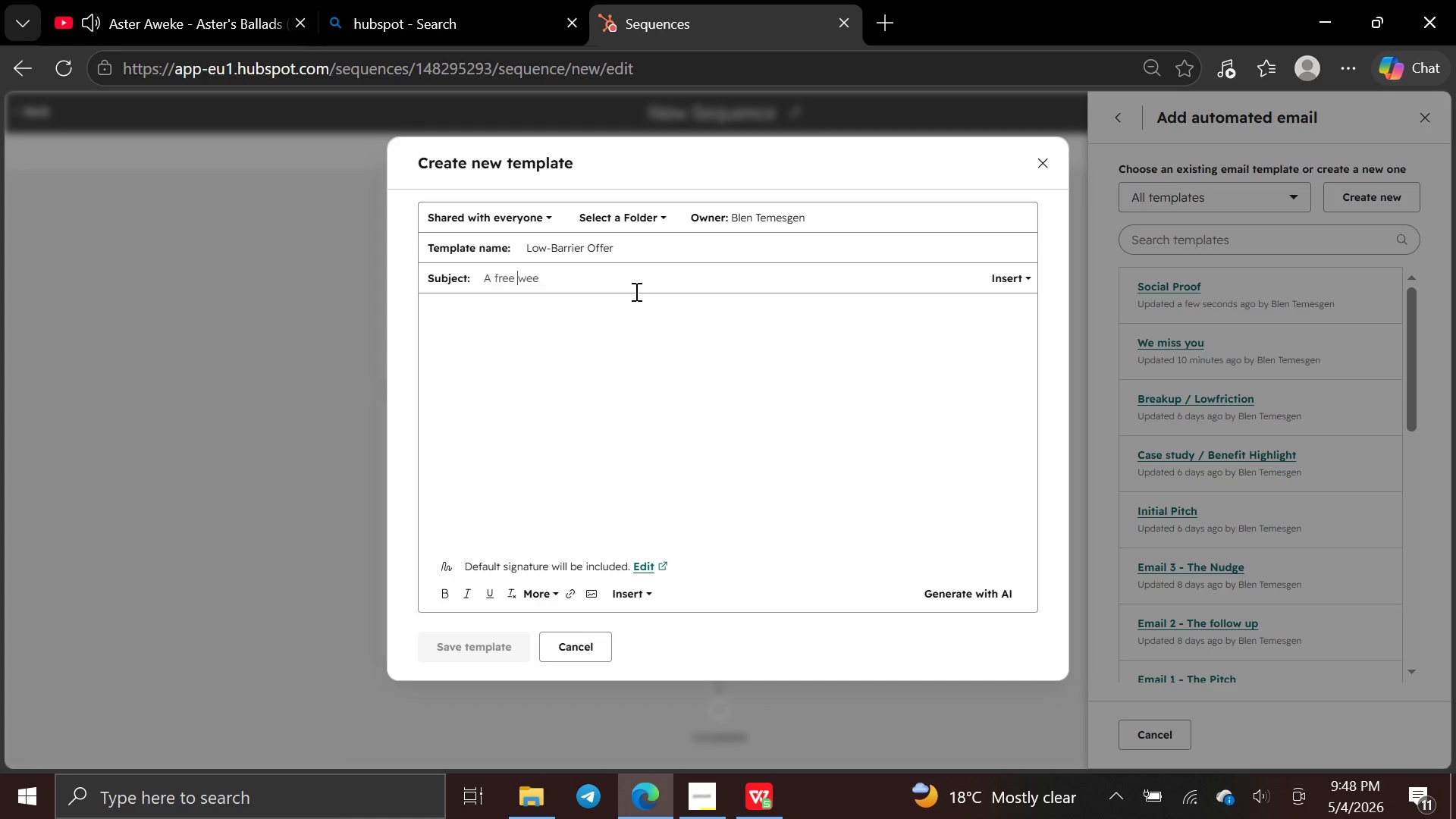 
key(ArrowRight)
 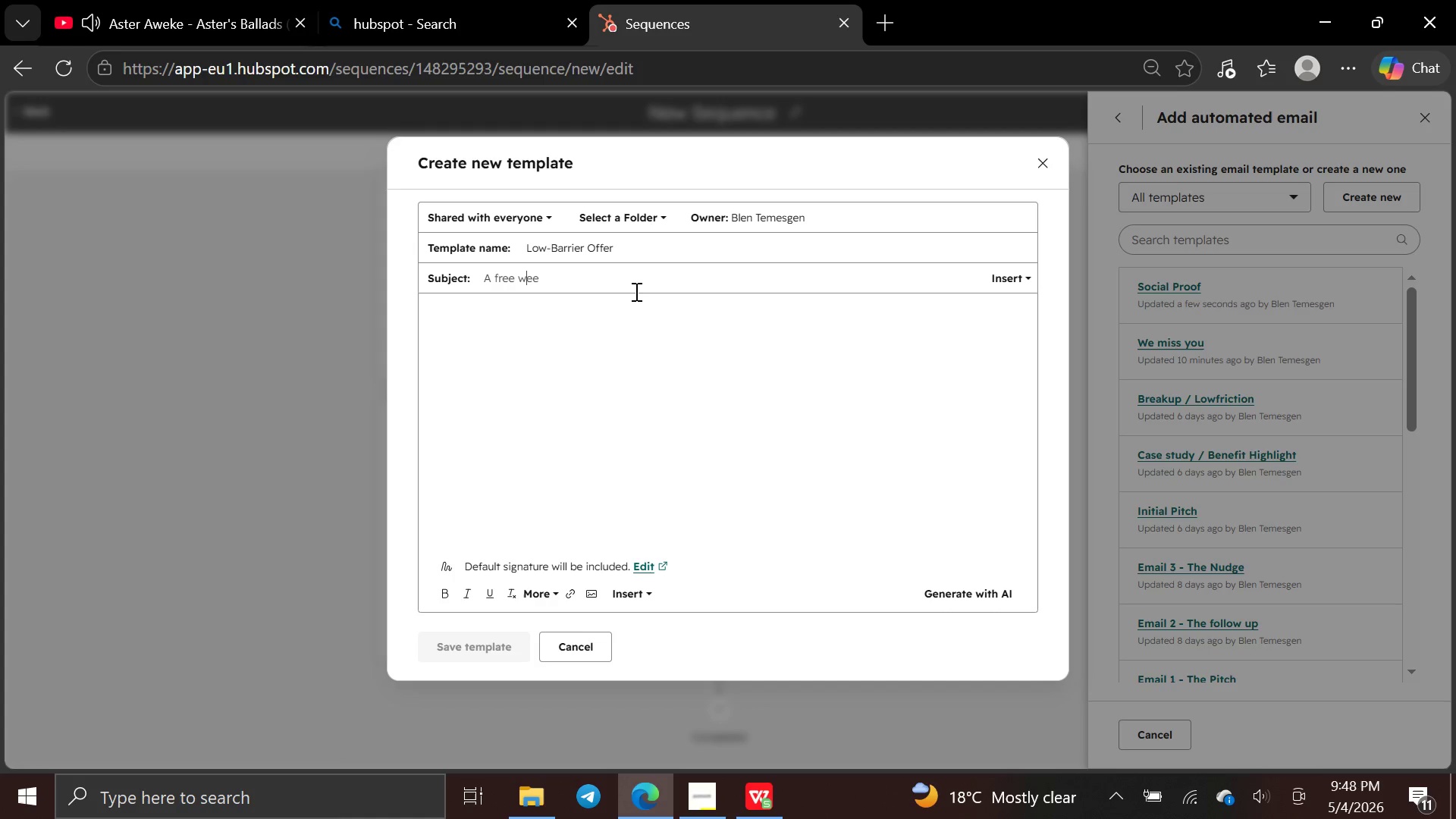 
key(ArrowRight)
 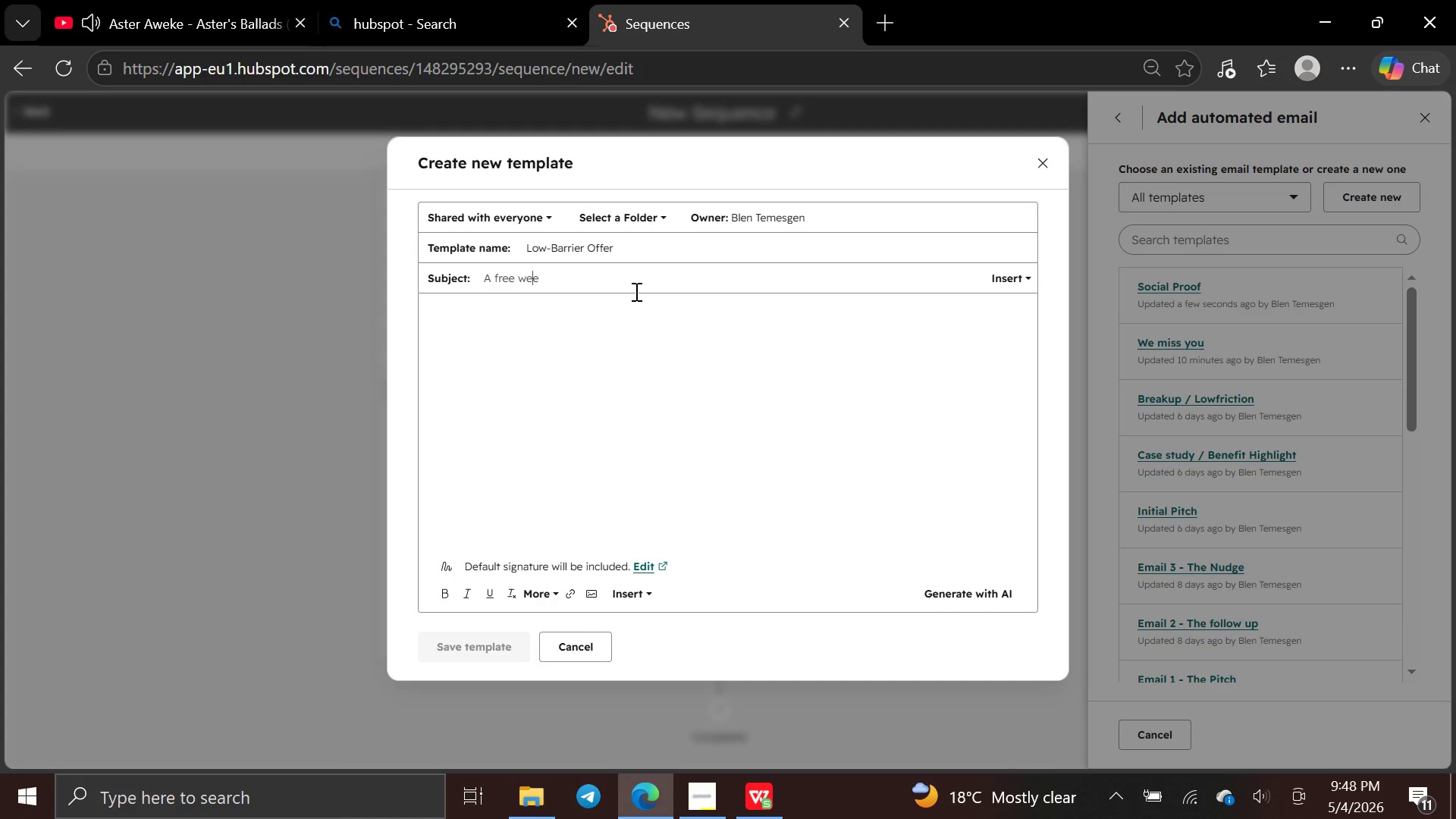 
key(ArrowRight)
 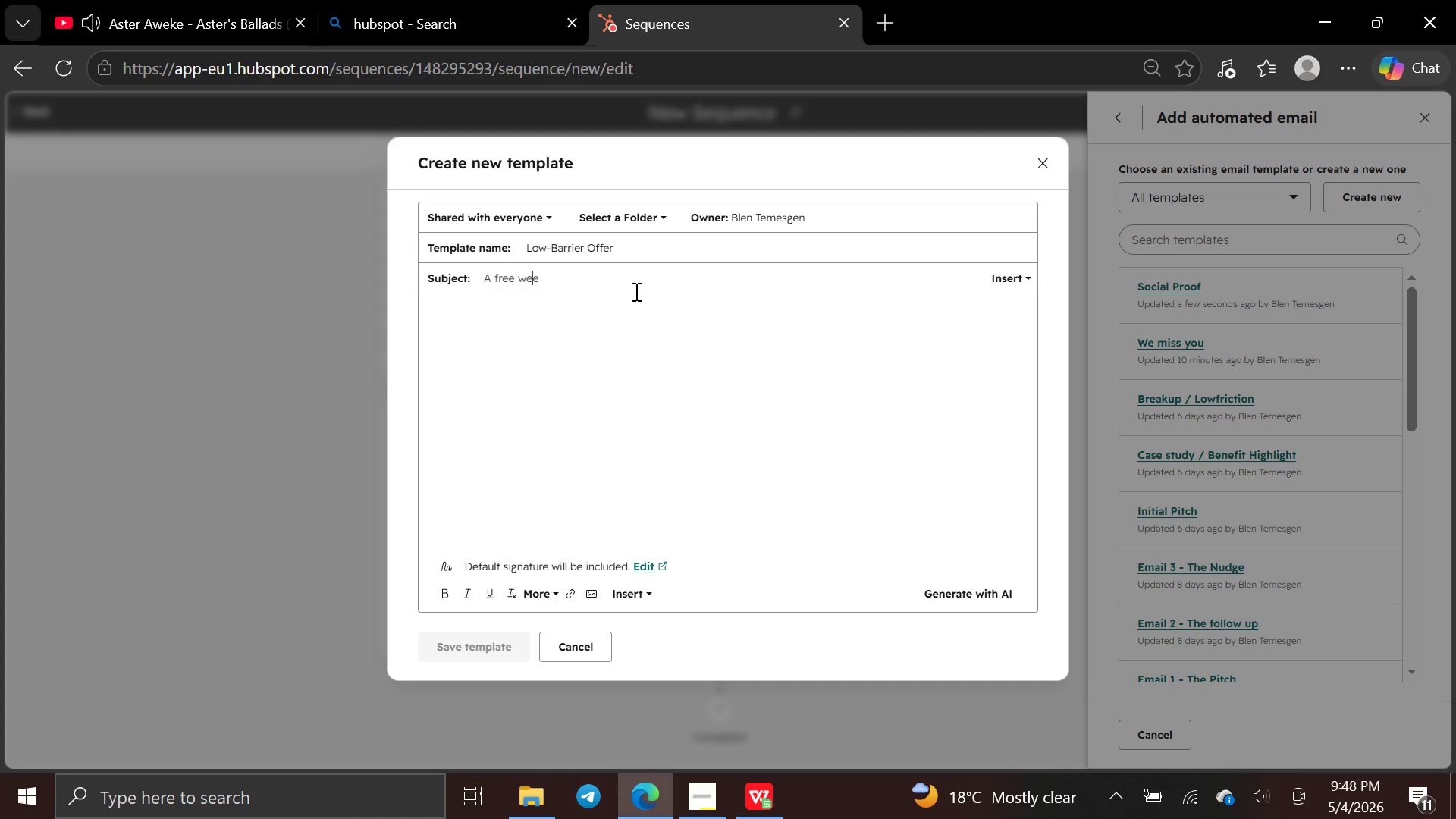 
key(ArrowRight)
 